 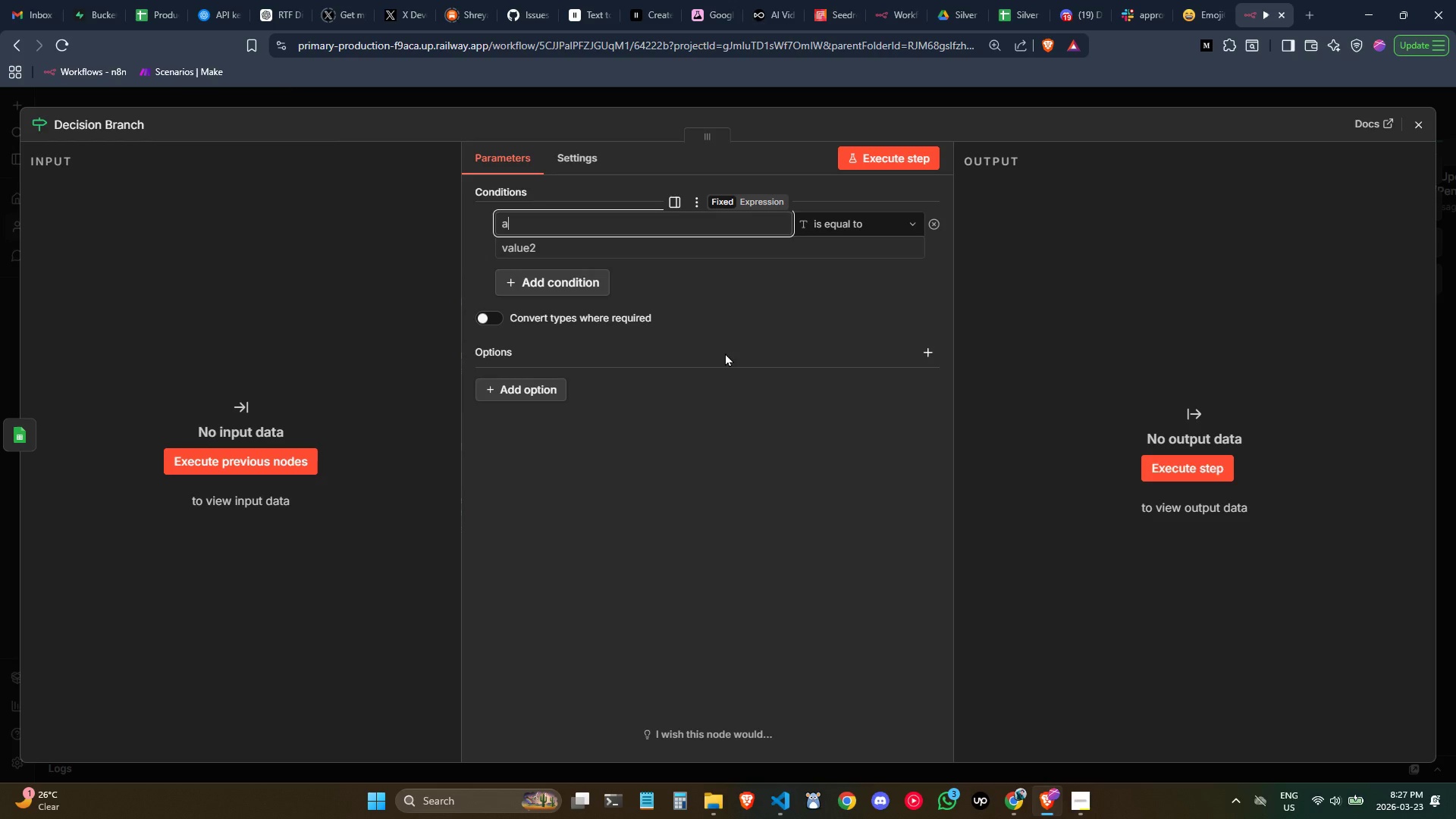 
key(Backspace)
 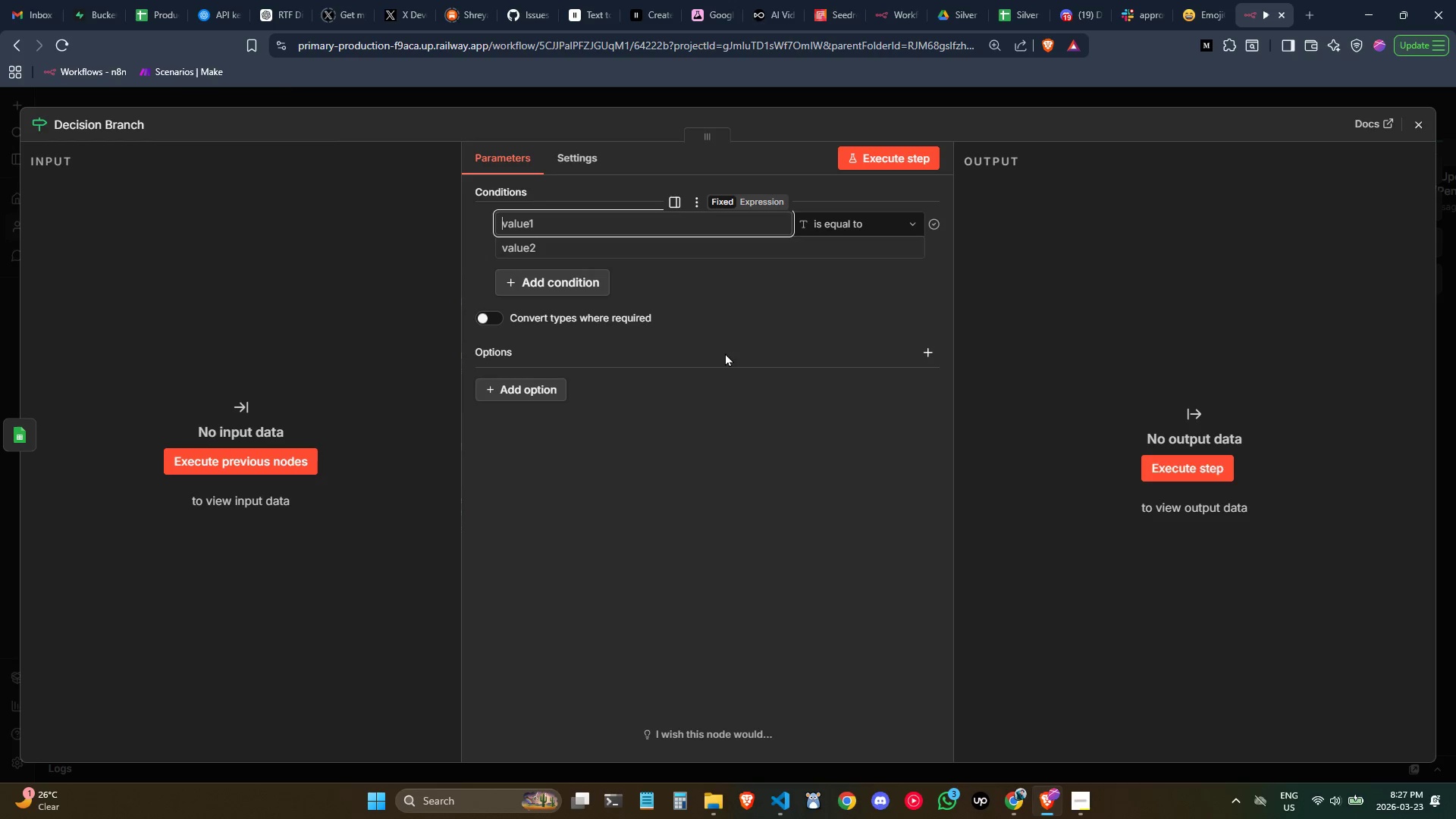 
wait(8.22)
 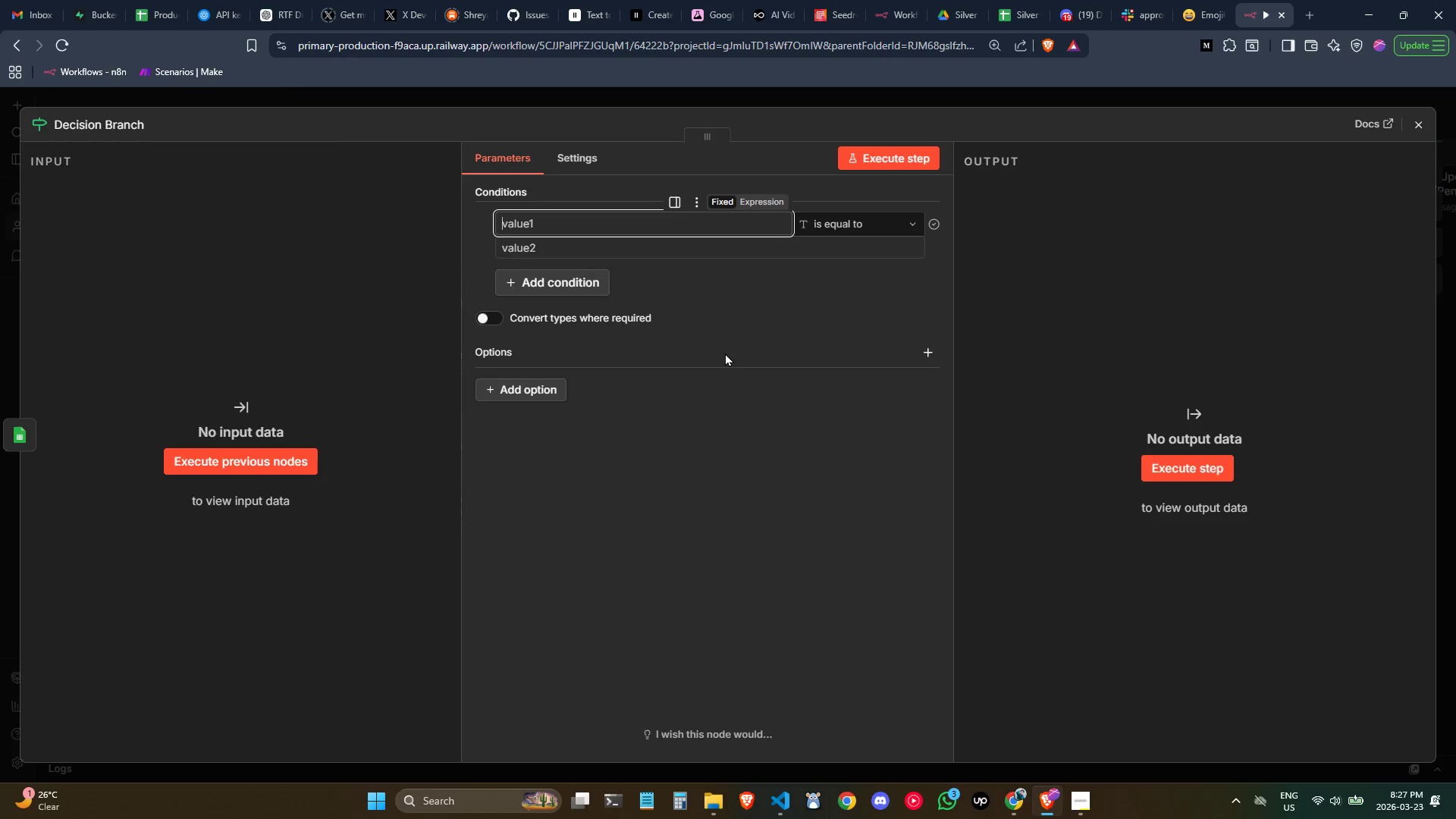 
left_click([1416, 136])
 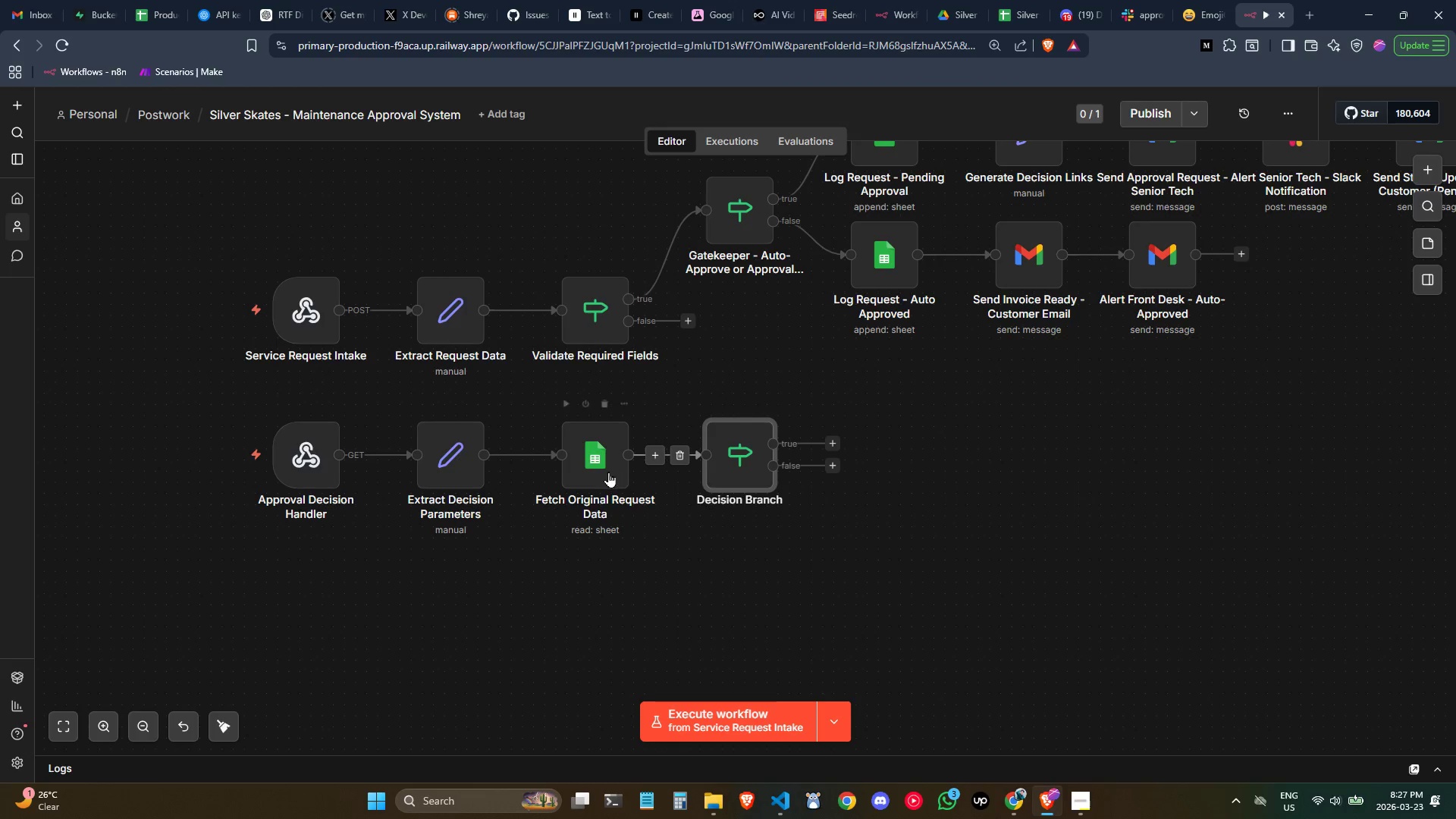 
double_click([607, 472])
 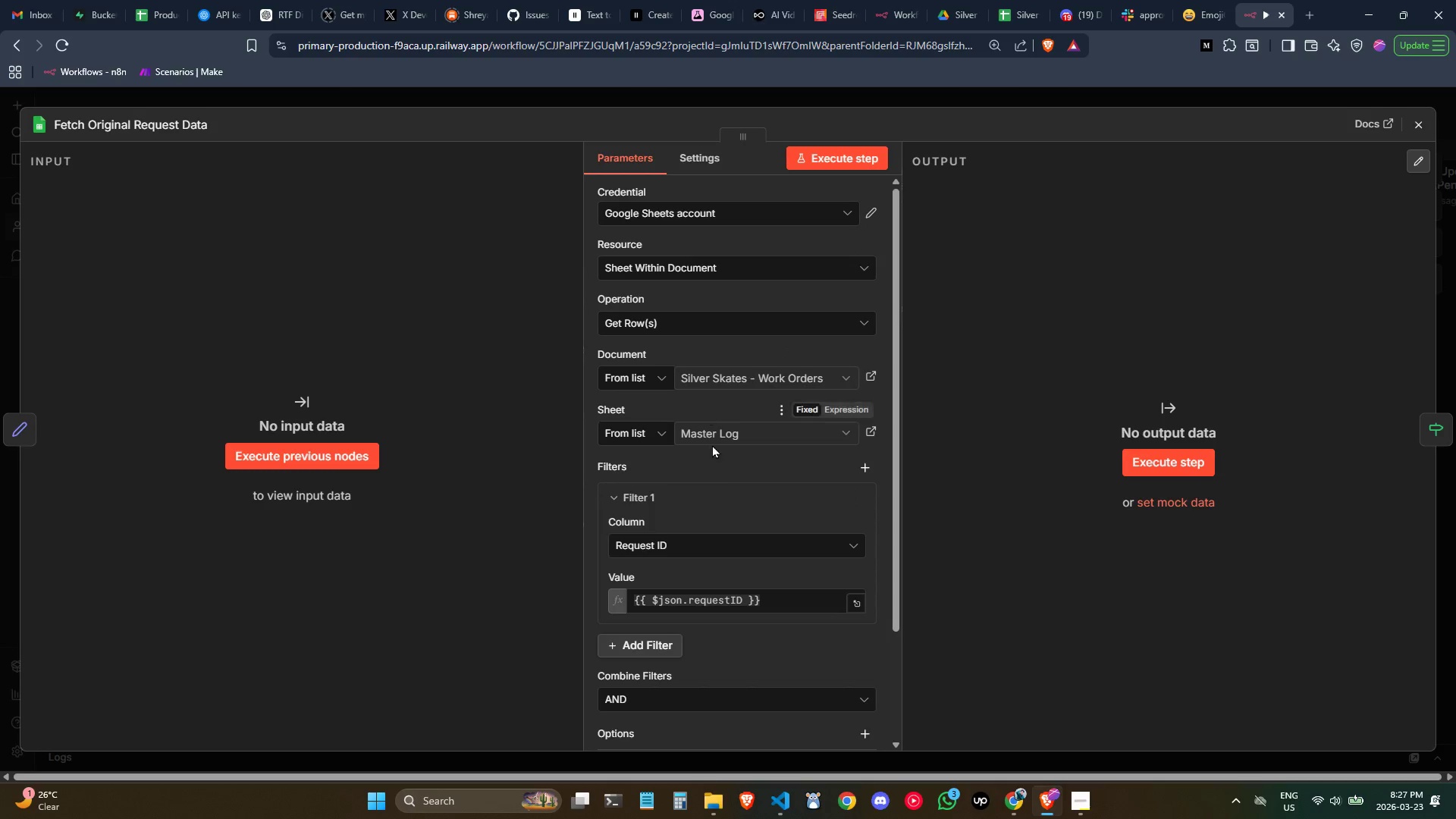 
scroll: coordinate [755, 442], scroll_direction: down, amount: 1.0
 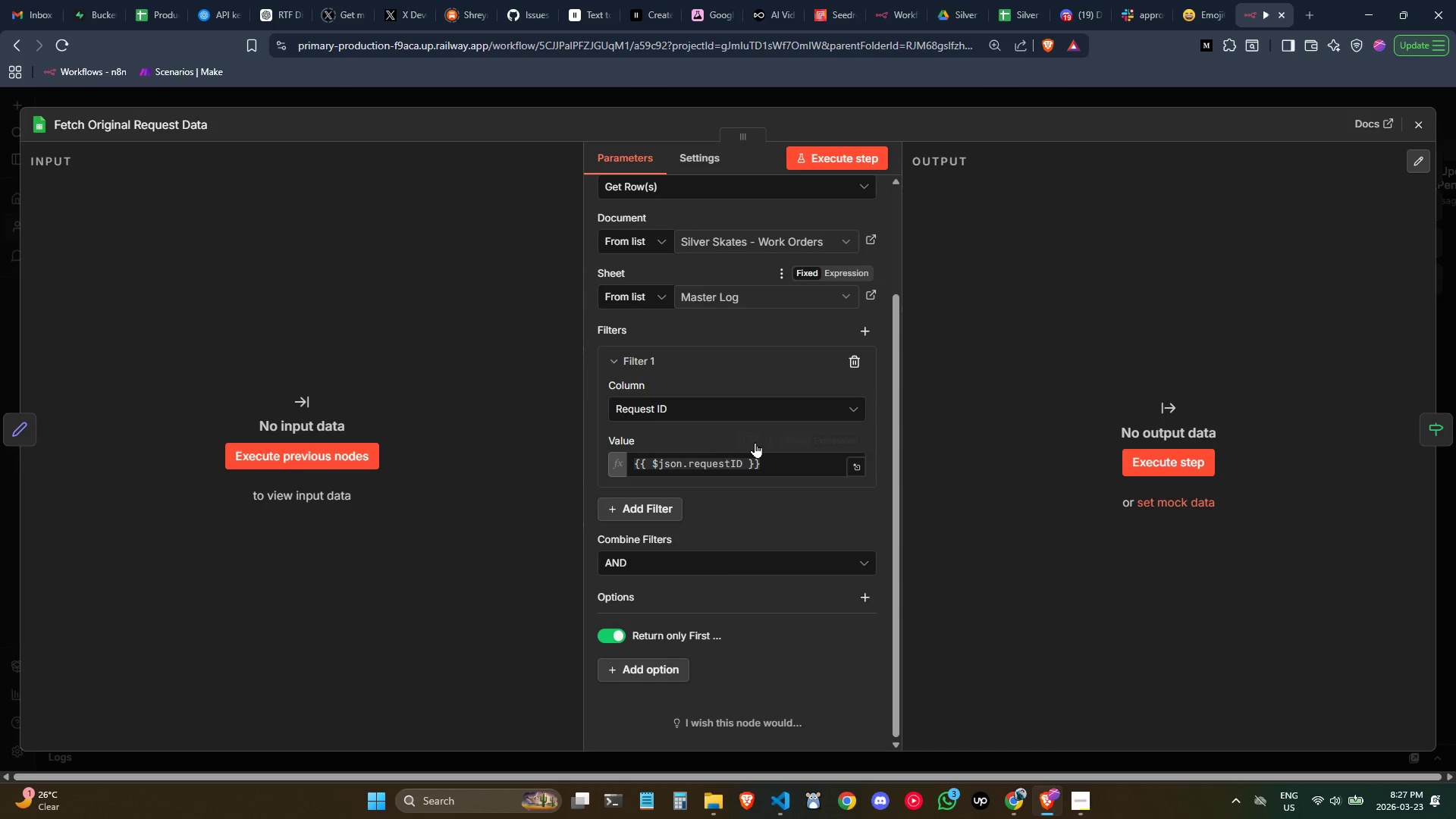 
scroll: coordinate [755, 442], scroll_direction: none, amount: 0.0
 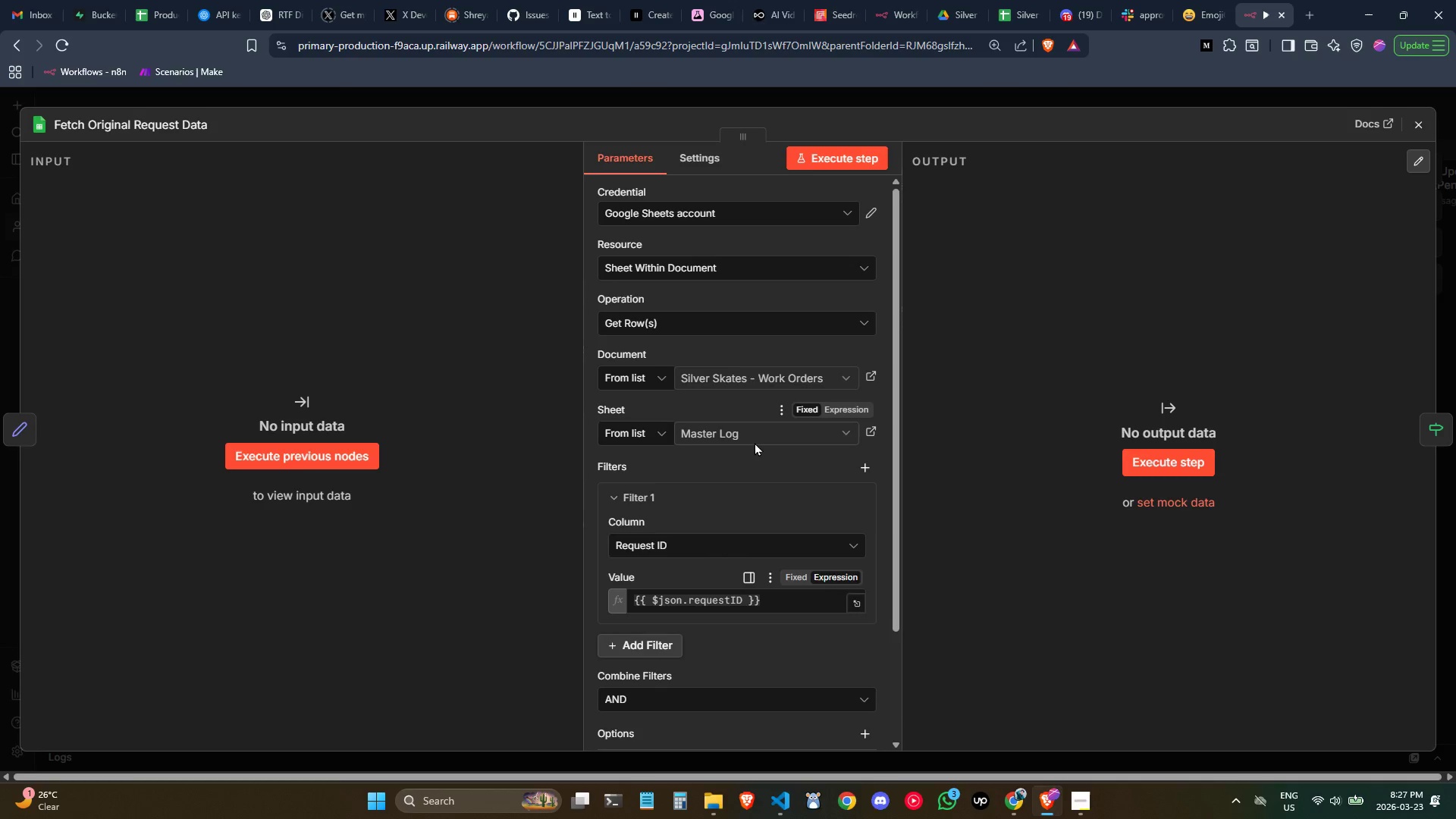 
scroll: coordinate [755, 442], scroll_direction: up, amount: 1.0
 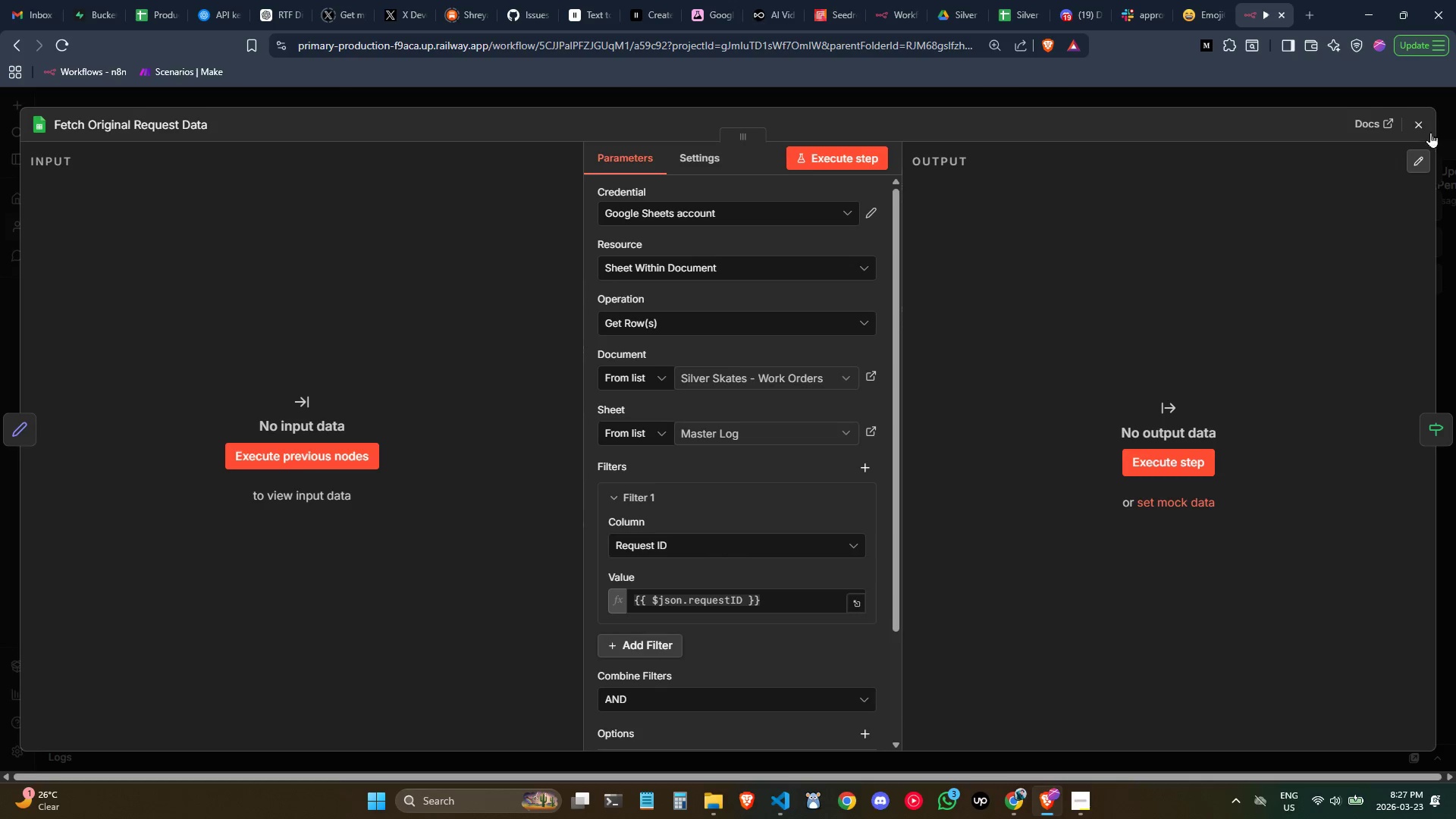 
left_click([1427, 127])
 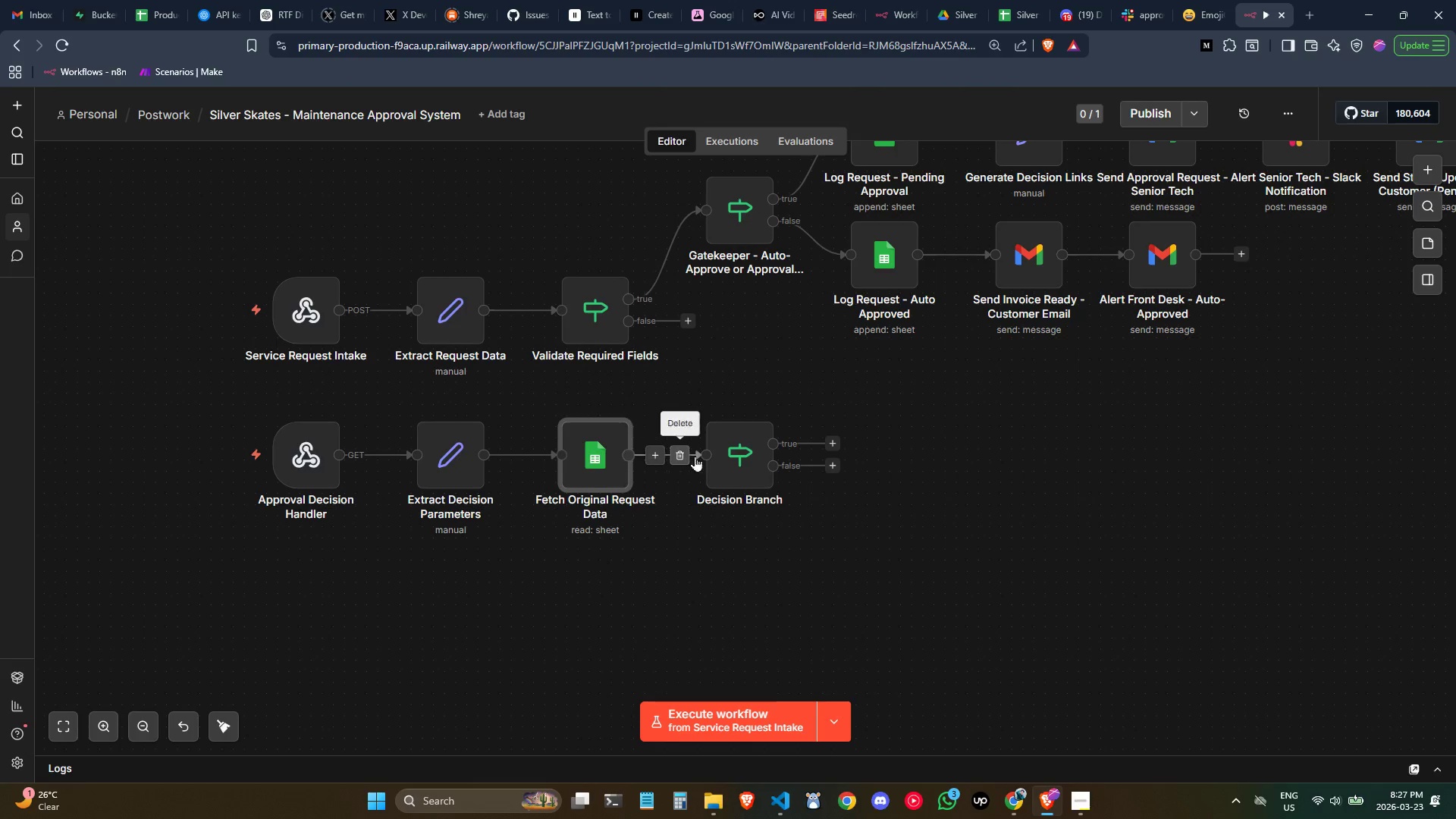 
double_click([724, 454])
 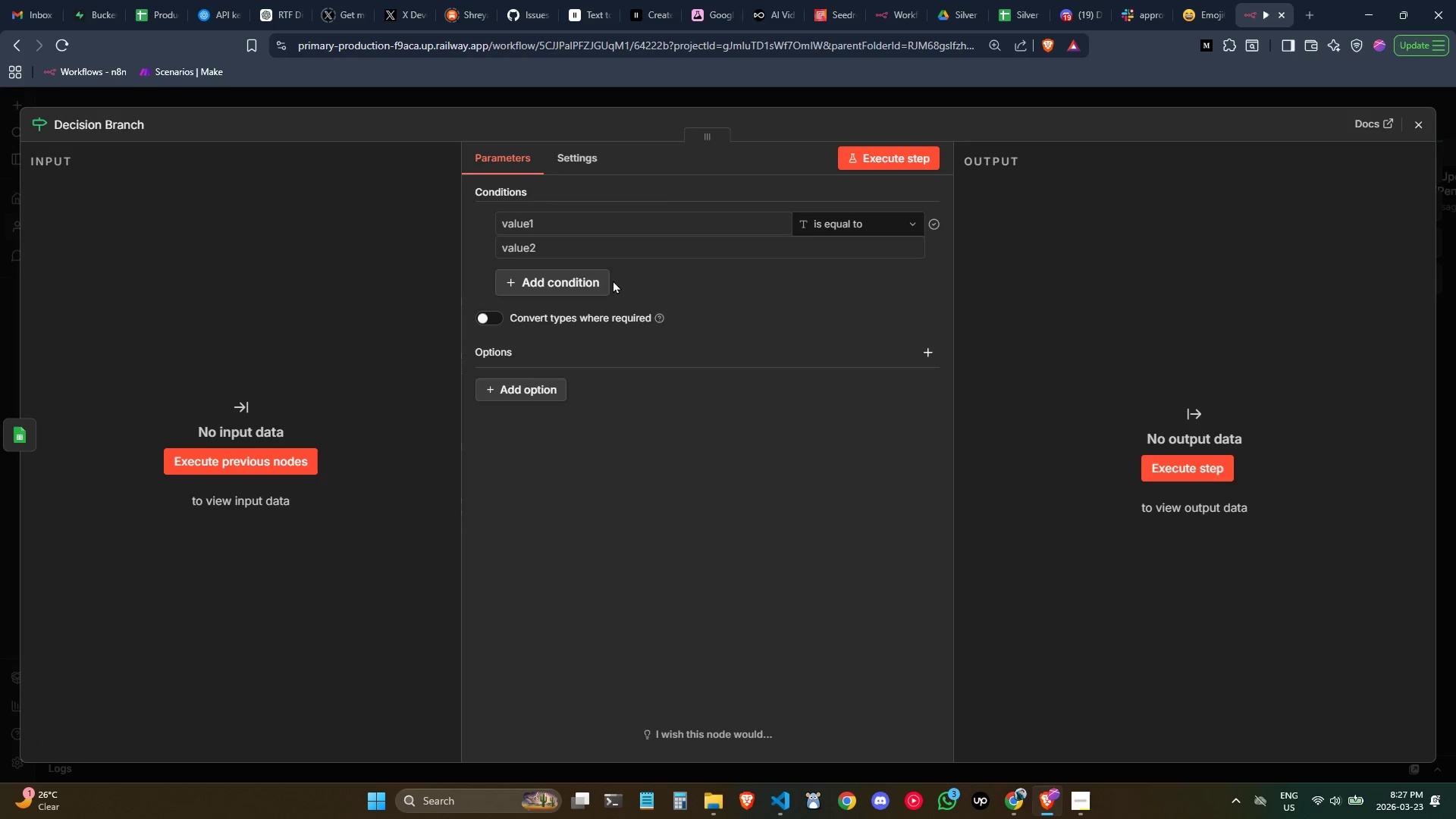 
left_click([582, 231])
 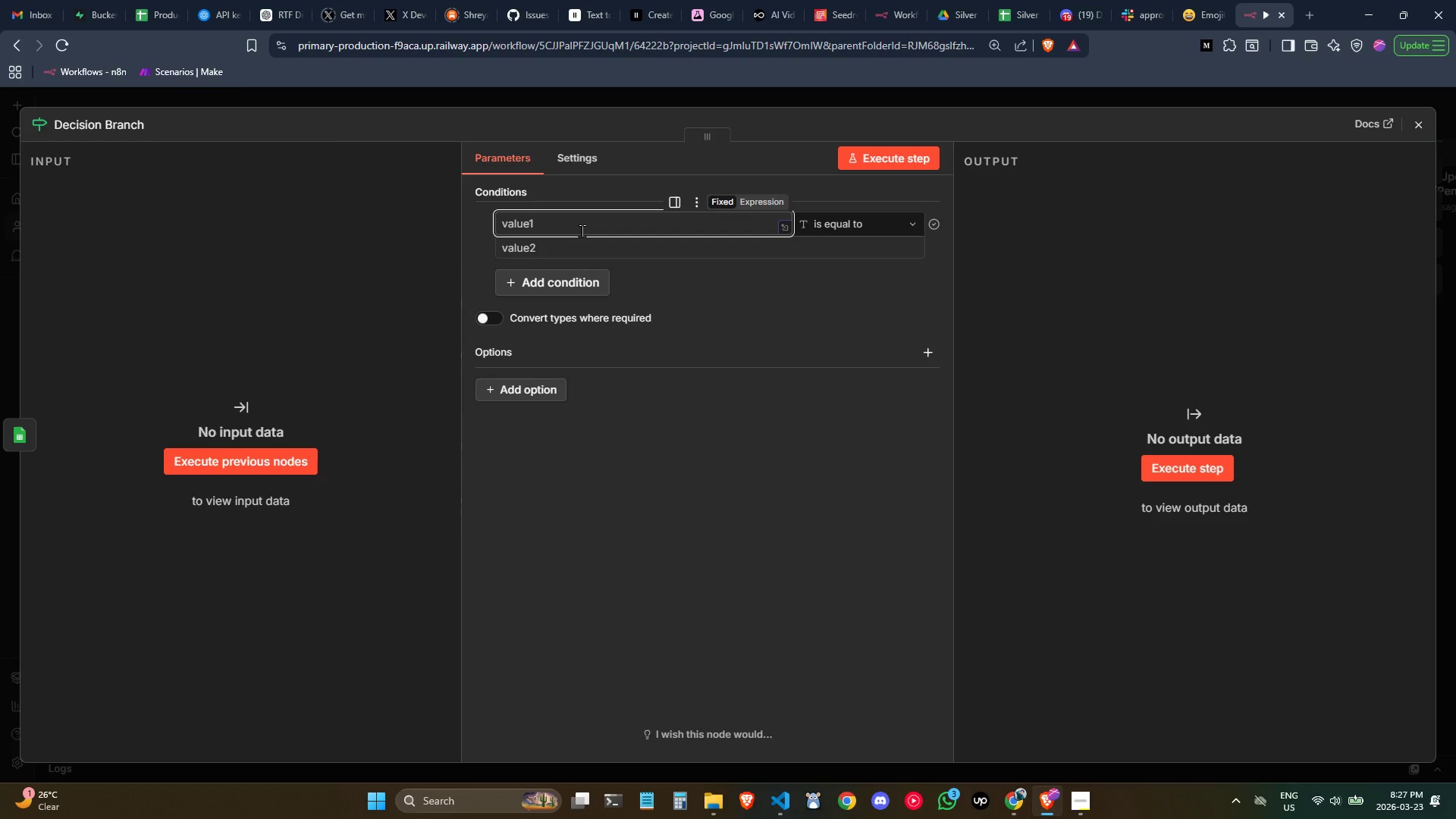 
key(Shift+BracketLeft)
 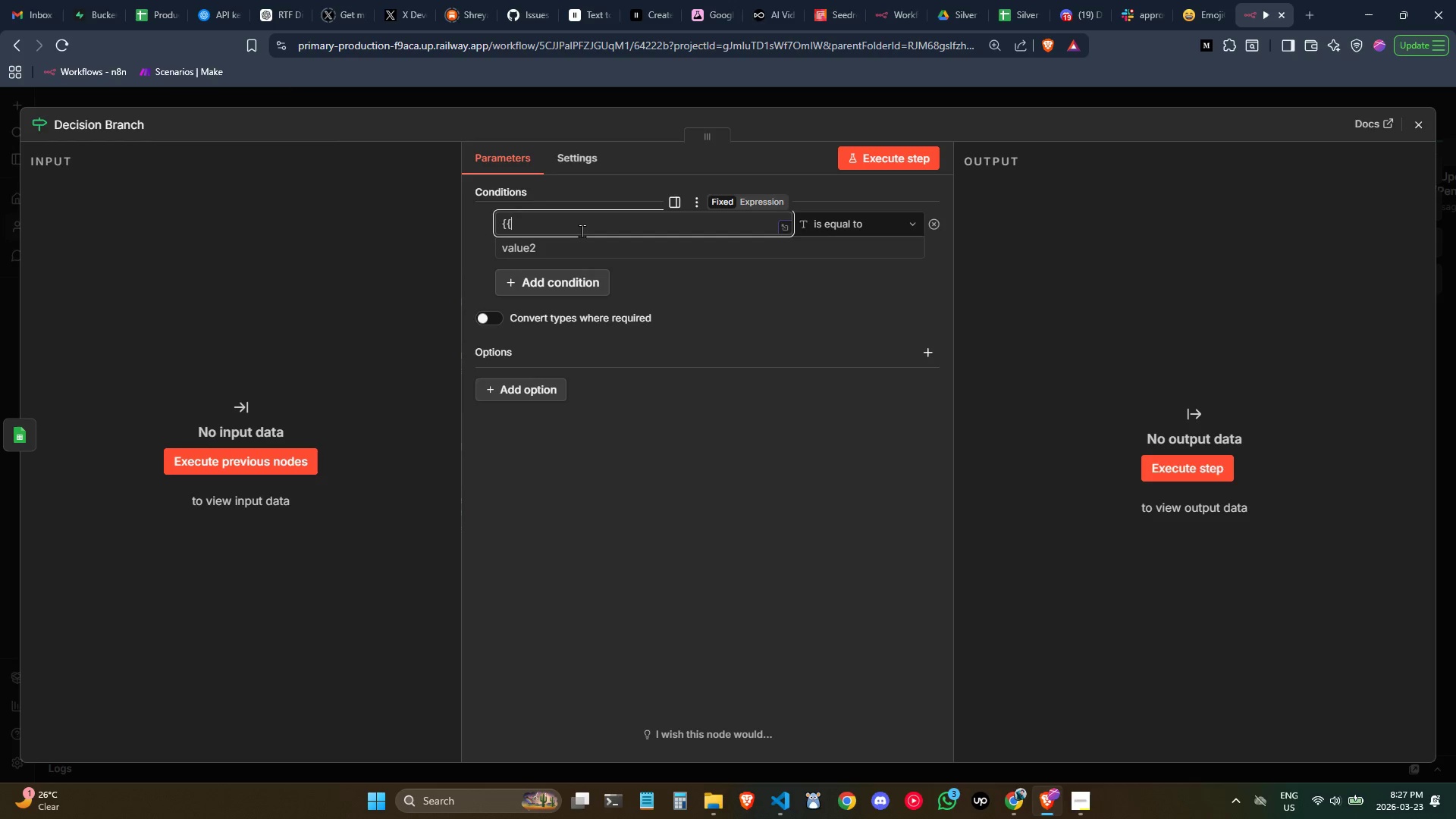 
key(Shift+BracketLeft)
 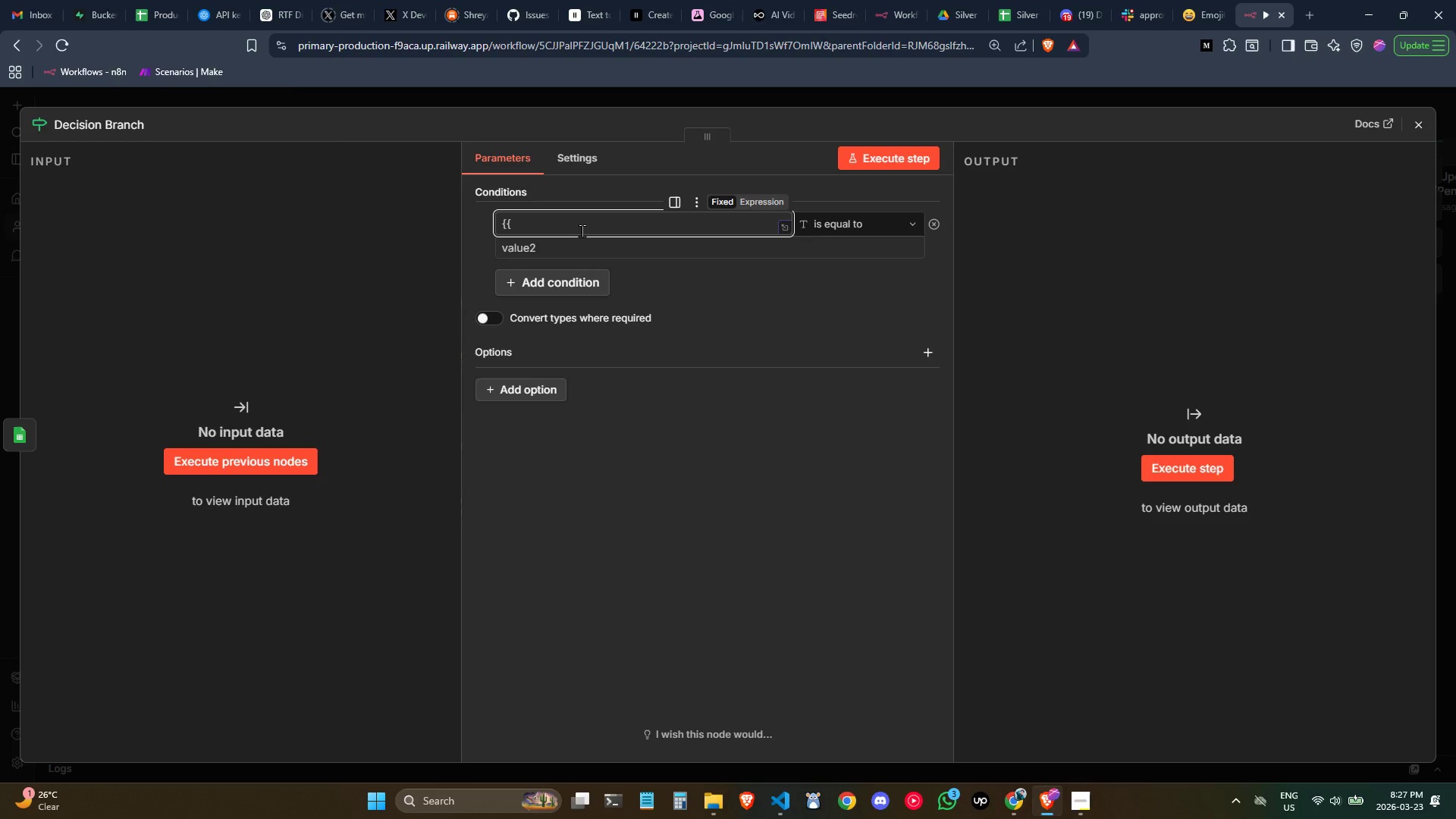 
key(Backspace)
 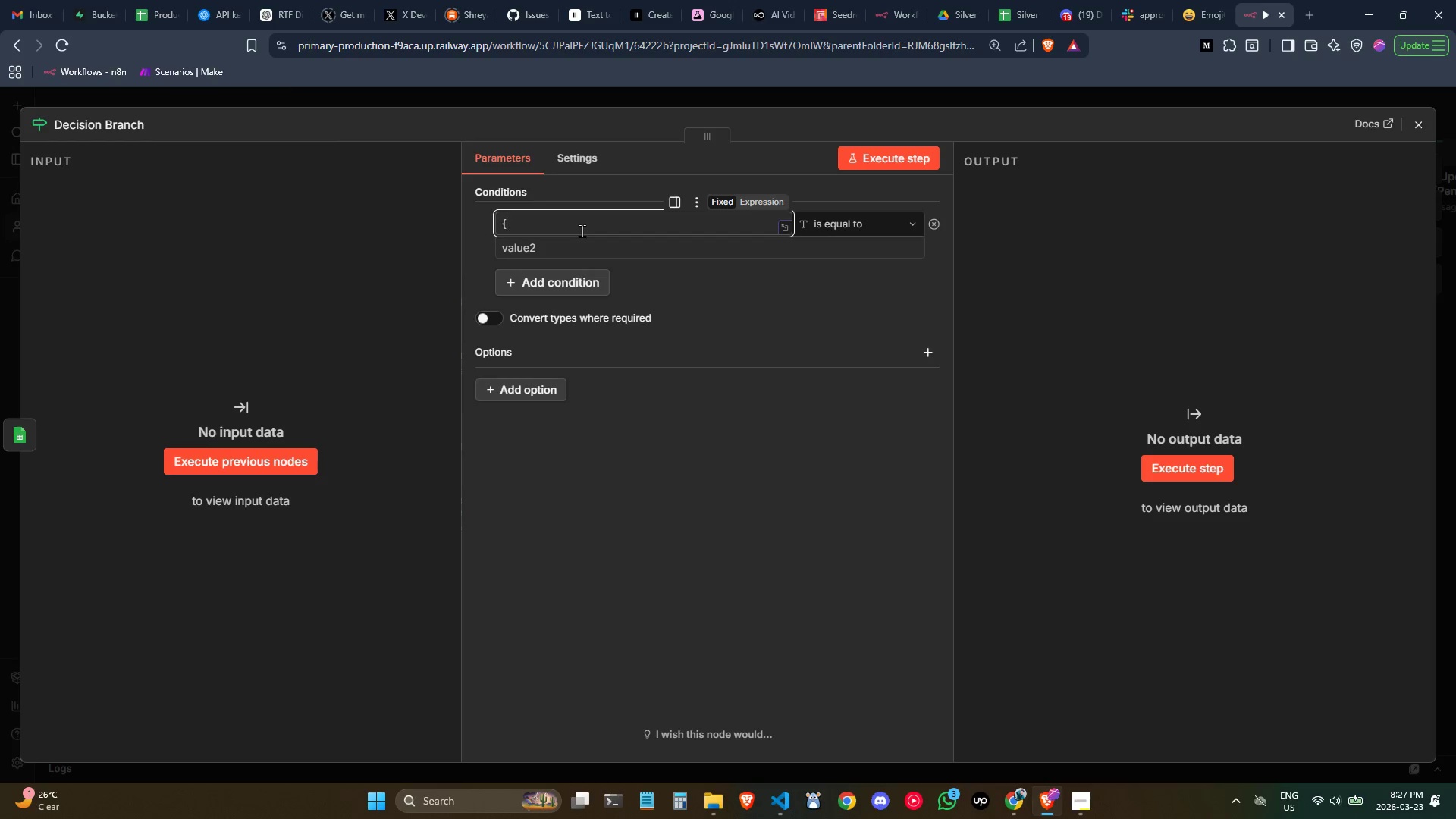 
key(Backspace)
 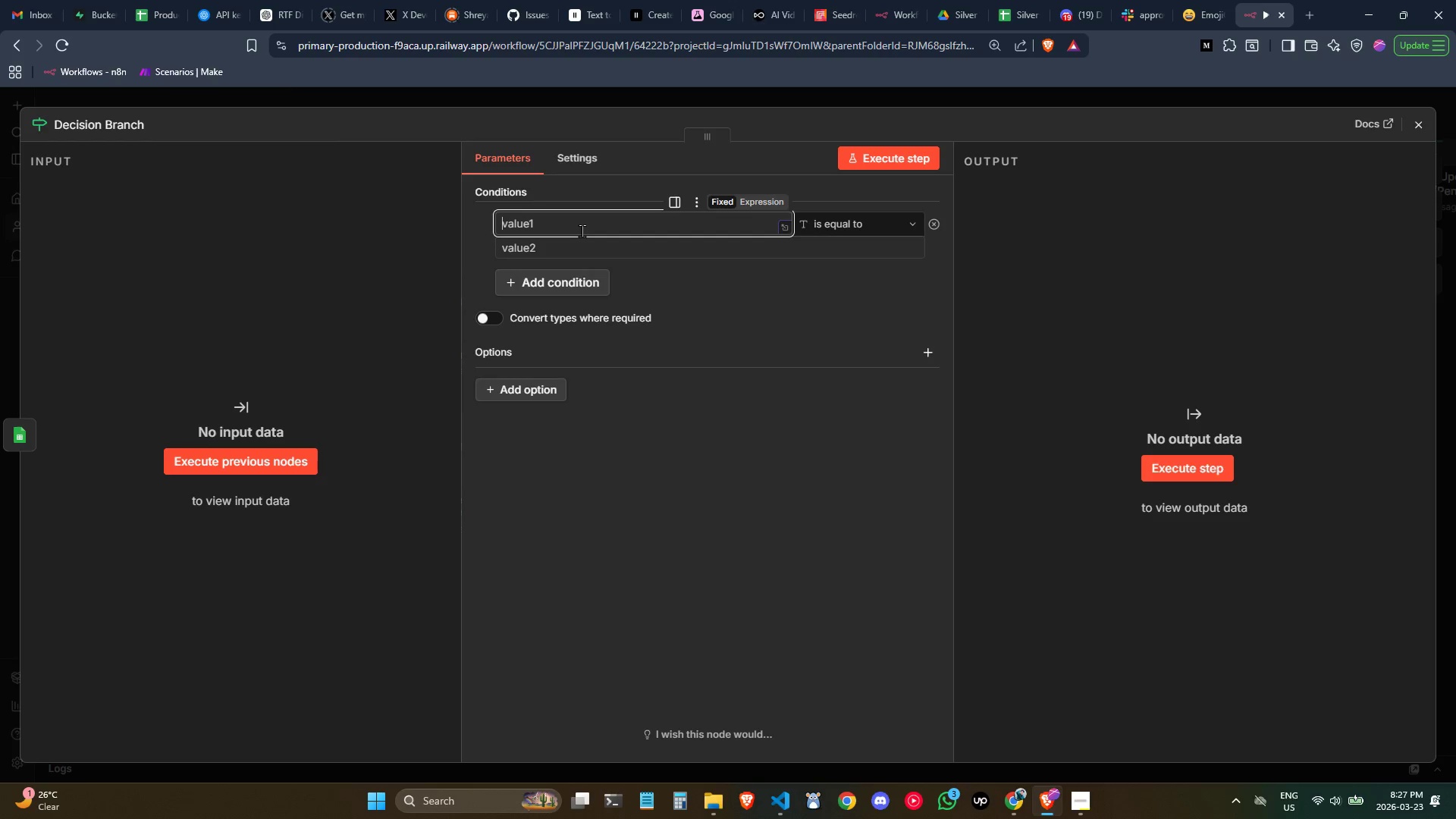 
key(Backspace)
 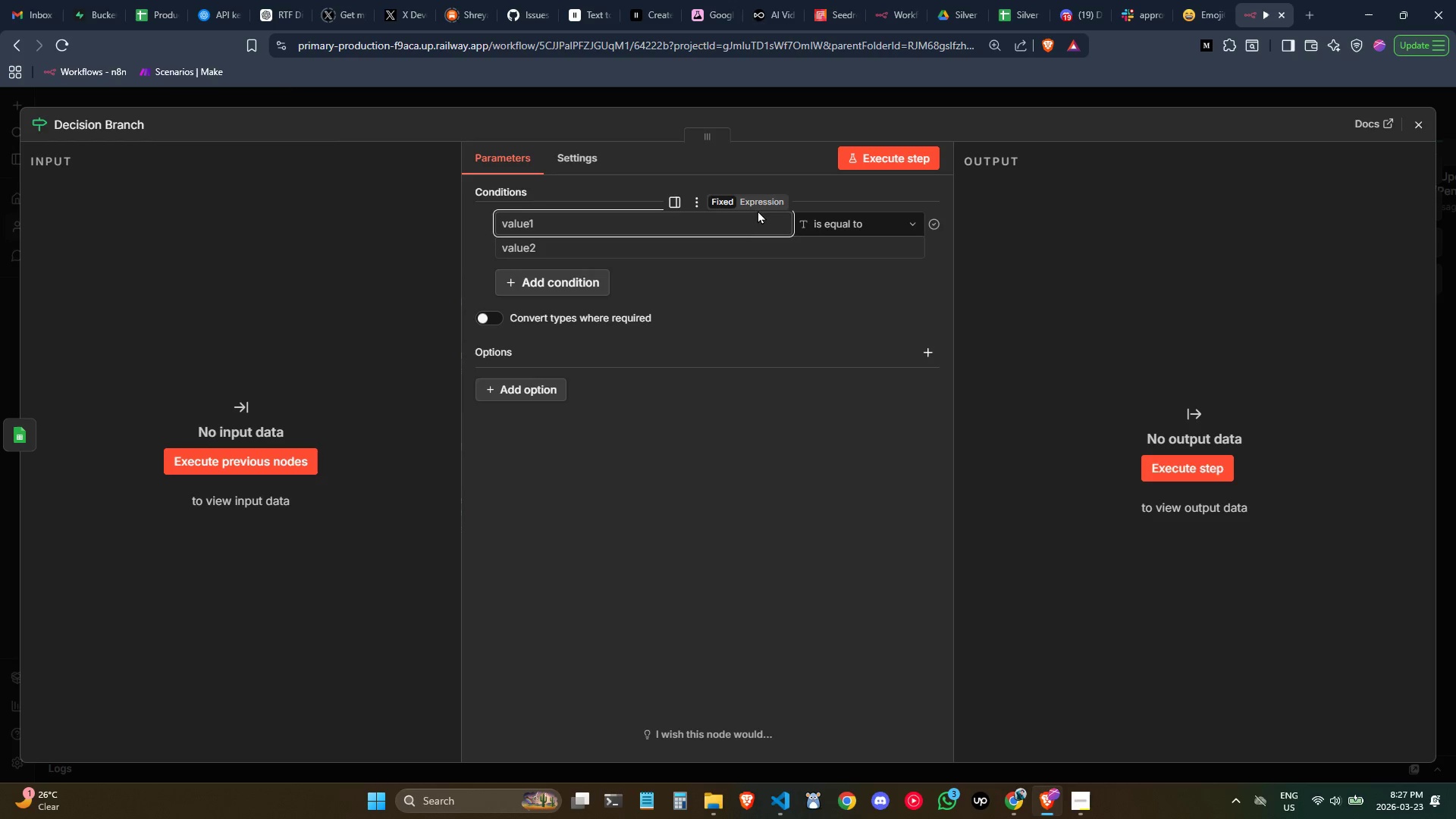 
left_click([755, 208])
 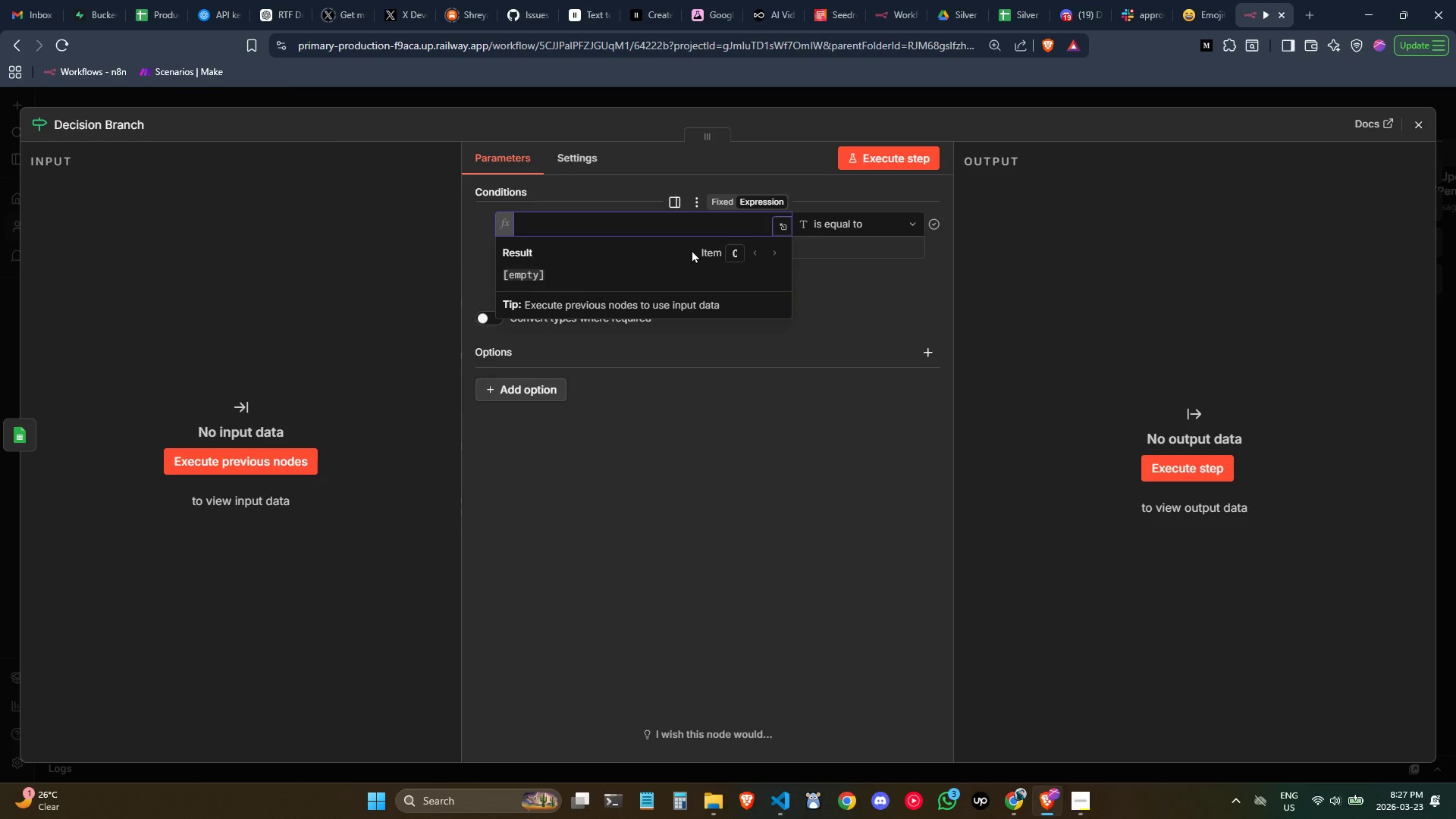 
type({{)
key(Tab)
type(.decision)
 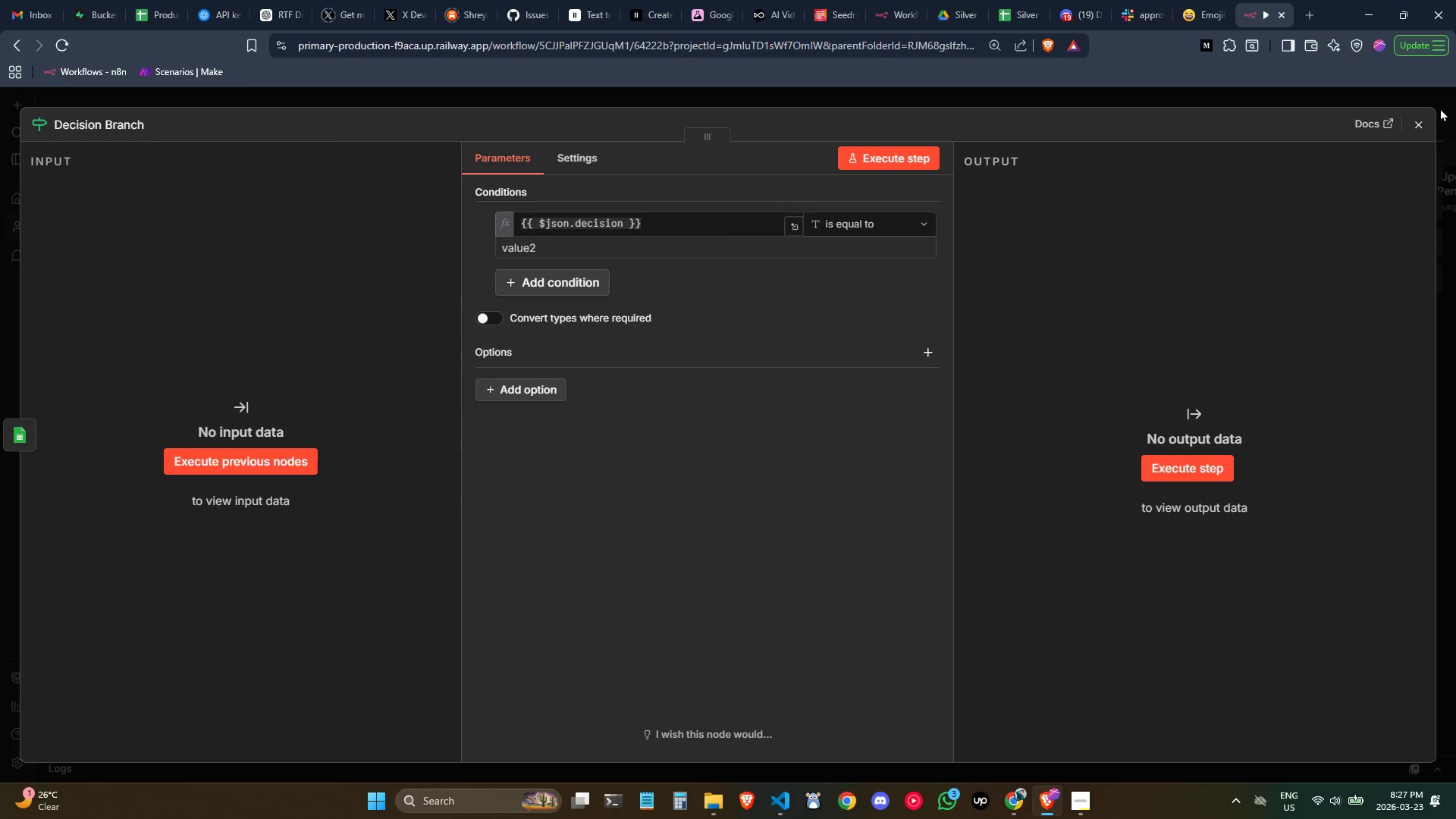 
wait(5.31)
 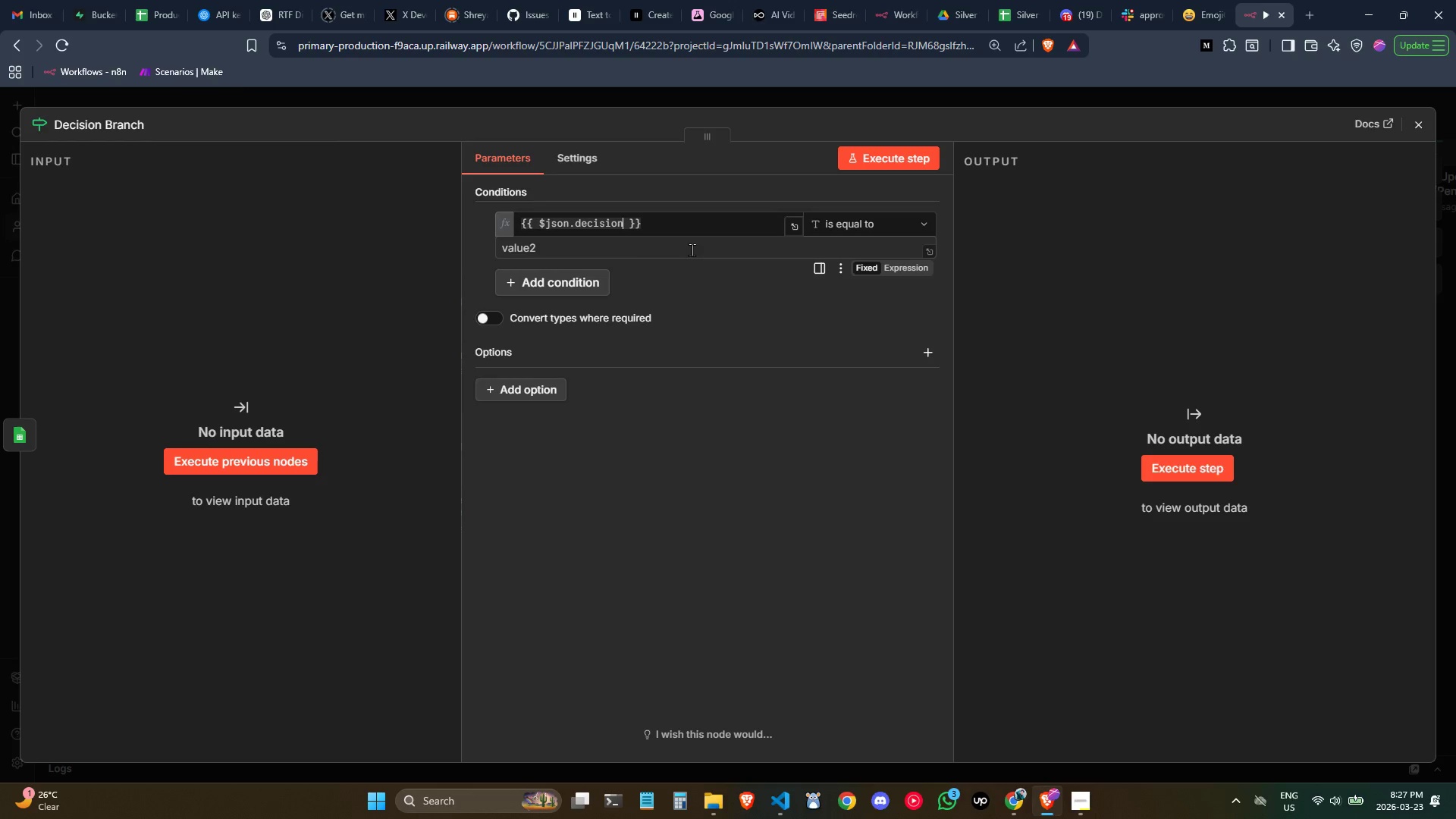 
left_click([1422, 124])
 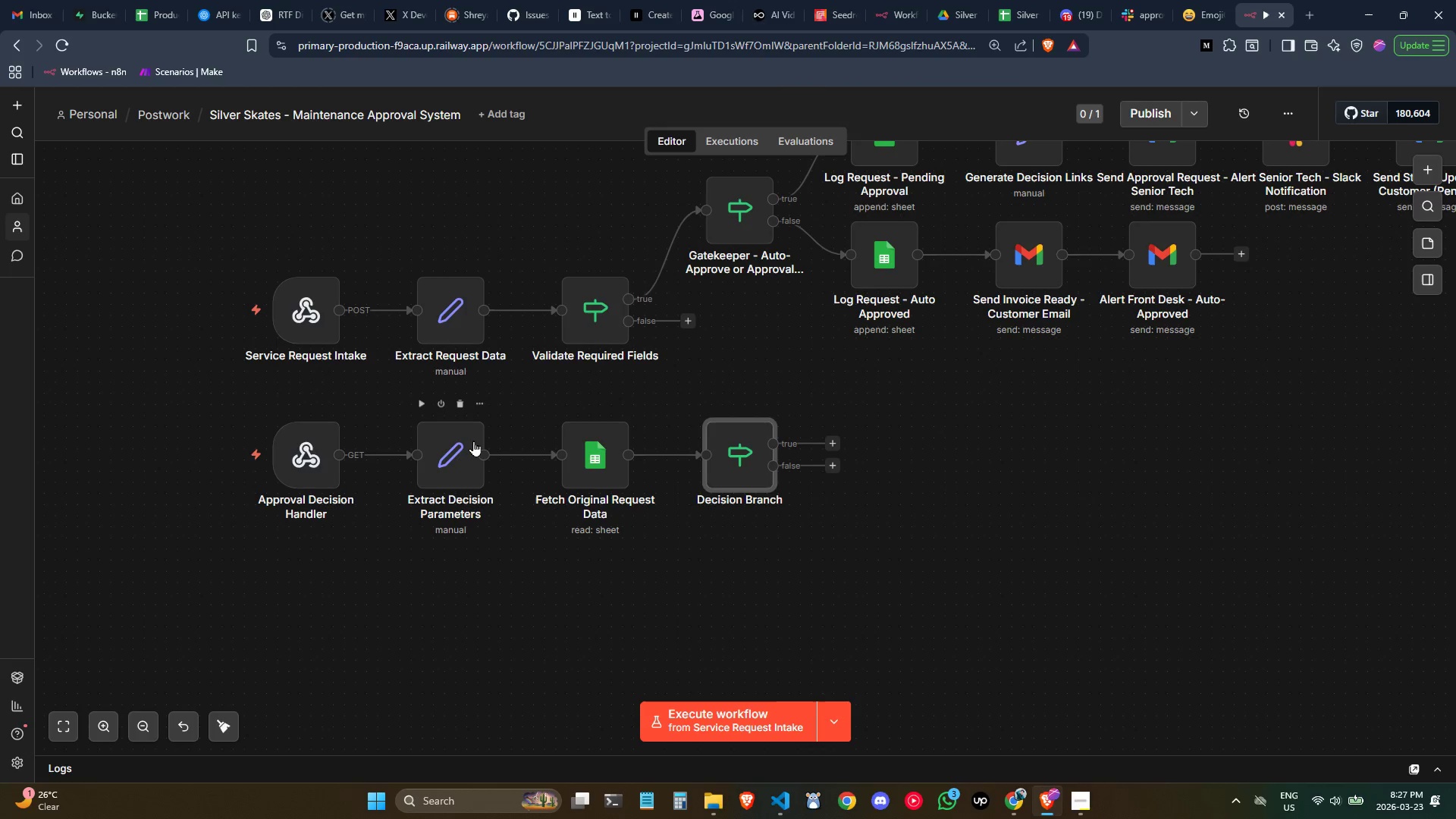 
double_click([473, 441])
 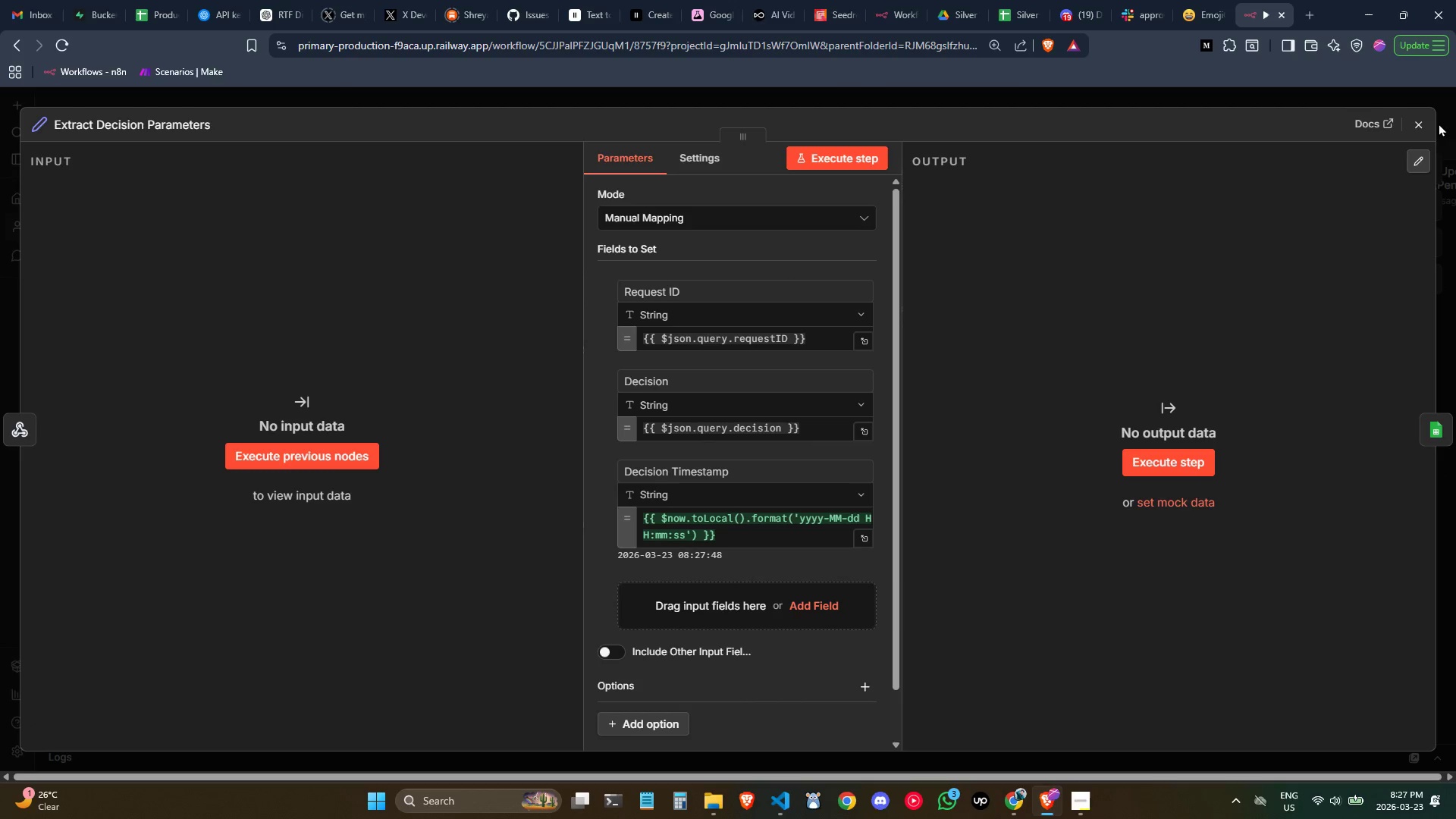 
left_click([1427, 118])
 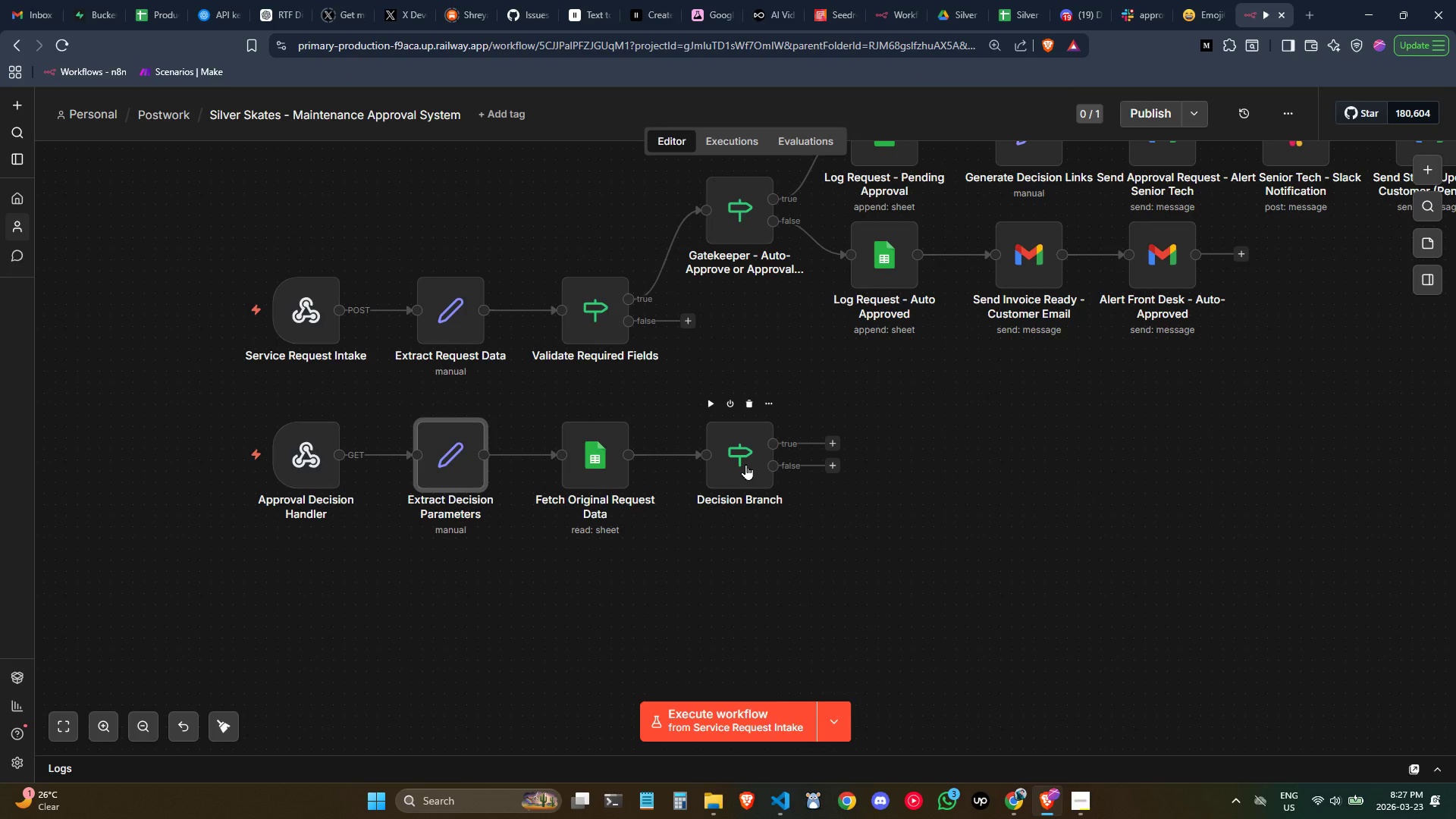 
double_click([745, 464])
 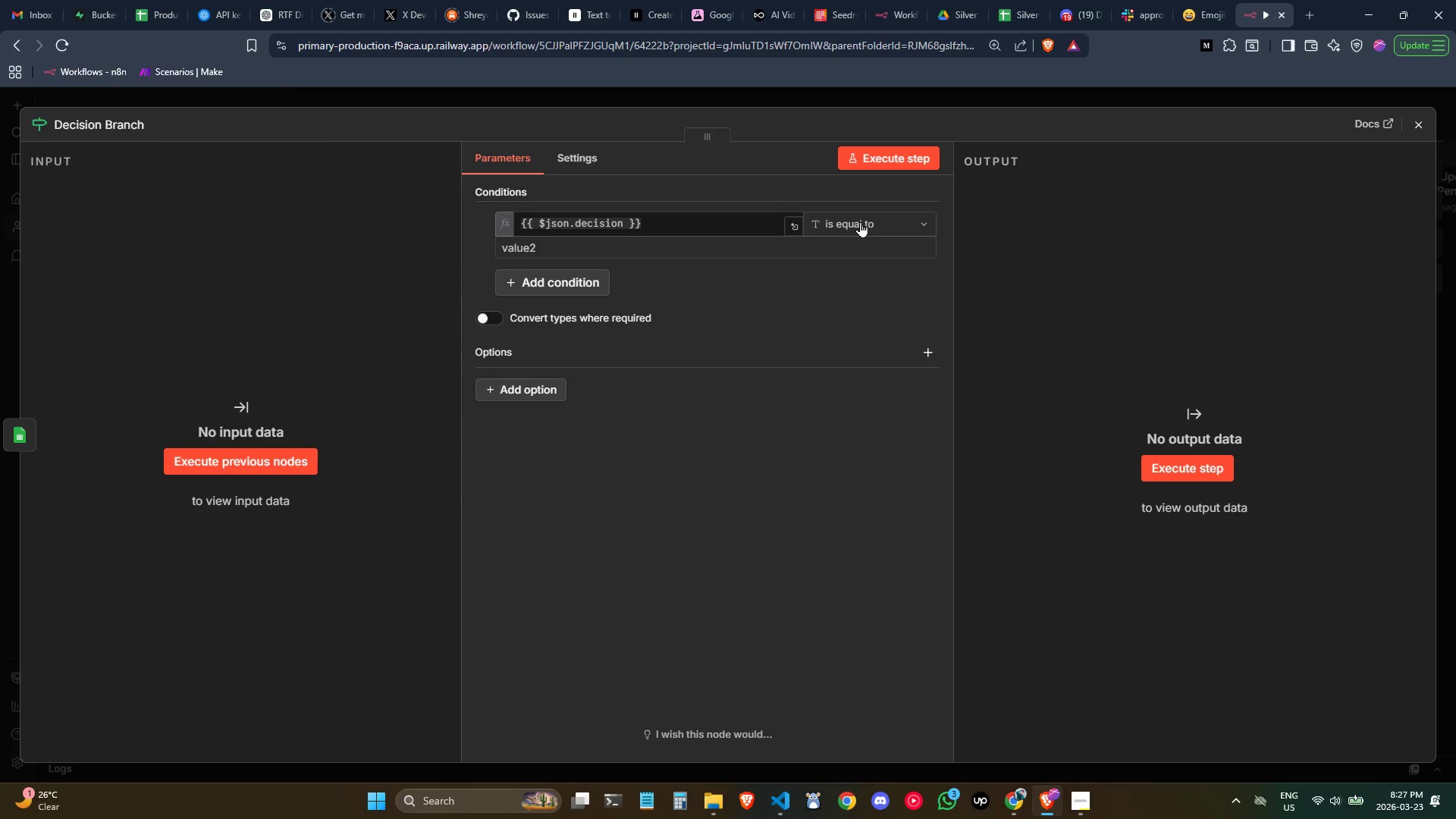 
wait(7.27)
 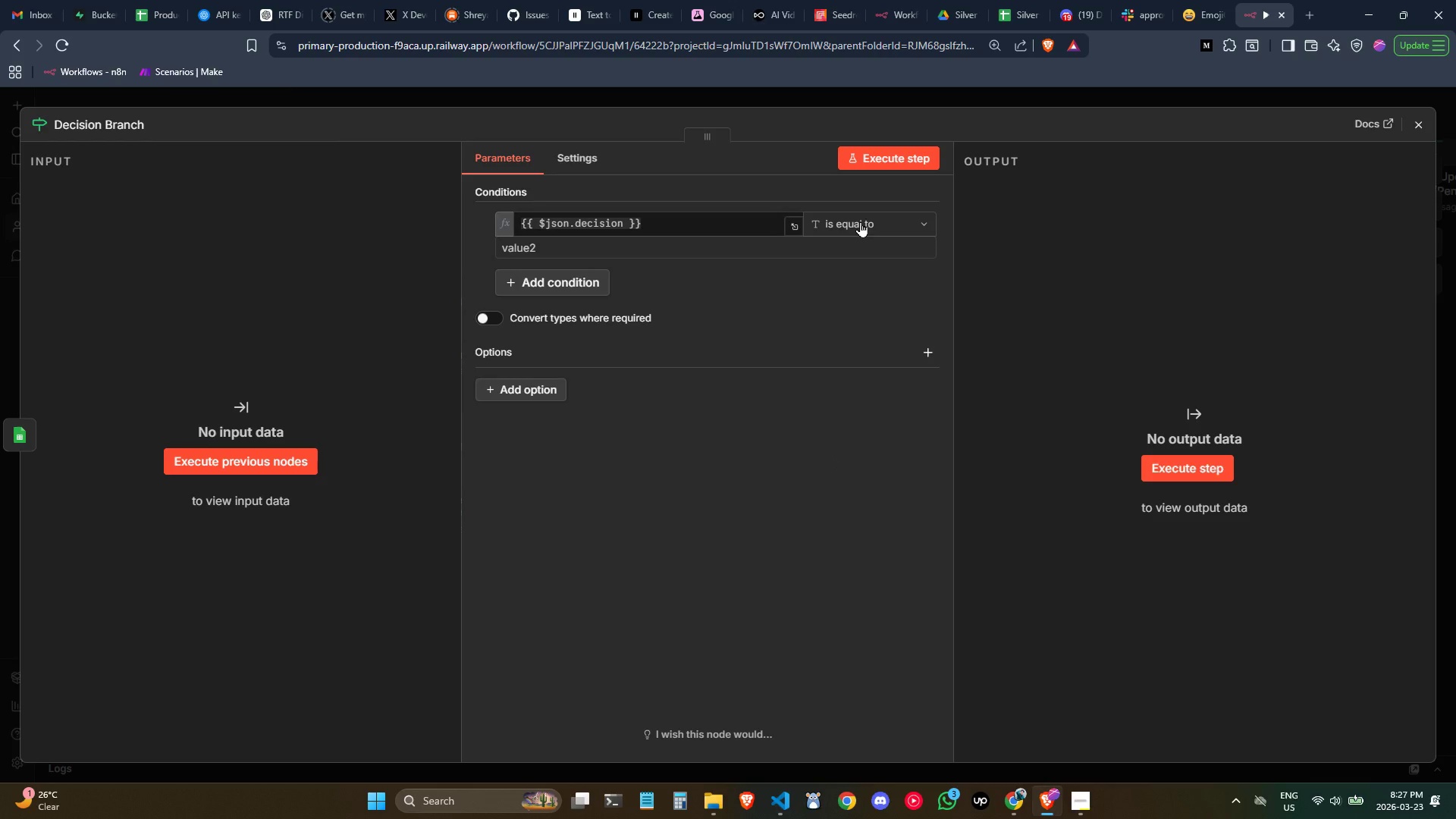 
left_click([860, 221])
 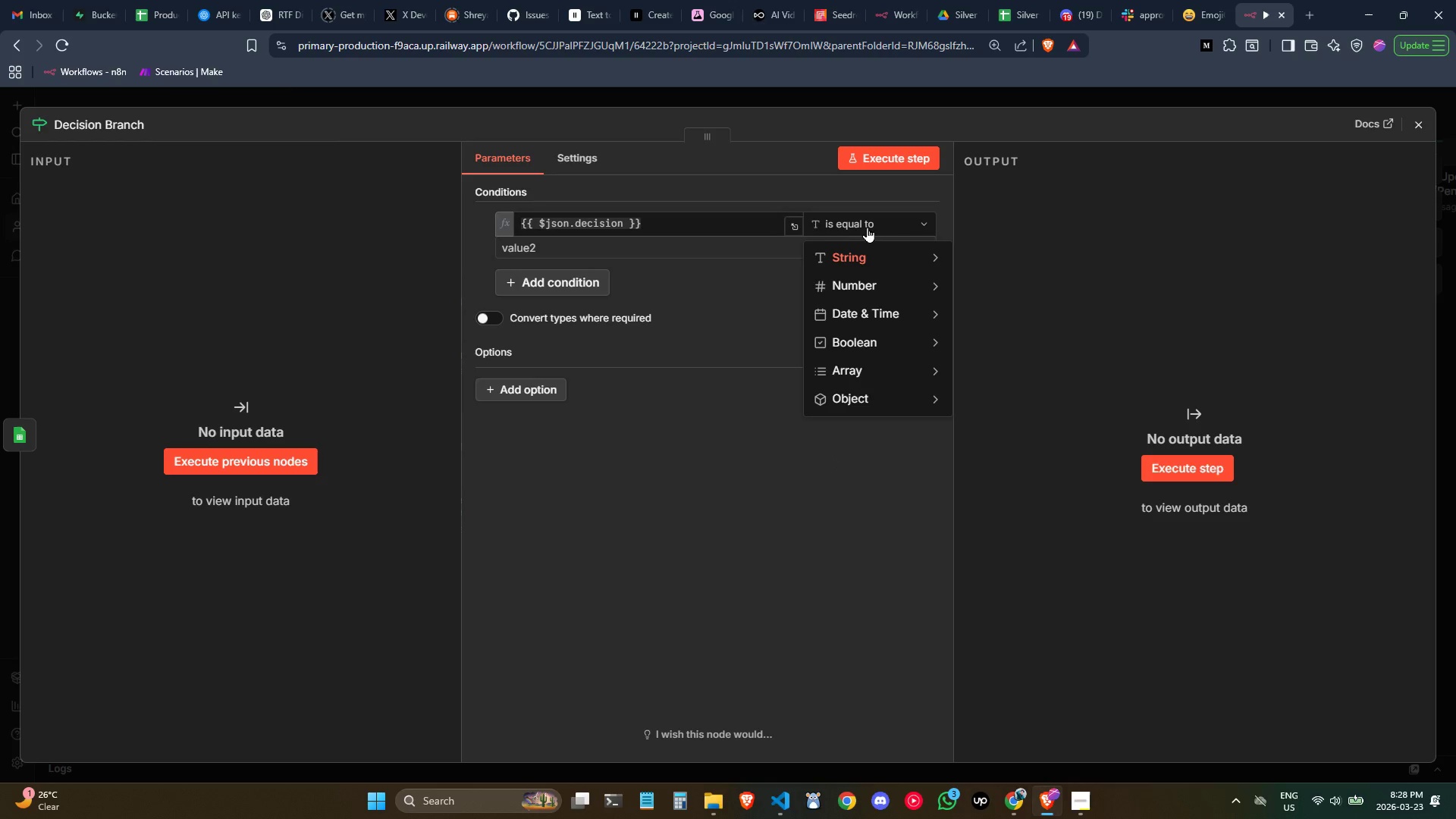 
mouse_move([870, 256])
 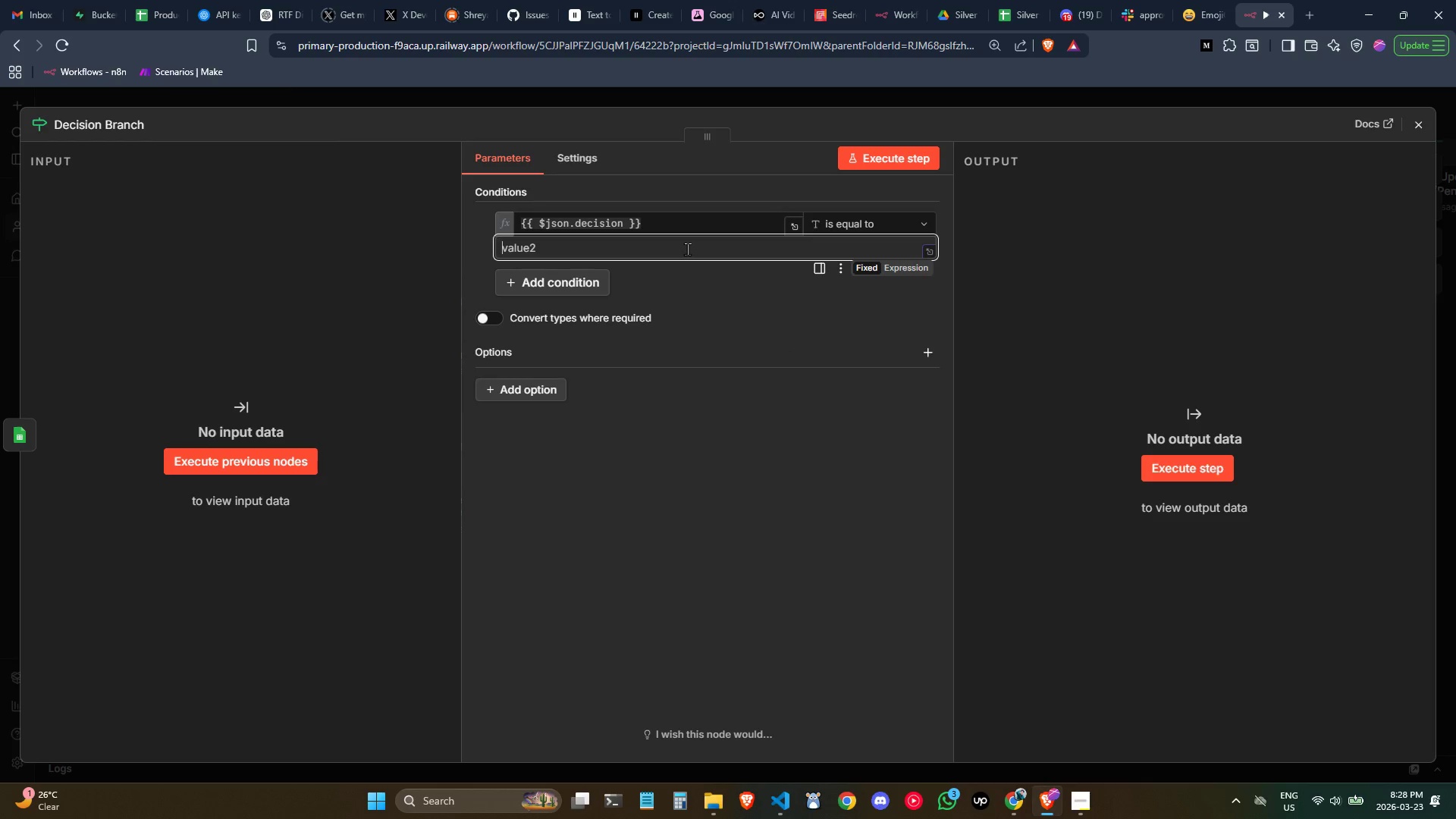 
type(approve)
 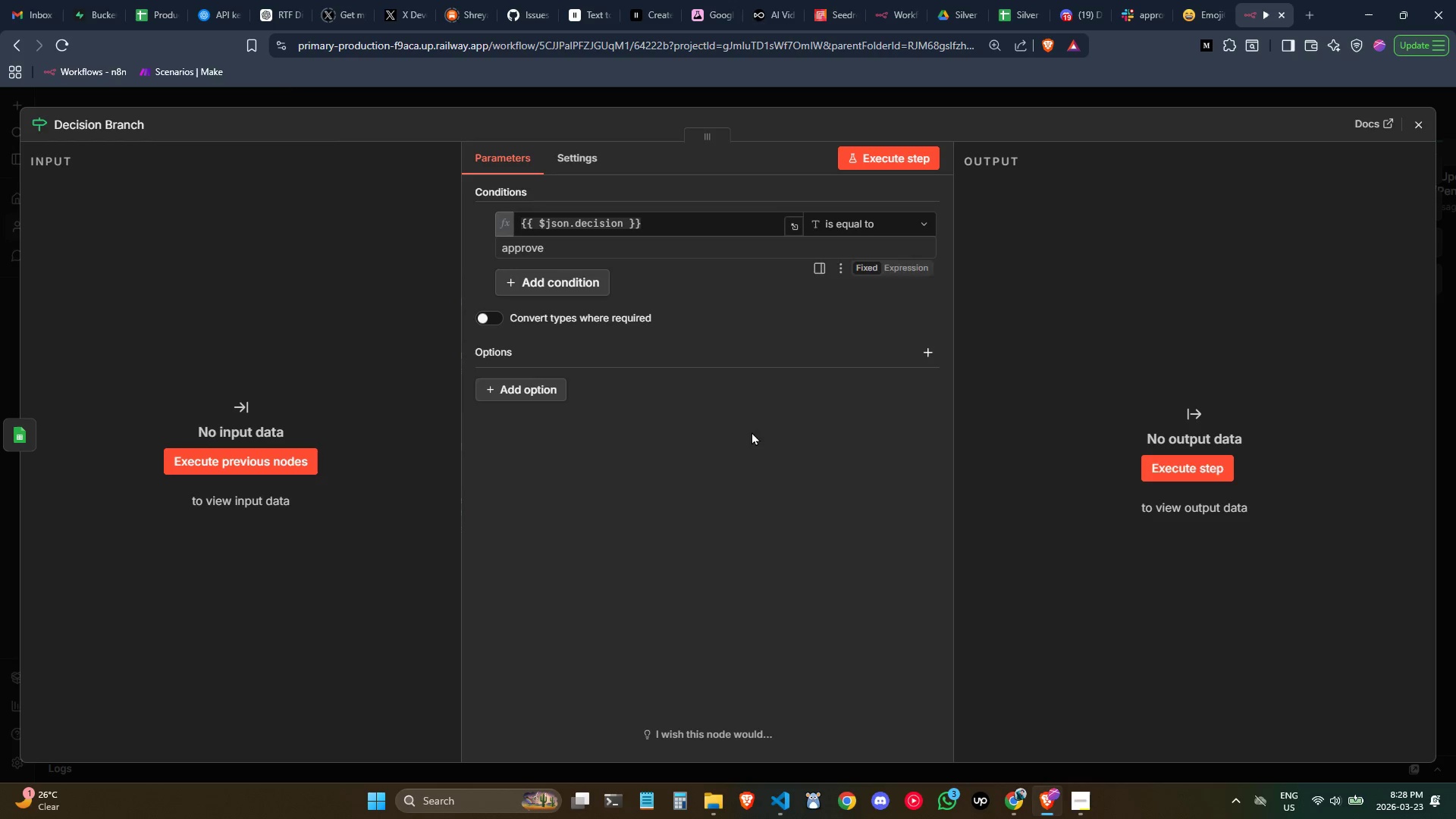 
wait(8.03)
 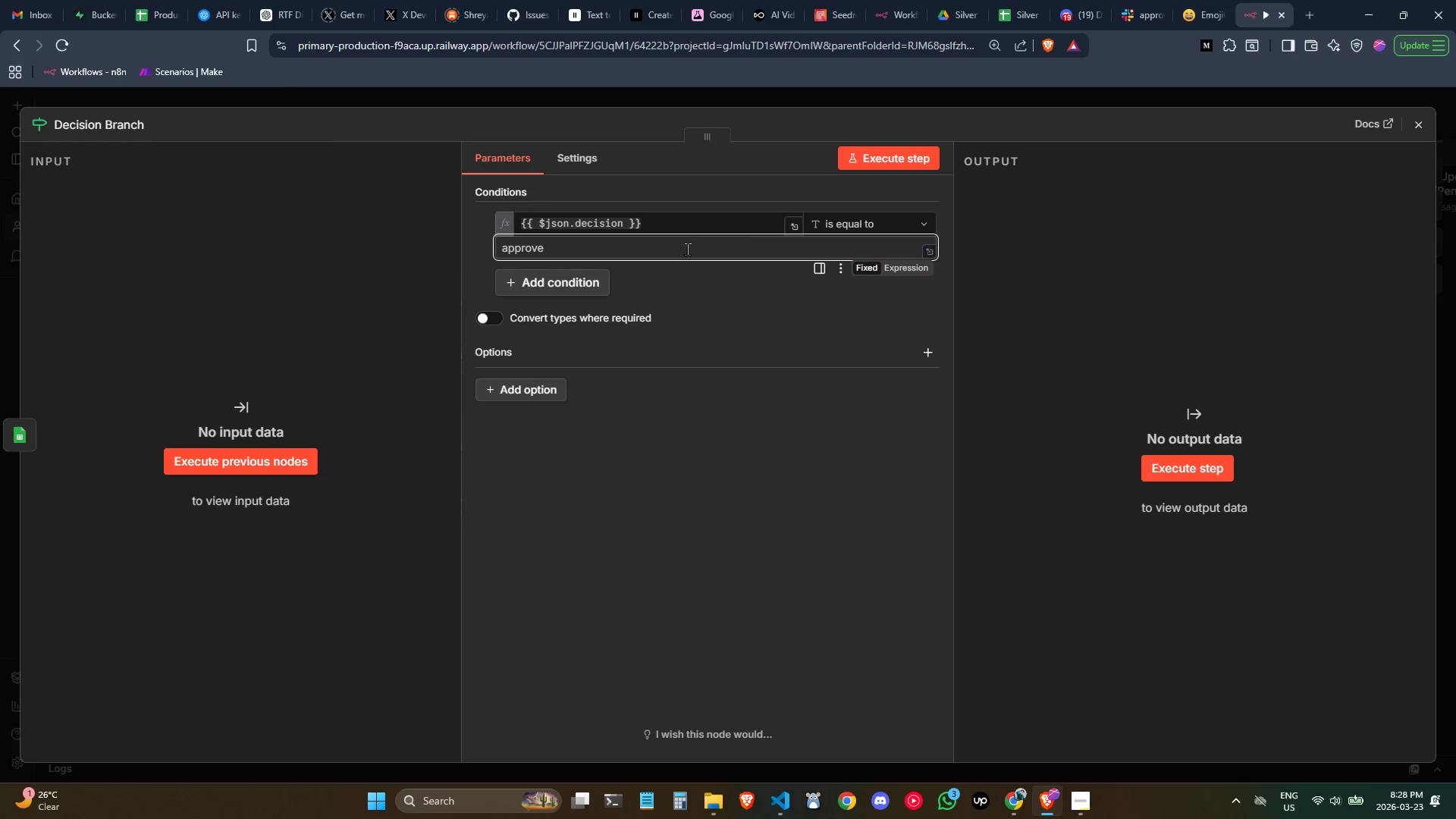 
left_click([1430, 121])
 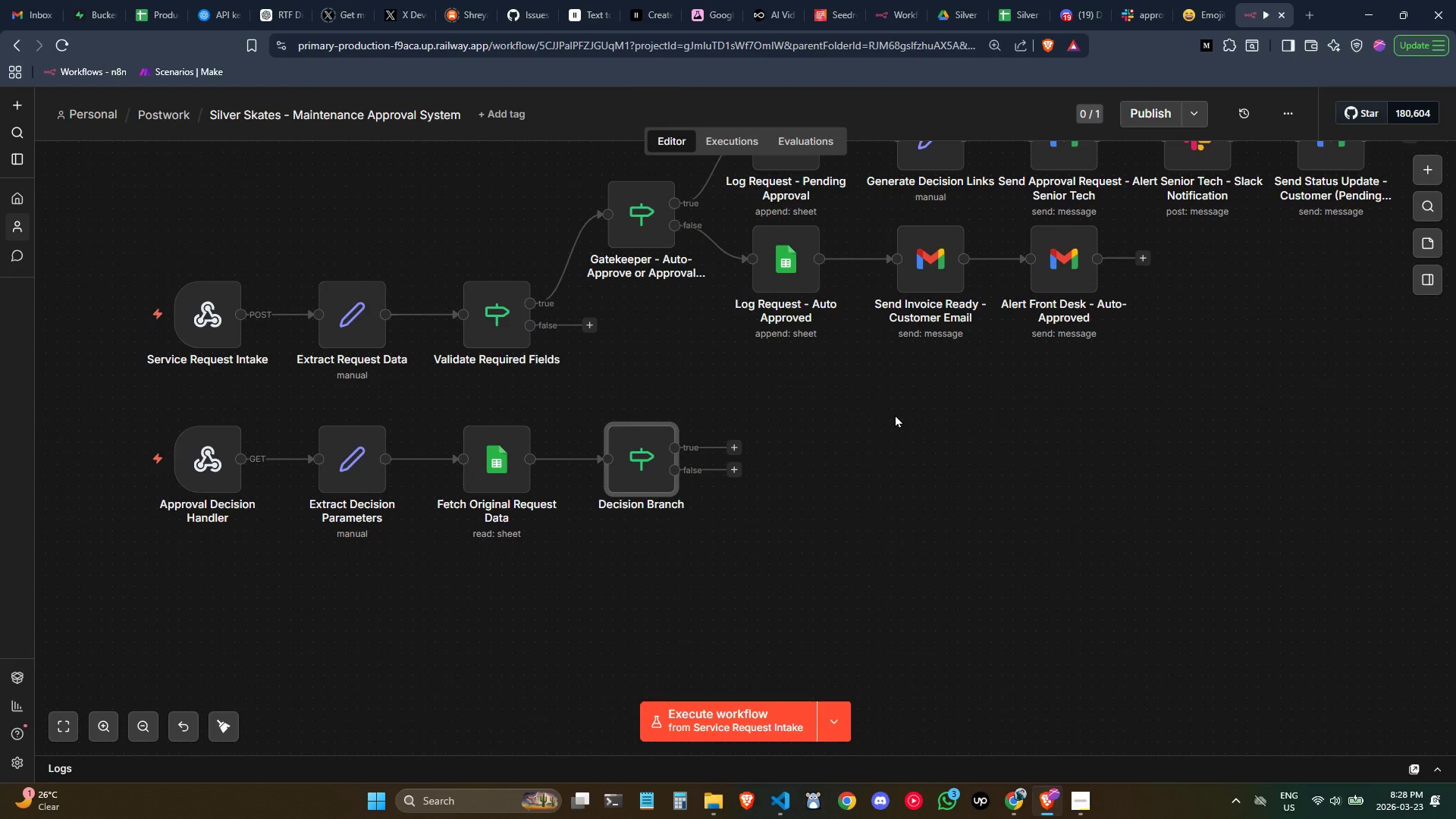 
wait(7.61)
 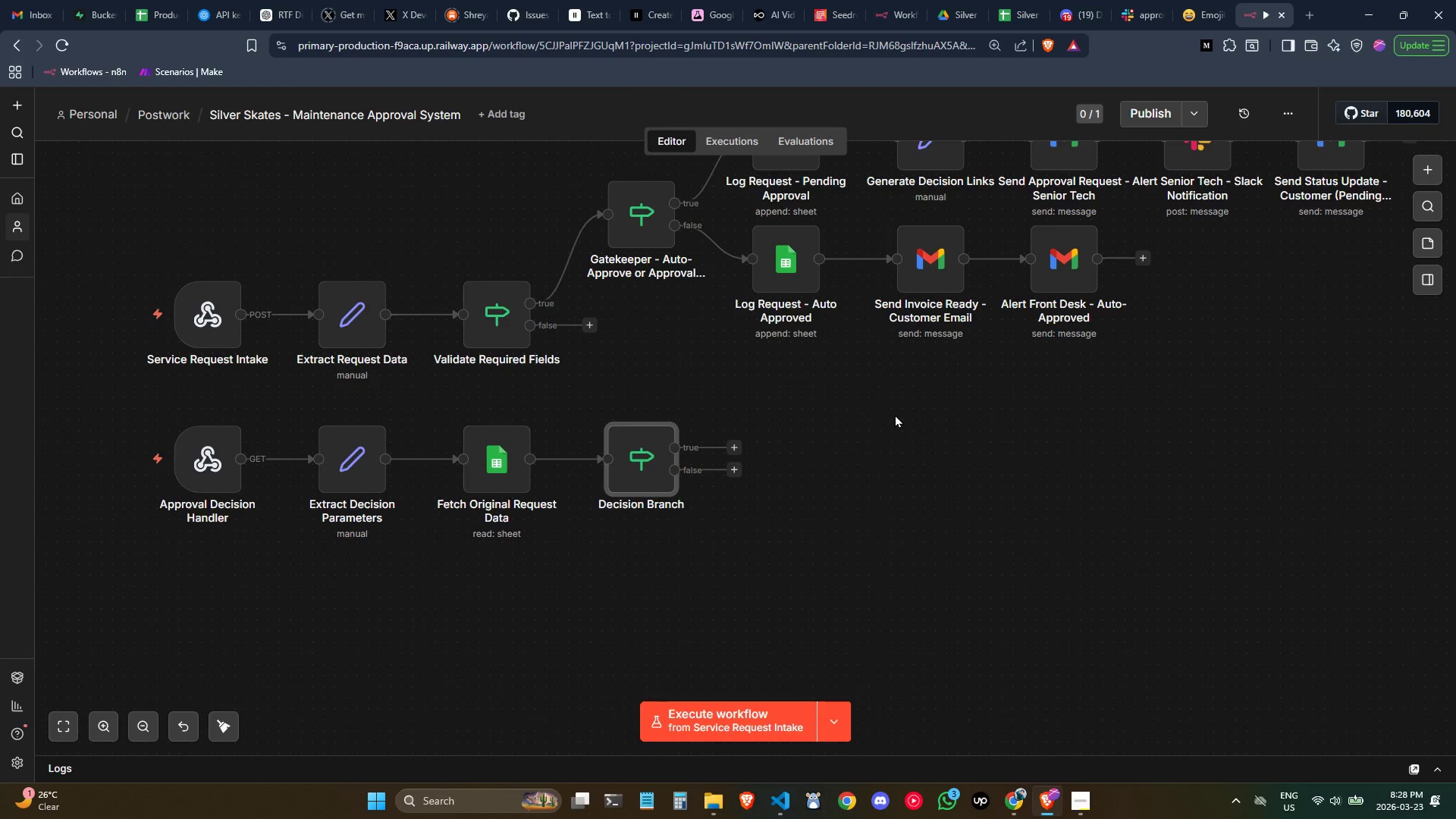 
left_click([735, 443])
 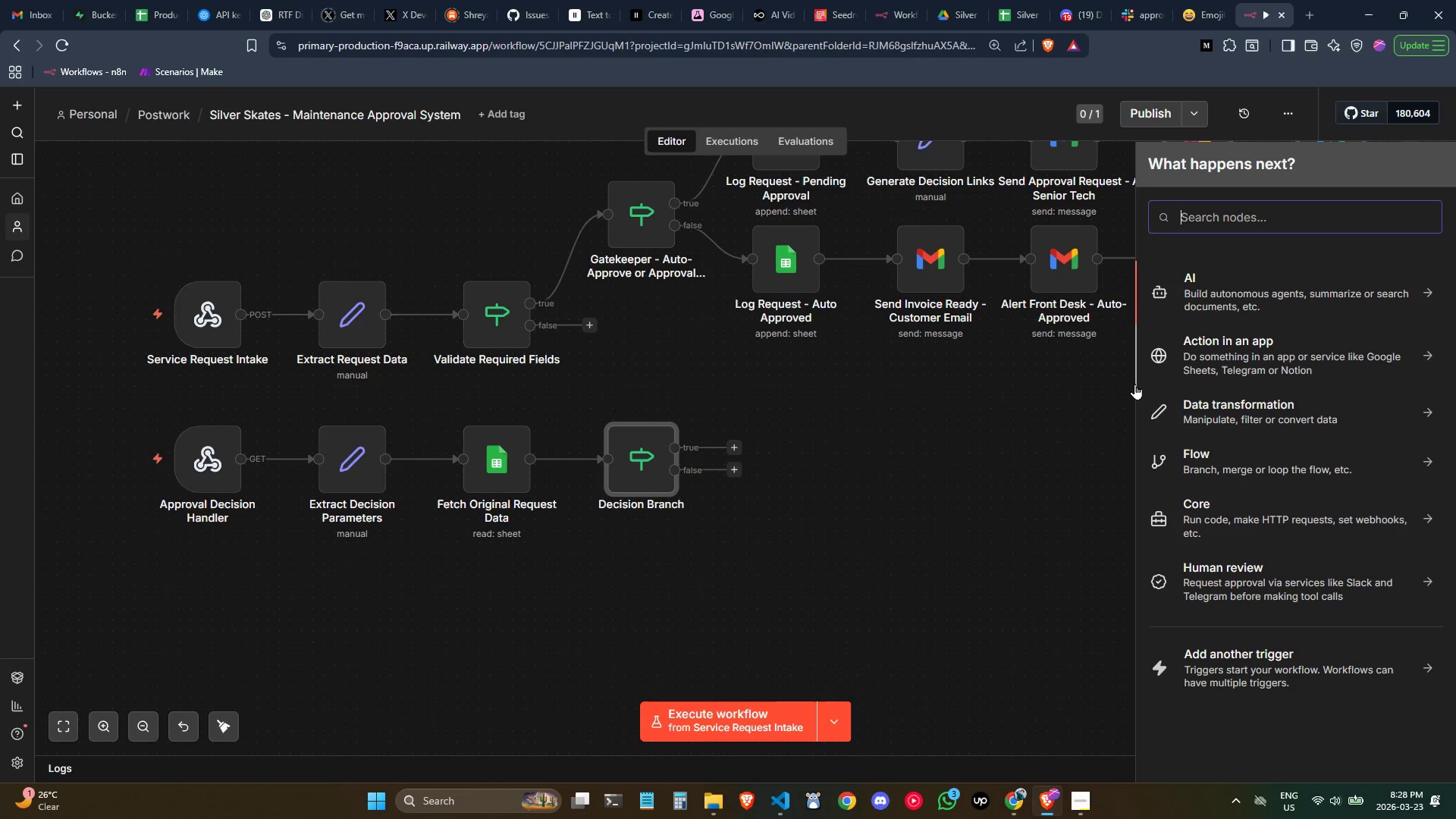 
type(u)
key(Backspace)
type(sh)
 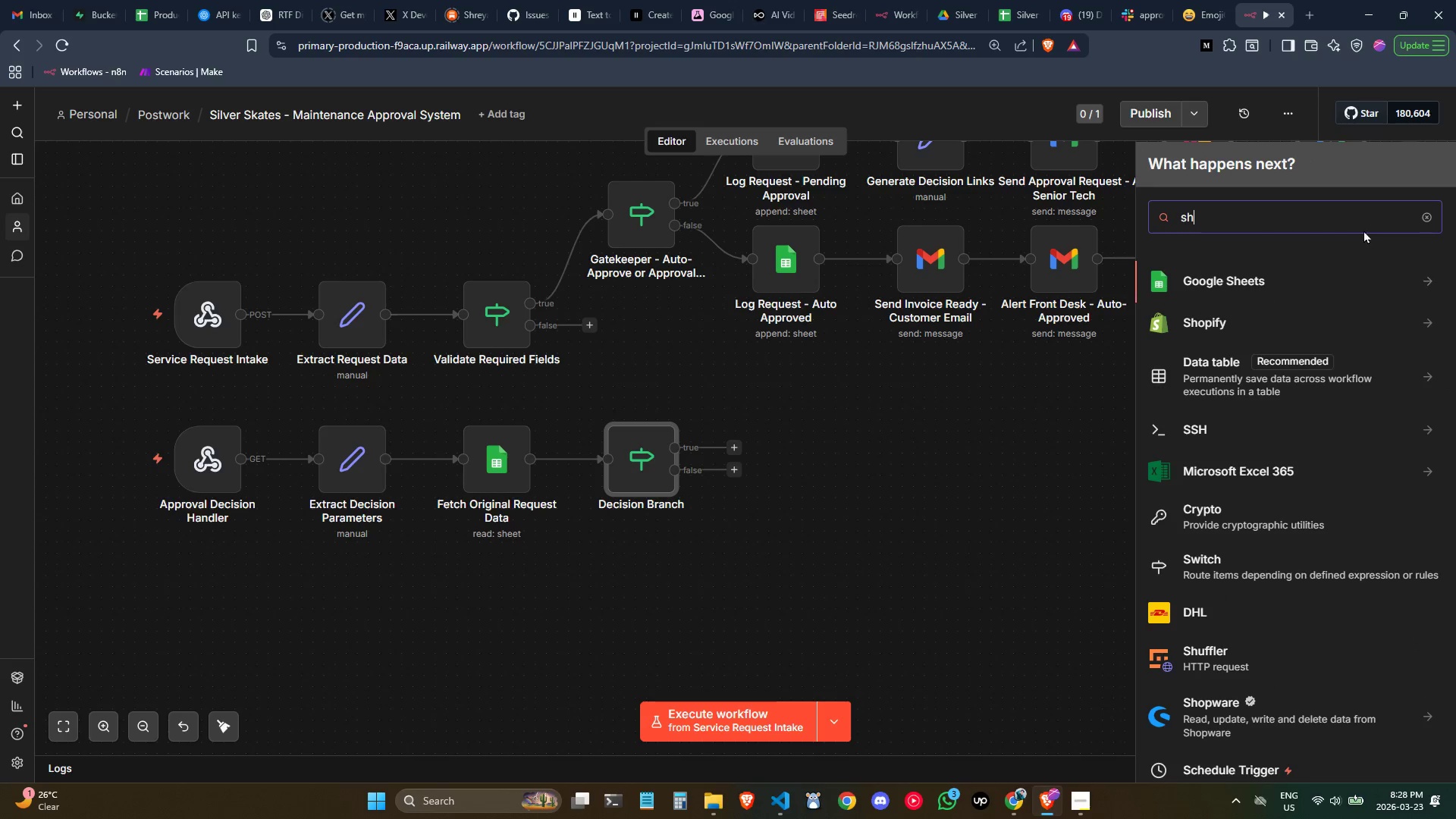 
left_click([1232, 281])
 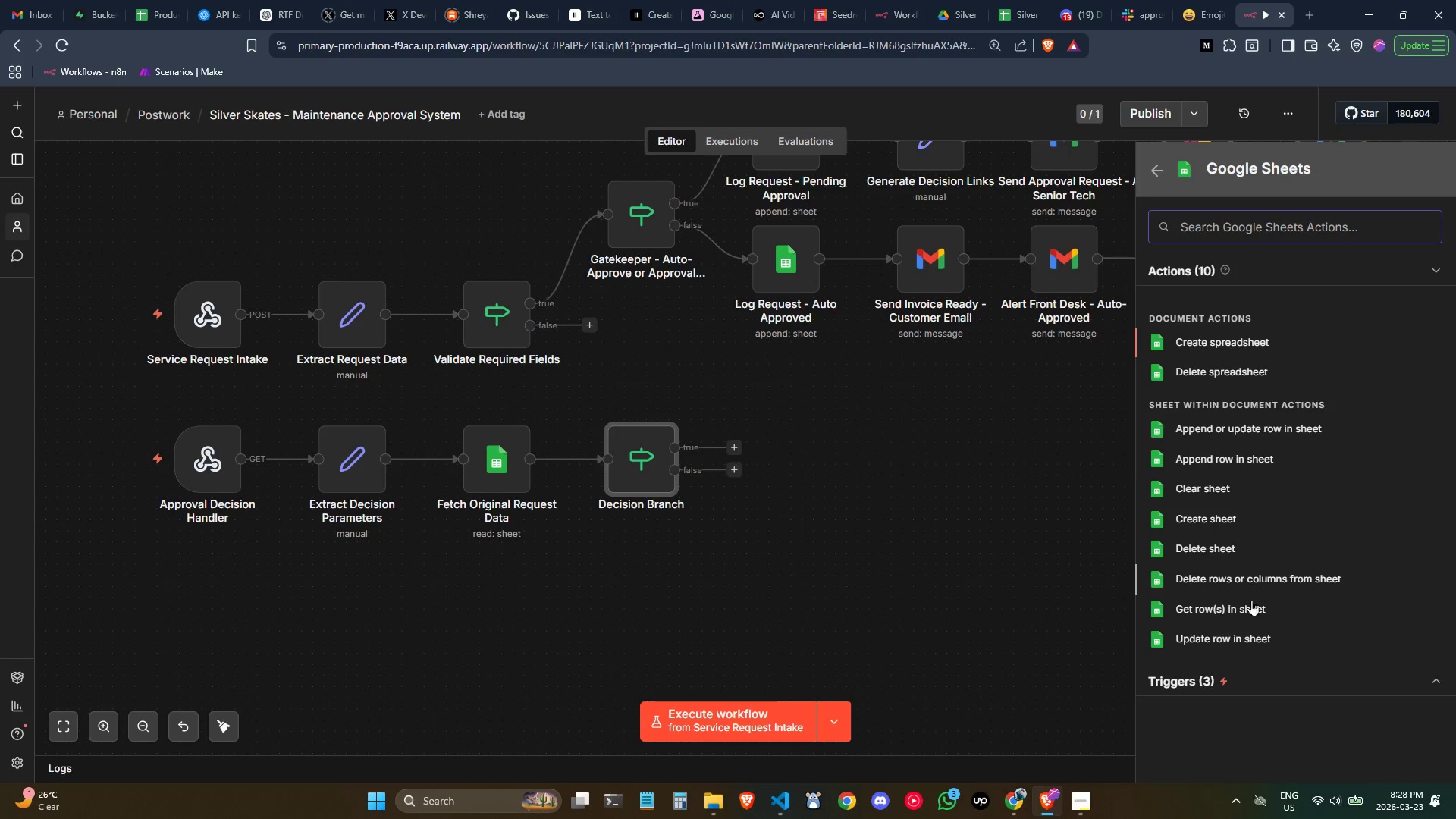 
left_click([1247, 642])
 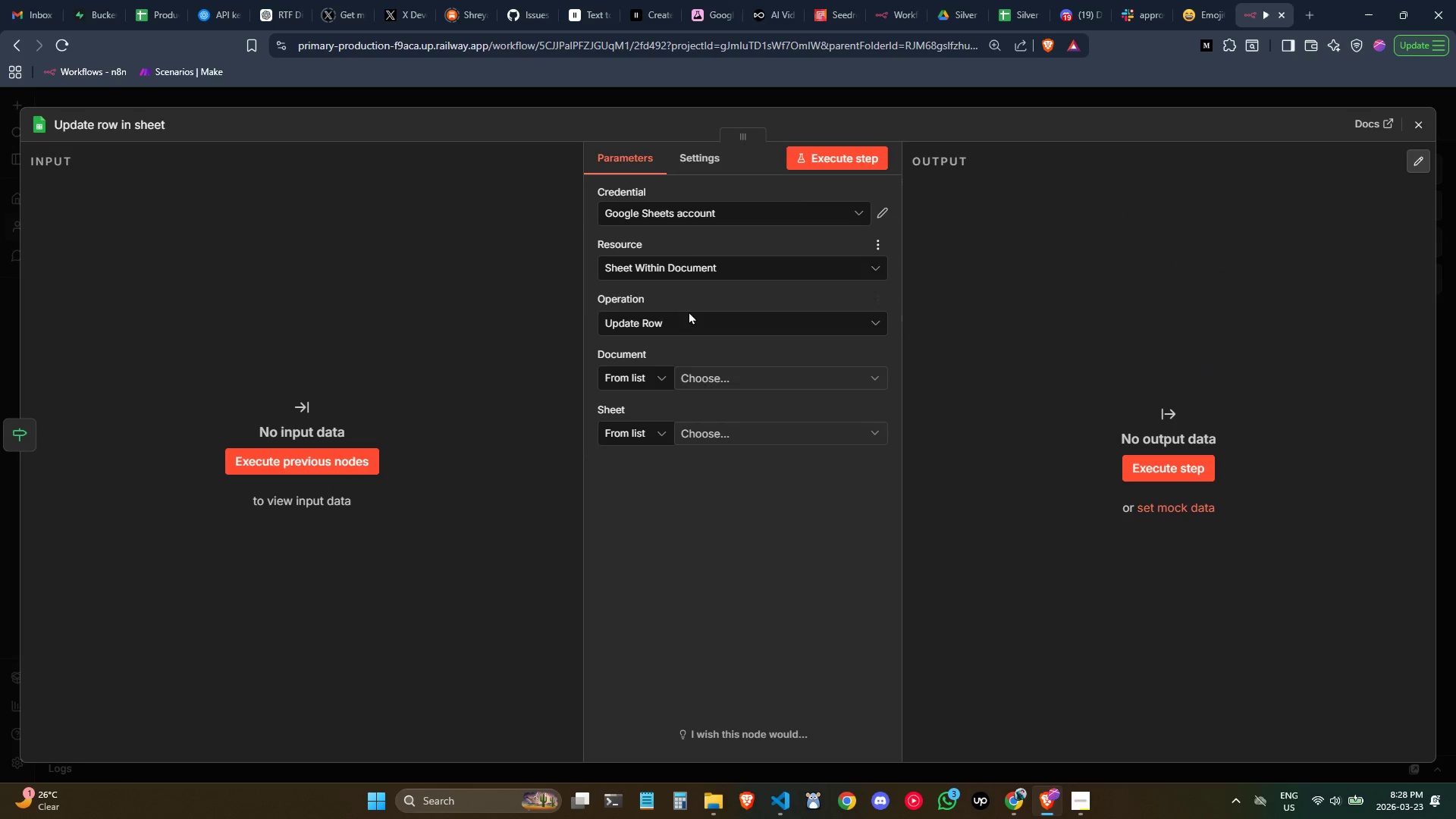 
left_click([724, 378])
 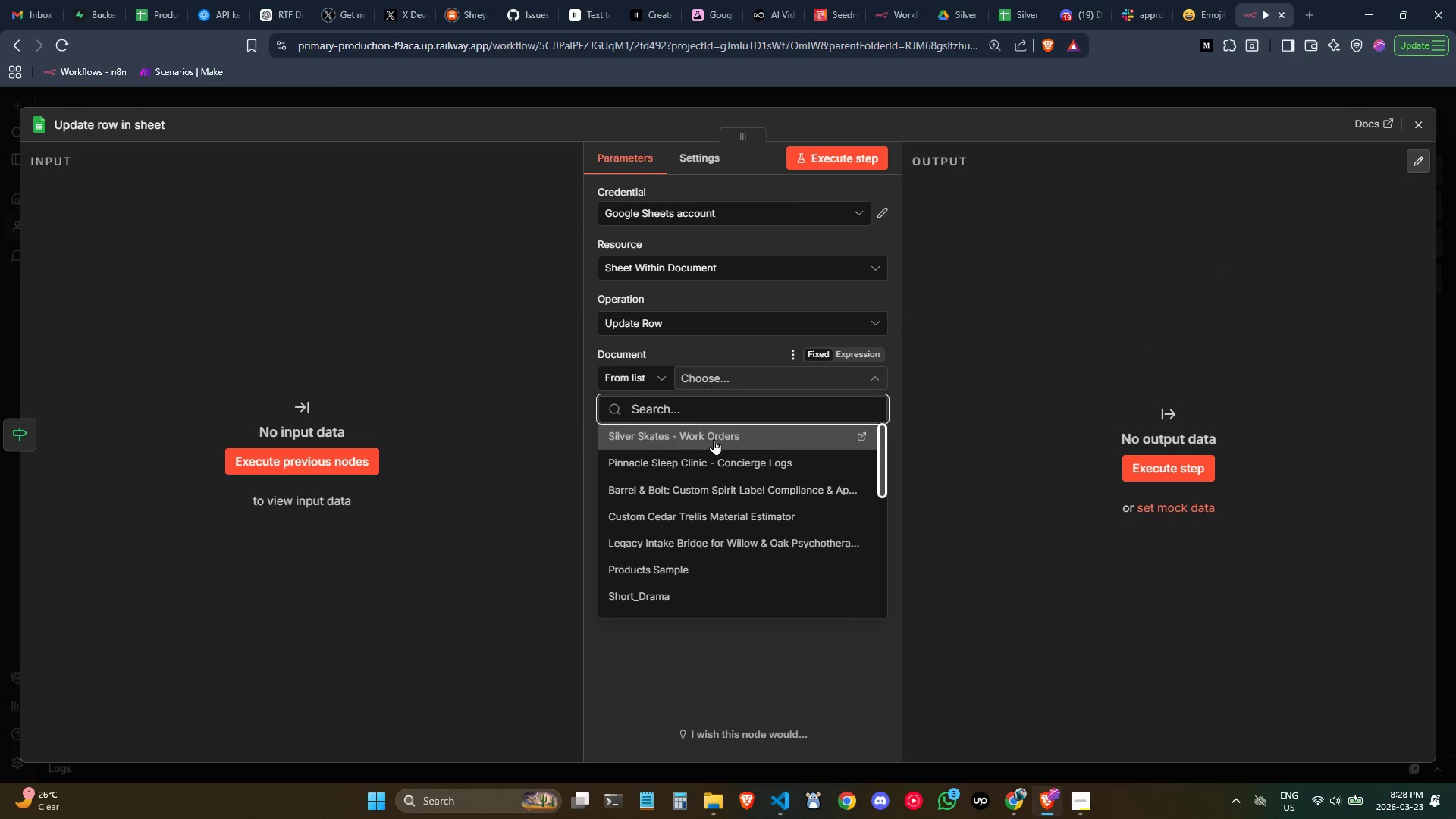 
left_click([714, 439])
 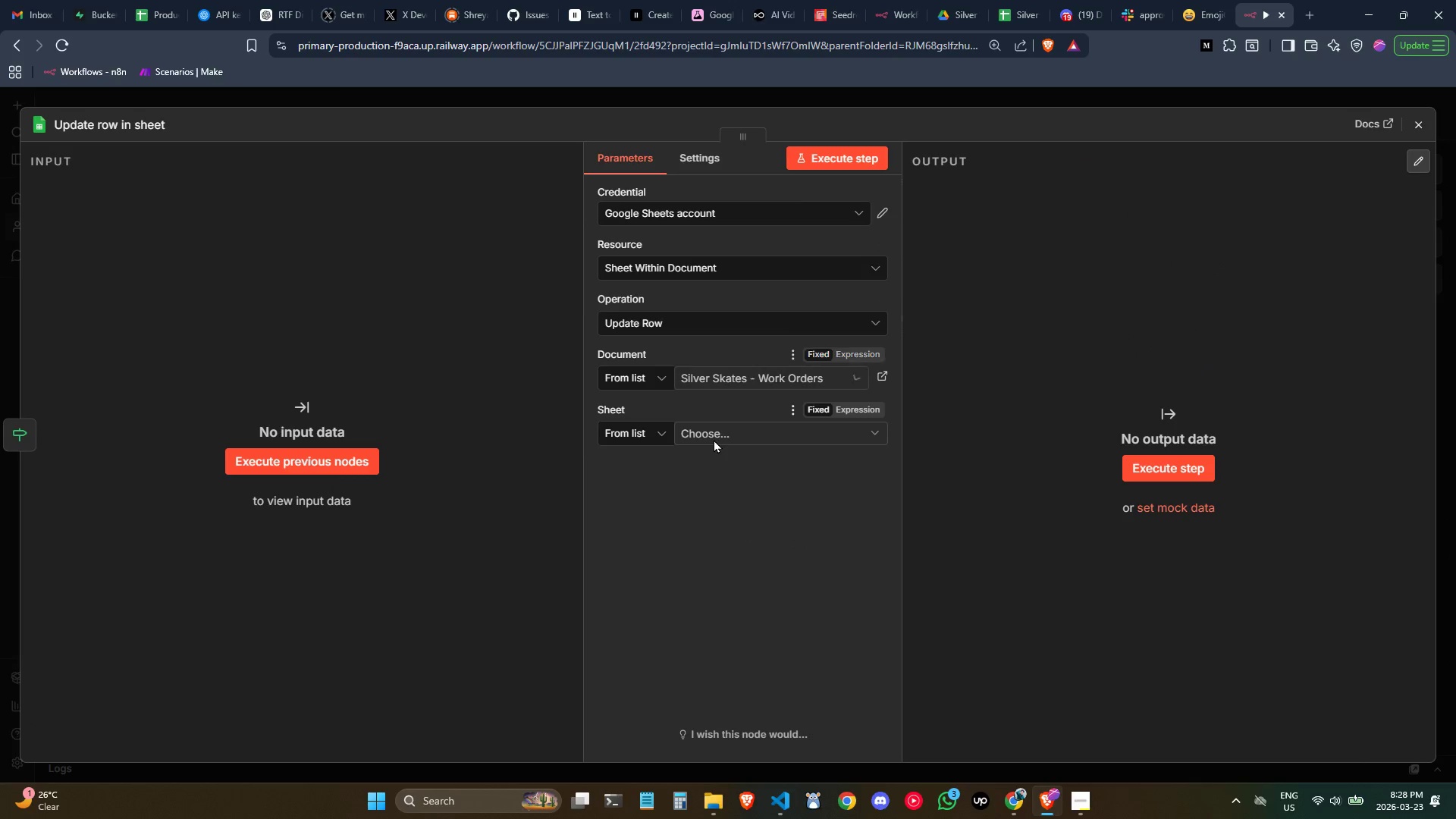 
left_click([714, 439])
 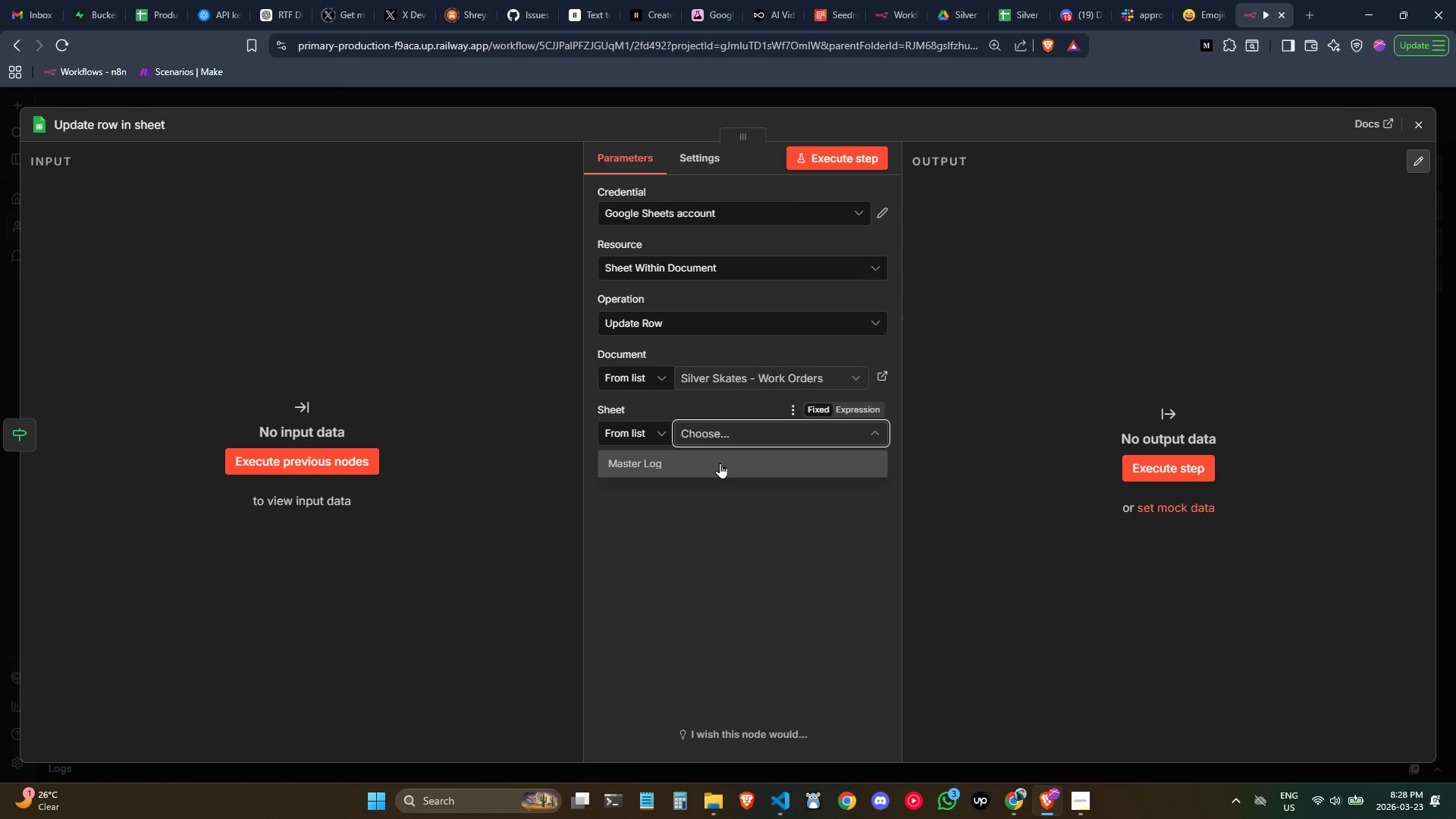 
left_click([713, 469])
 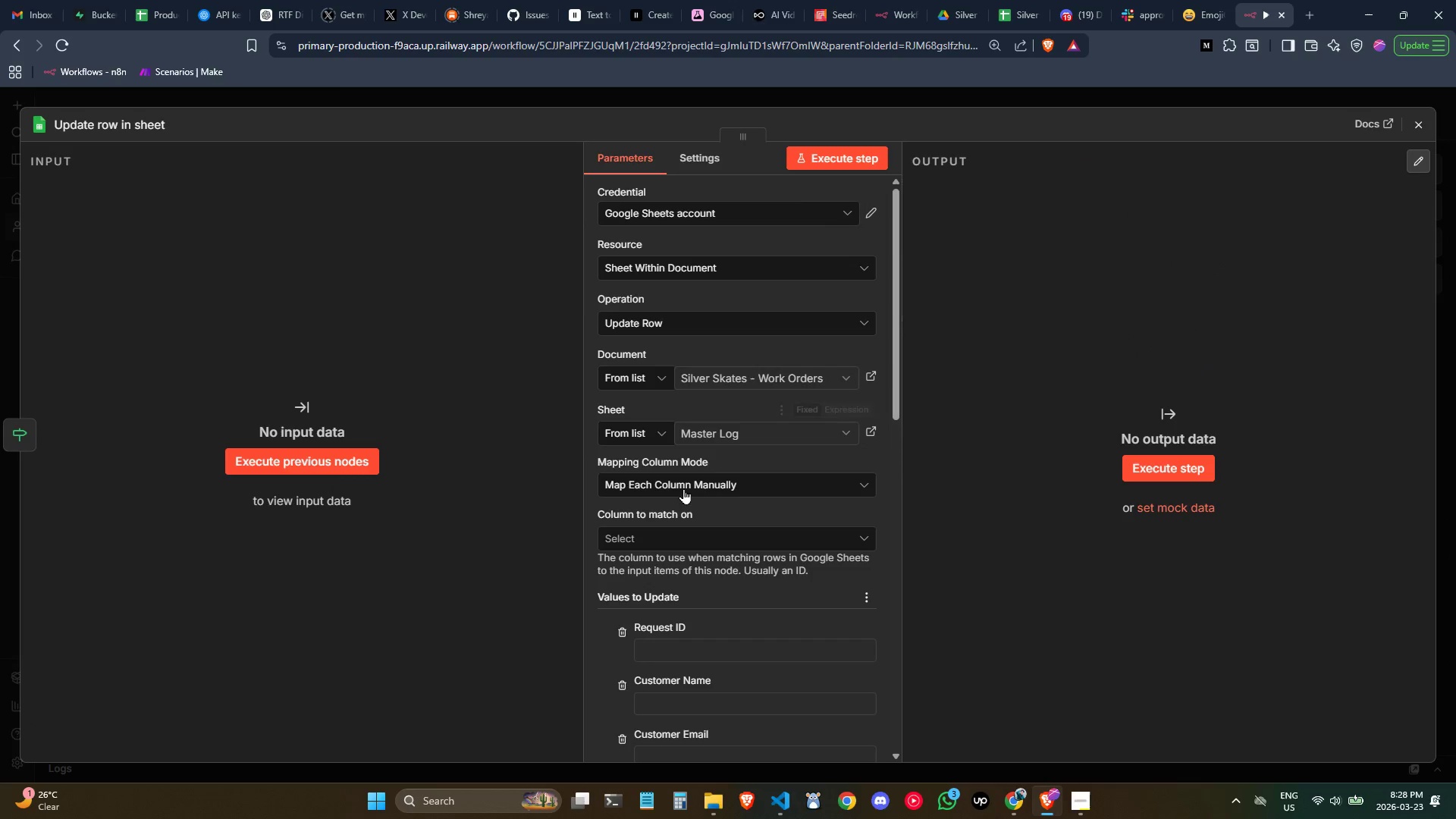 
scroll: coordinate [691, 493], scroll_direction: none, amount: 0.0
 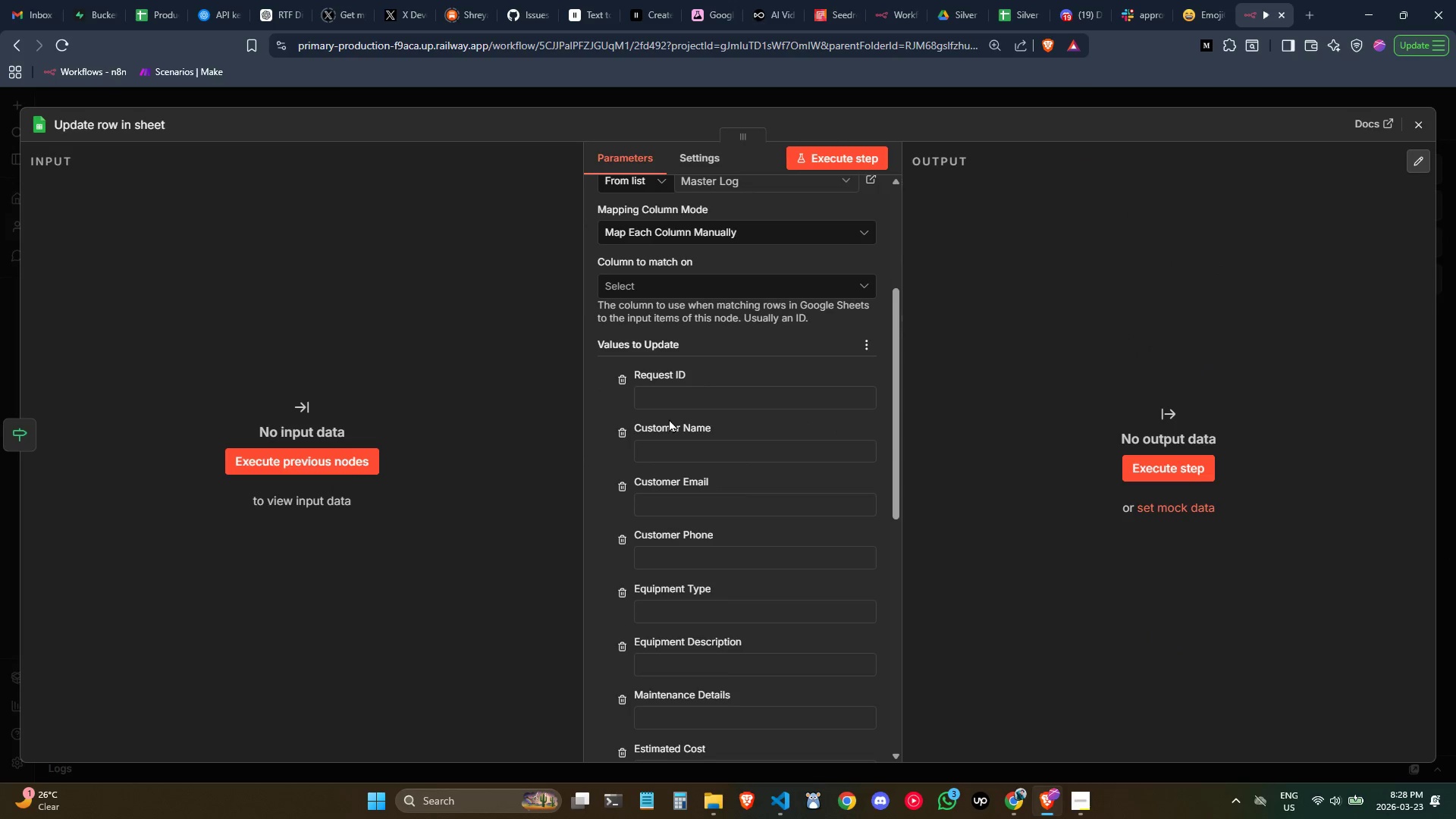 
left_click([679, 287])
 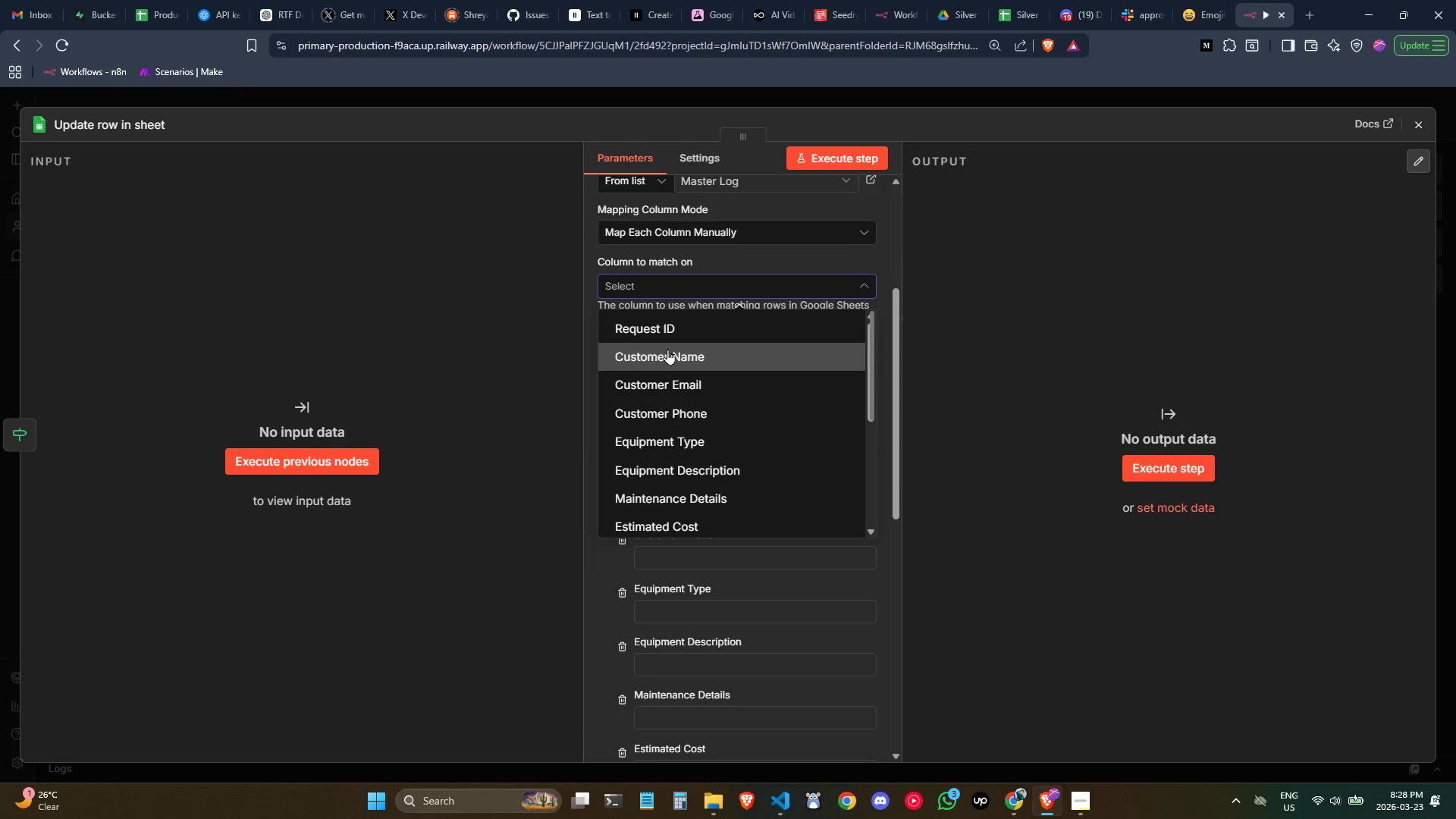 
left_click([668, 332])
 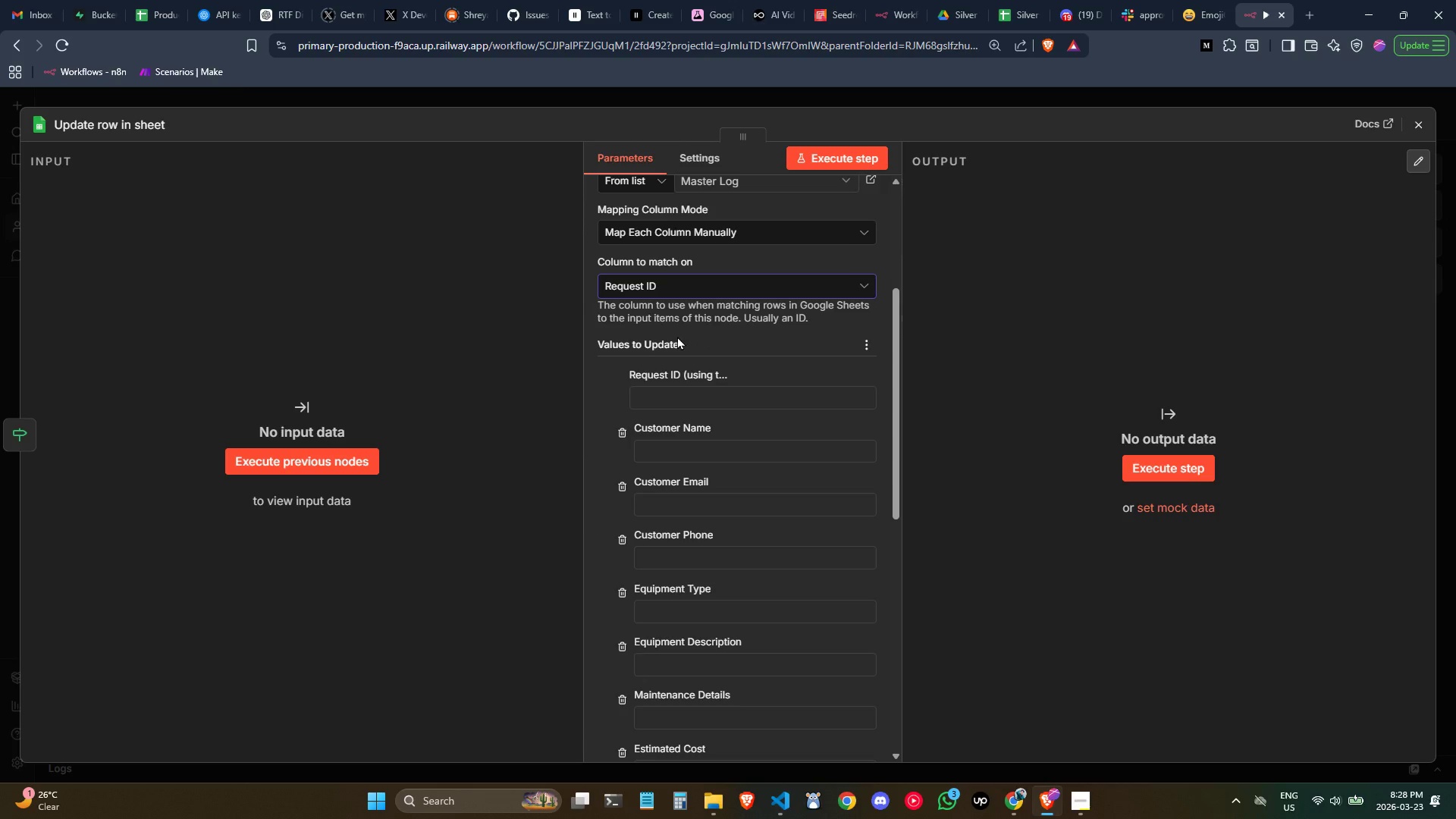 
scroll: coordinate [677, 336], scroll_direction: down, amount: 1.0
 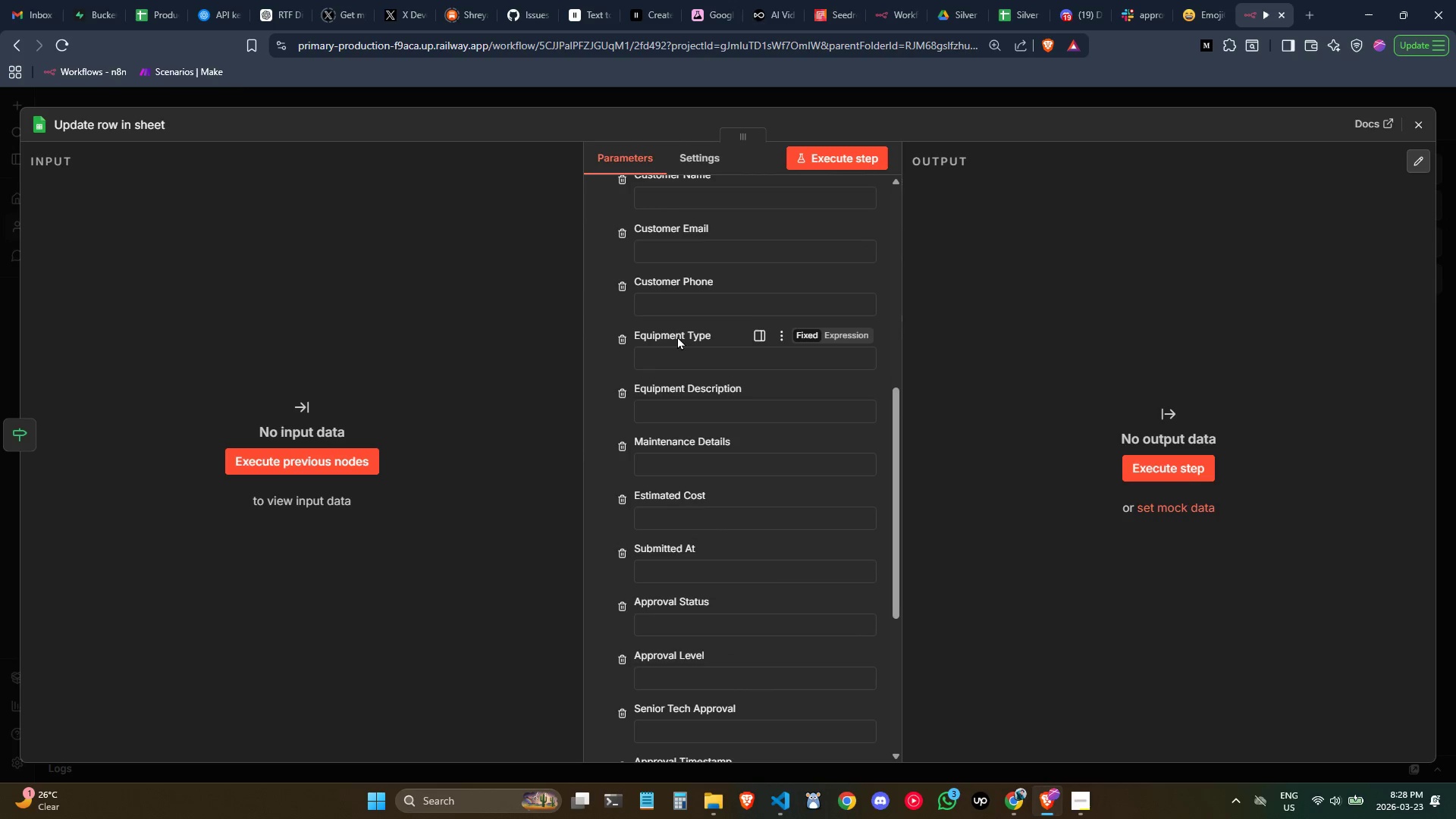 
scroll: coordinate [677, 336], scroll_direction: none, amount: 0.0
 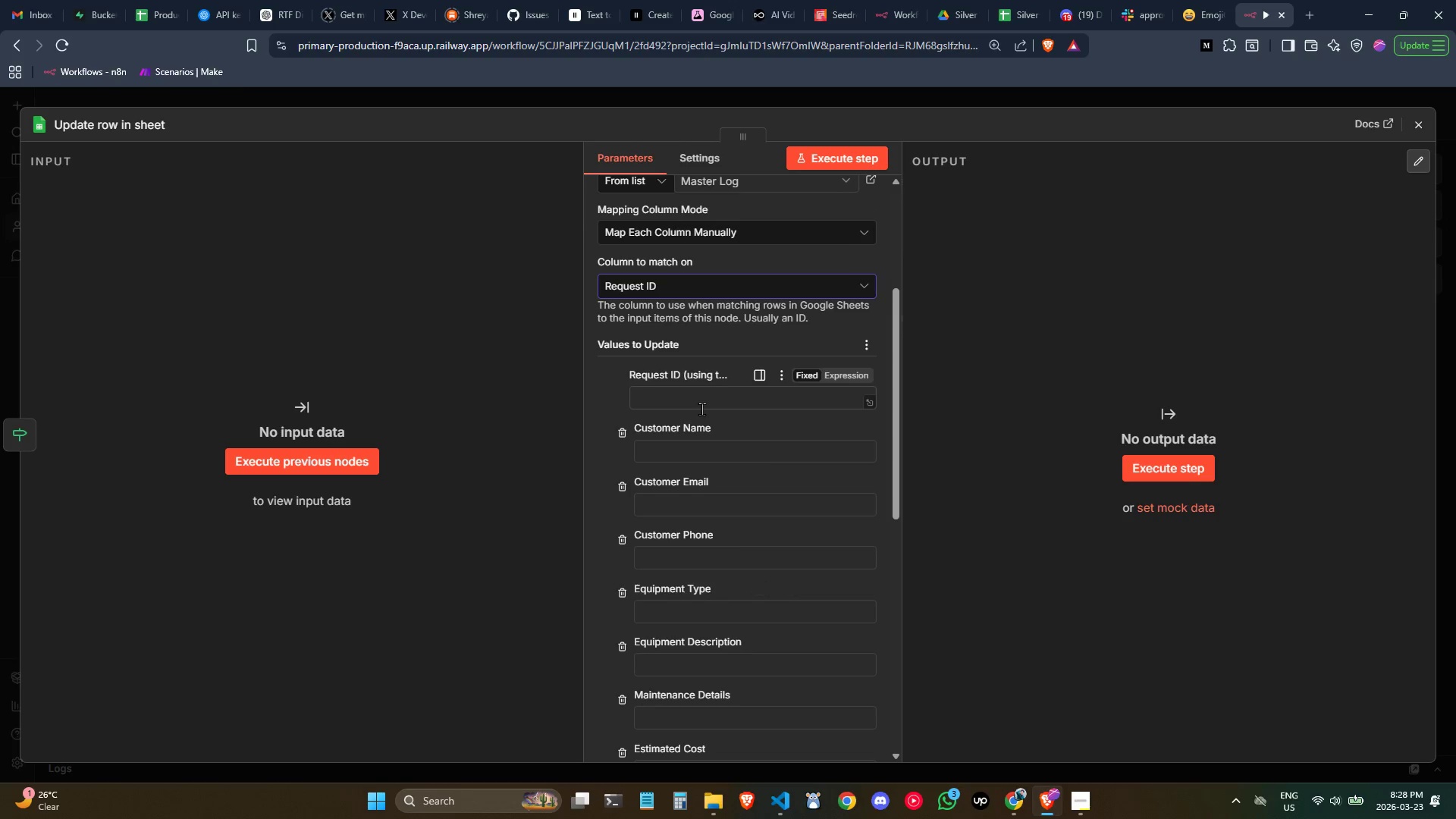 
left_click_drag(start_coordinate=[696, 406], to_coordinate=[704, 410])
 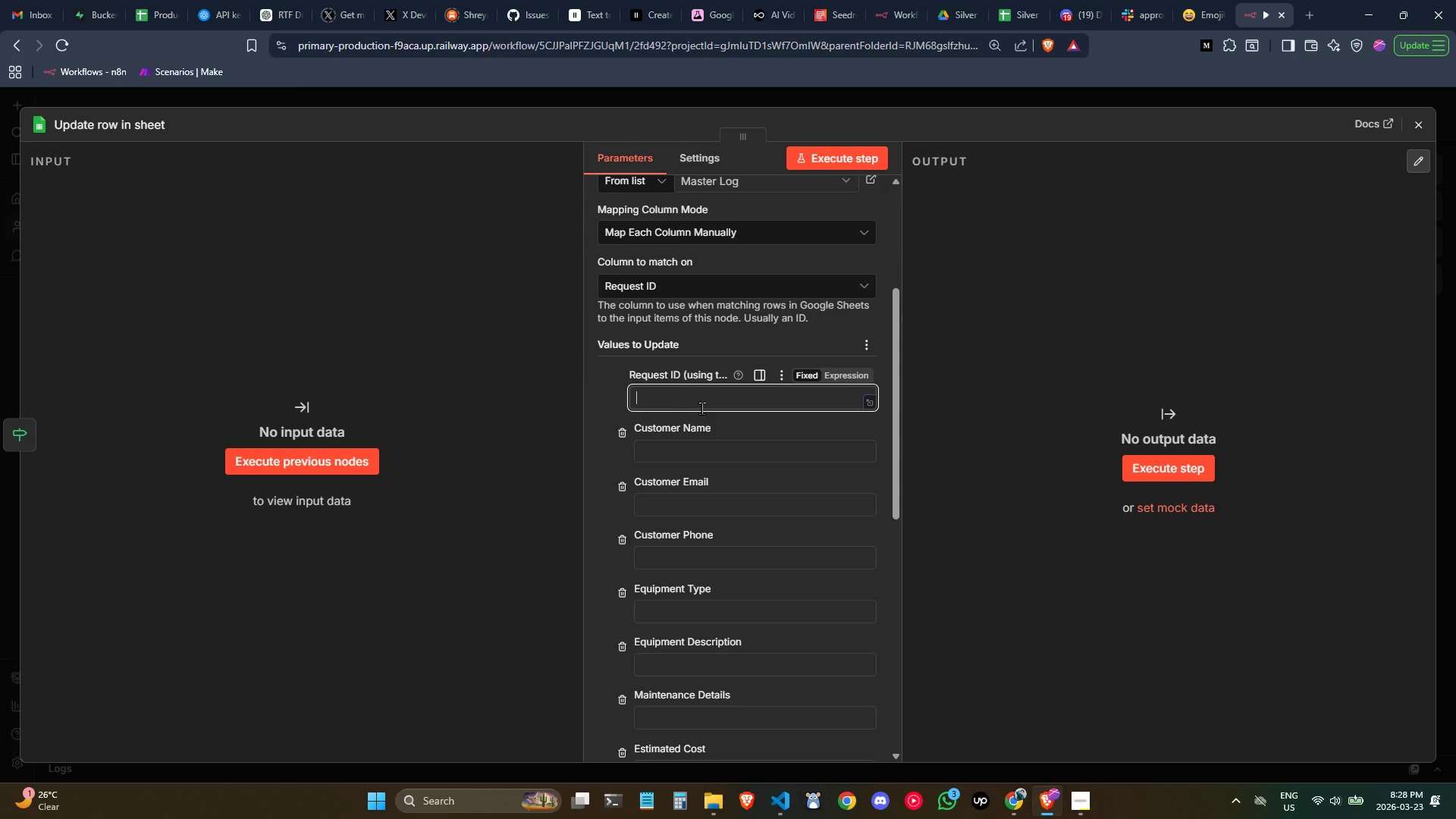 
wait(16.8)
 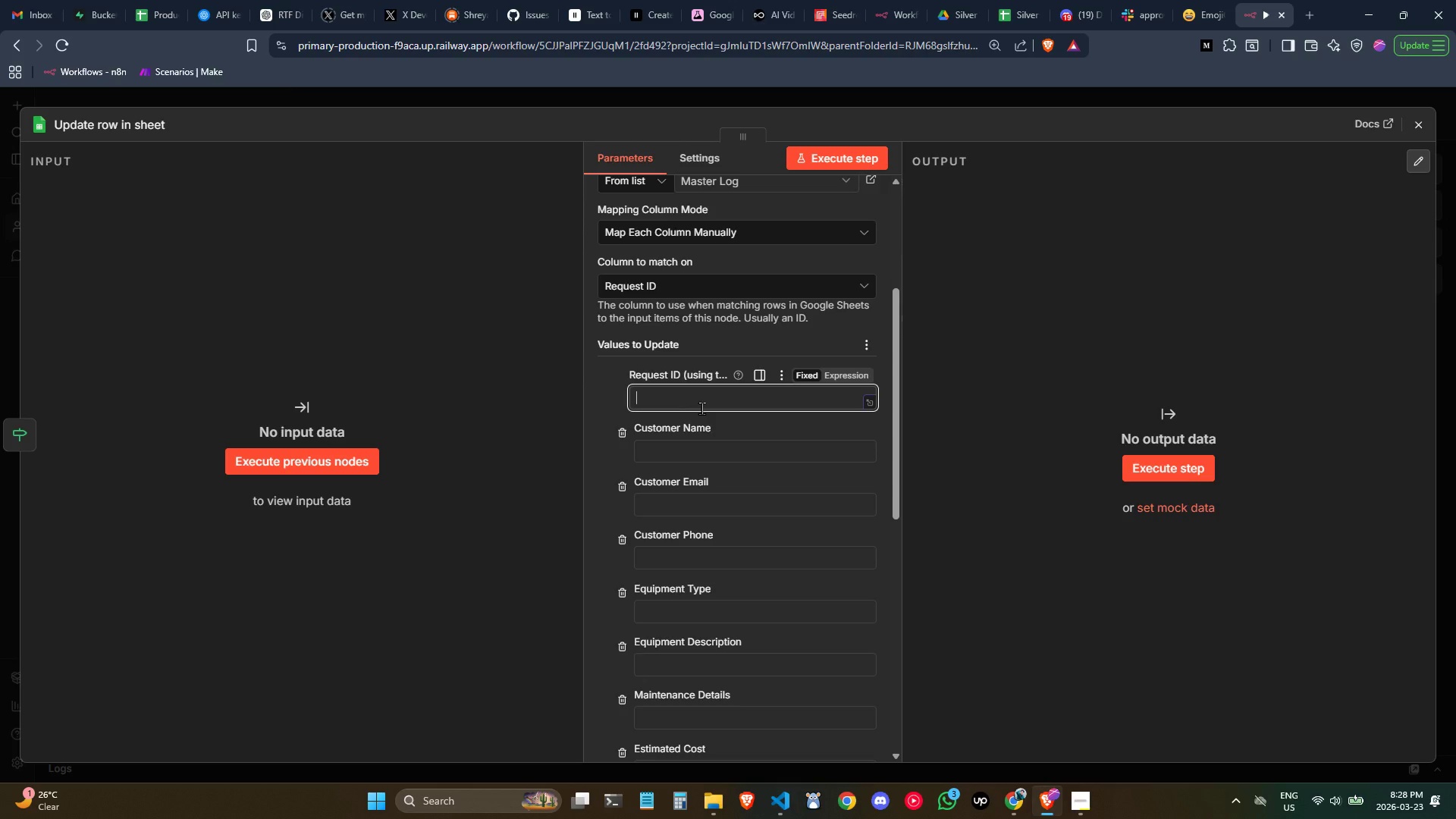 
scroll: coordinate [708, 401], scroll_direction: none, amount: 0.0
 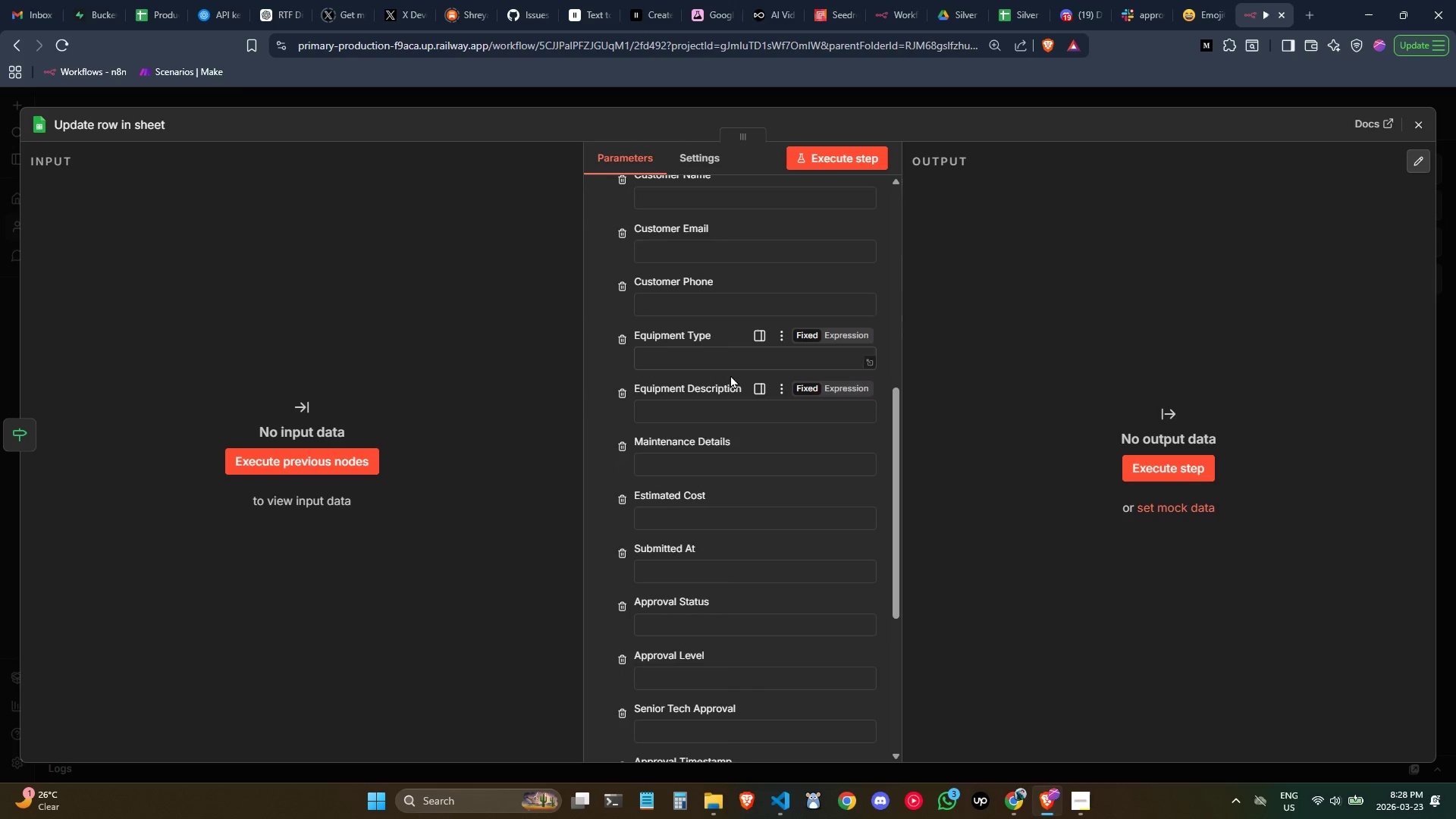 
scroll: coordinate [669, 365], scroll_direction: up, amount: 1.0
 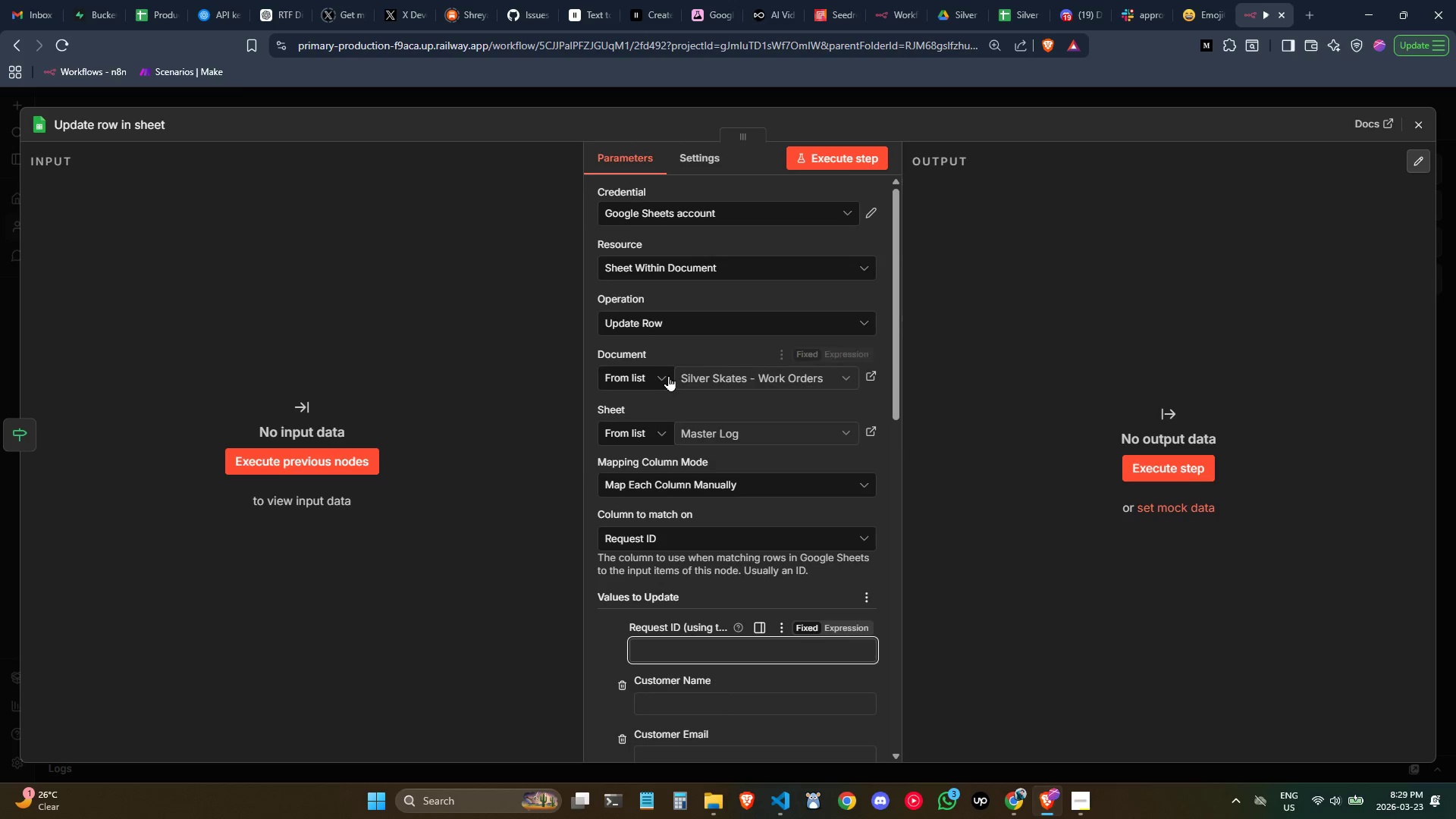 
scroll: coordinate [668, 375], scroll_direction: none, amount: 0.0
 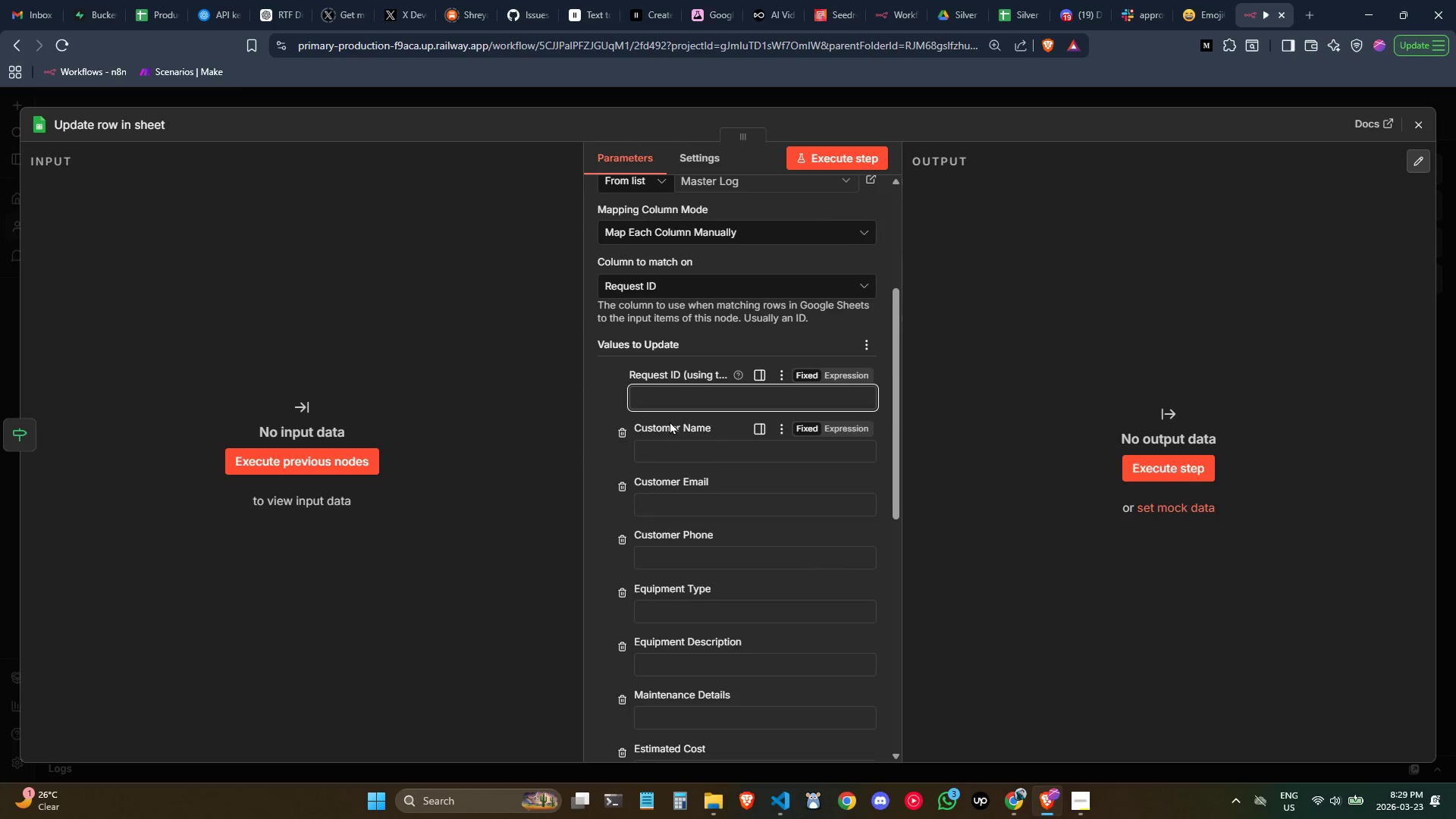 
left_click([670, 397])
 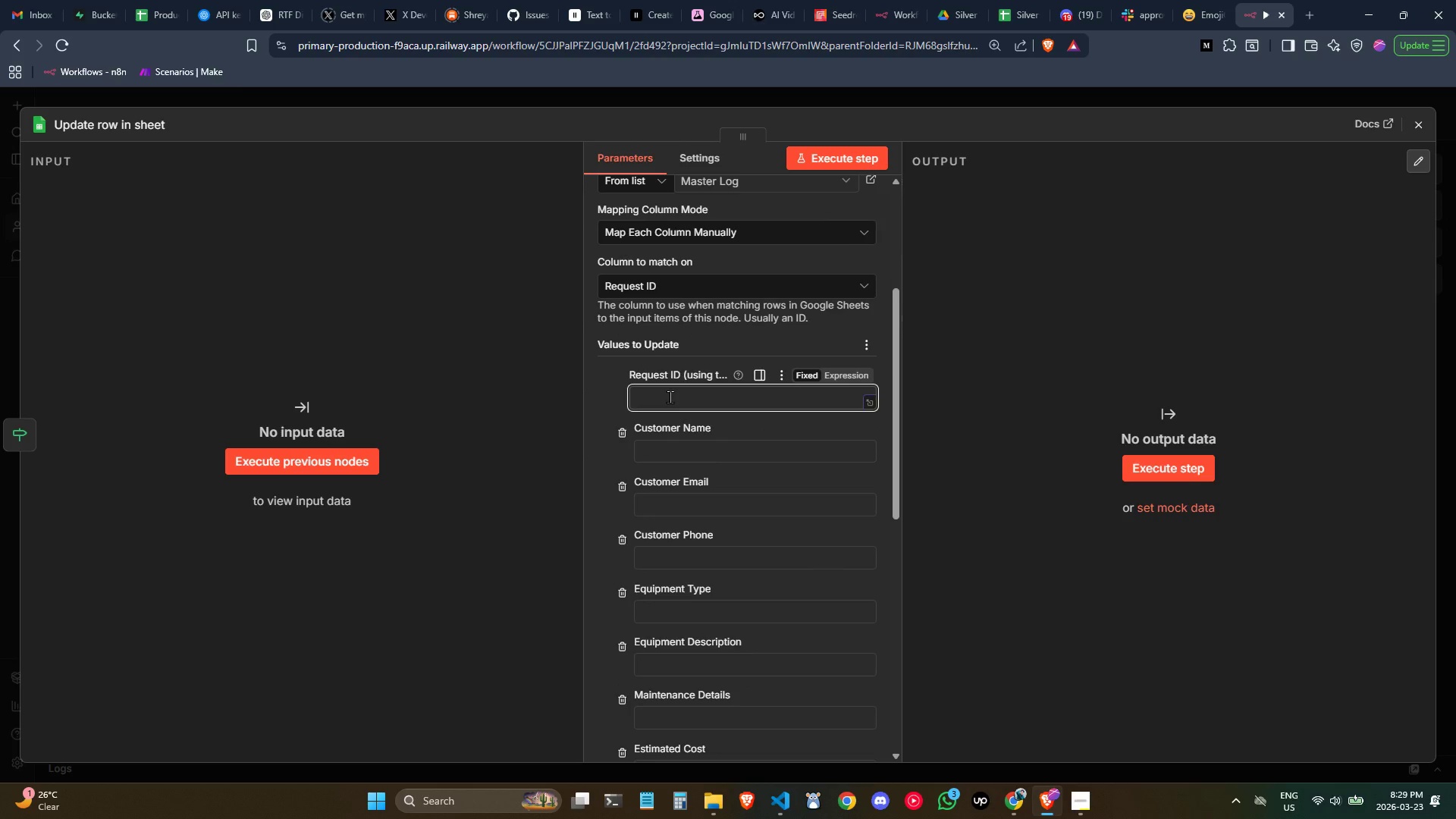 
key(Shift+ShiftLeft)
 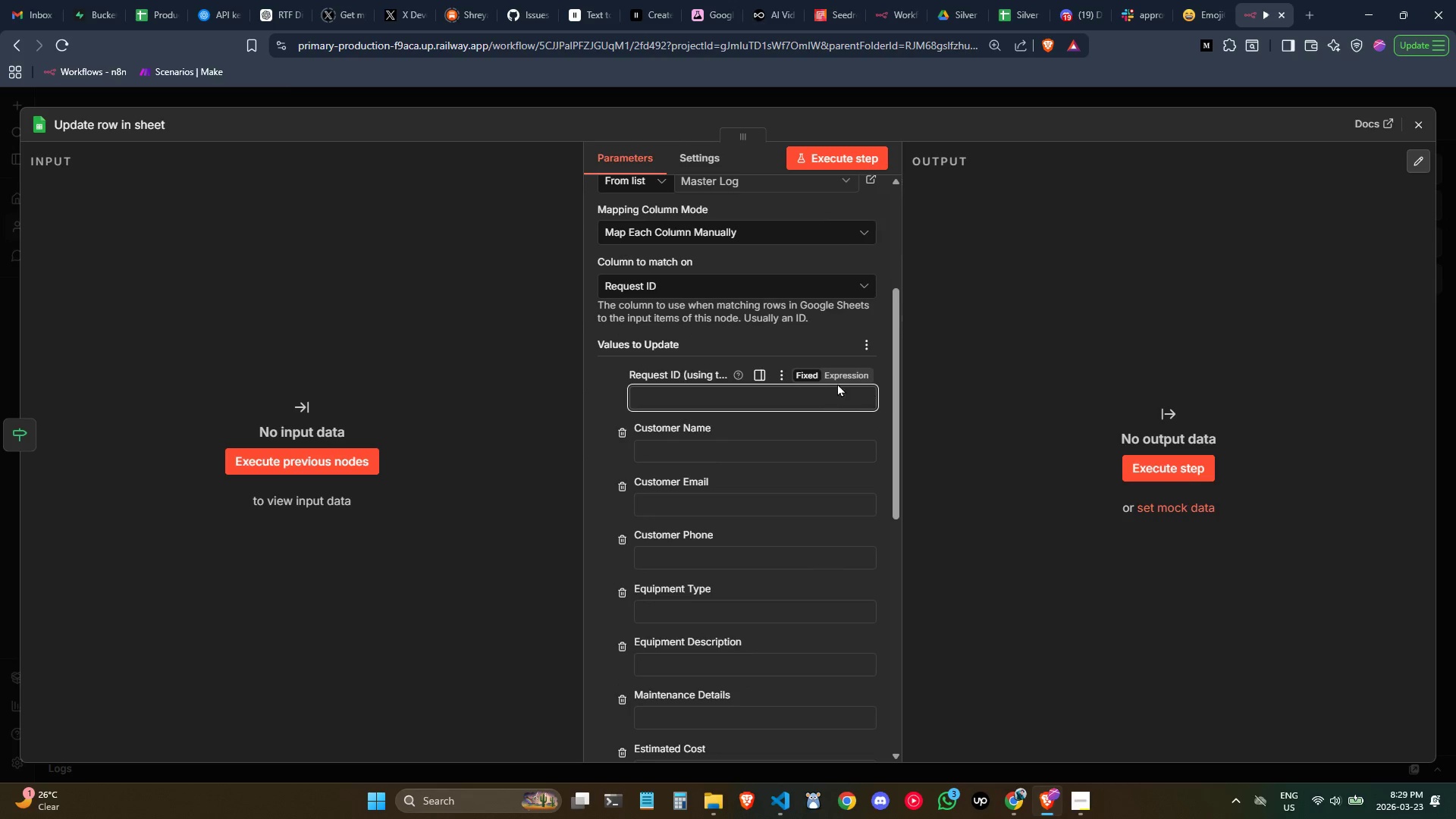 
left_click([843, 370])
 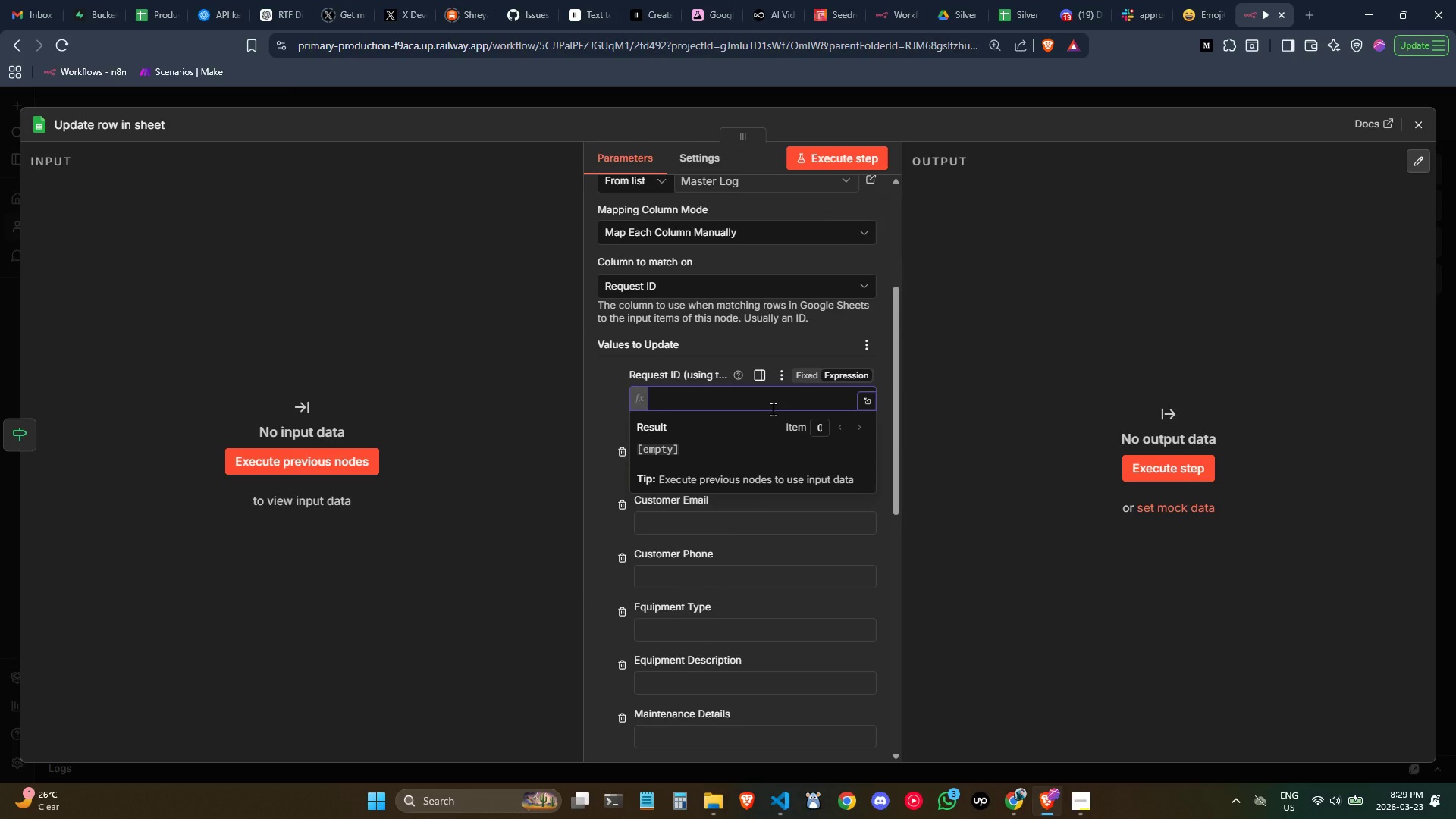 
type({{)
key(Tab)
type(.requestID)
 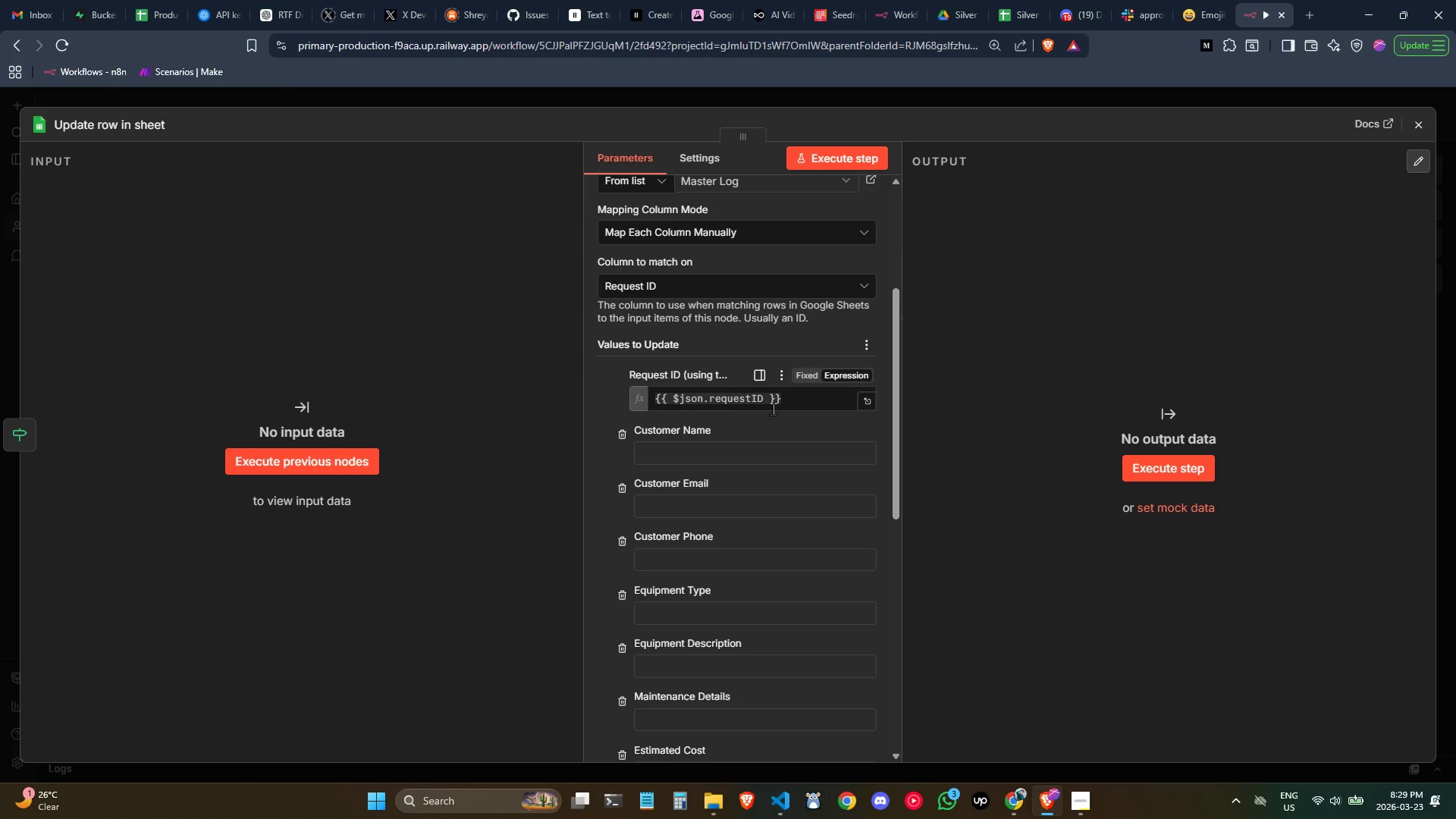 
scroll: coordinate [748, 420], scroll_direction: down, amount: 2.0
 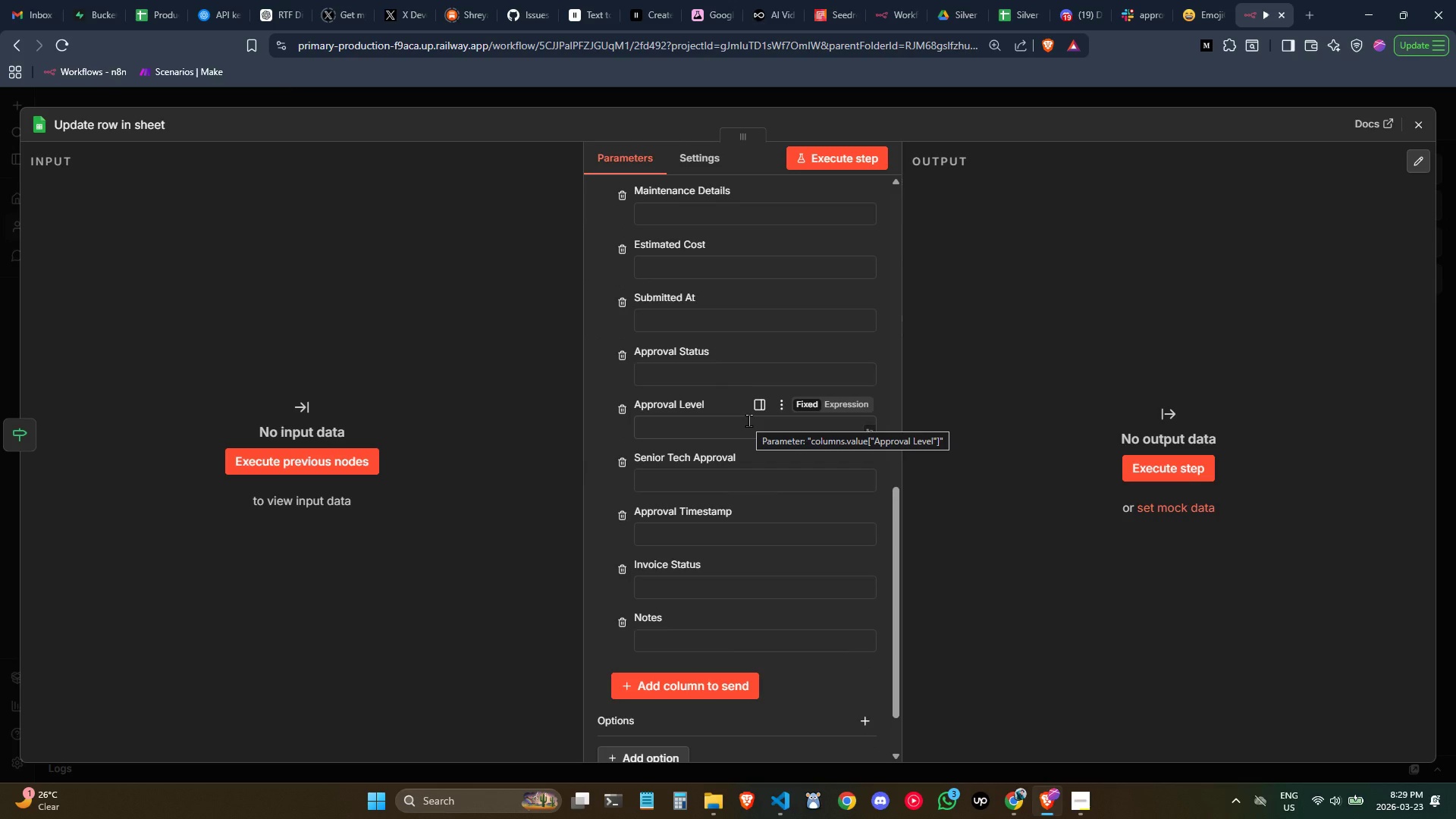 
scroll: coordinate [748, 420], scroll_direction: up, amount: 1.0
 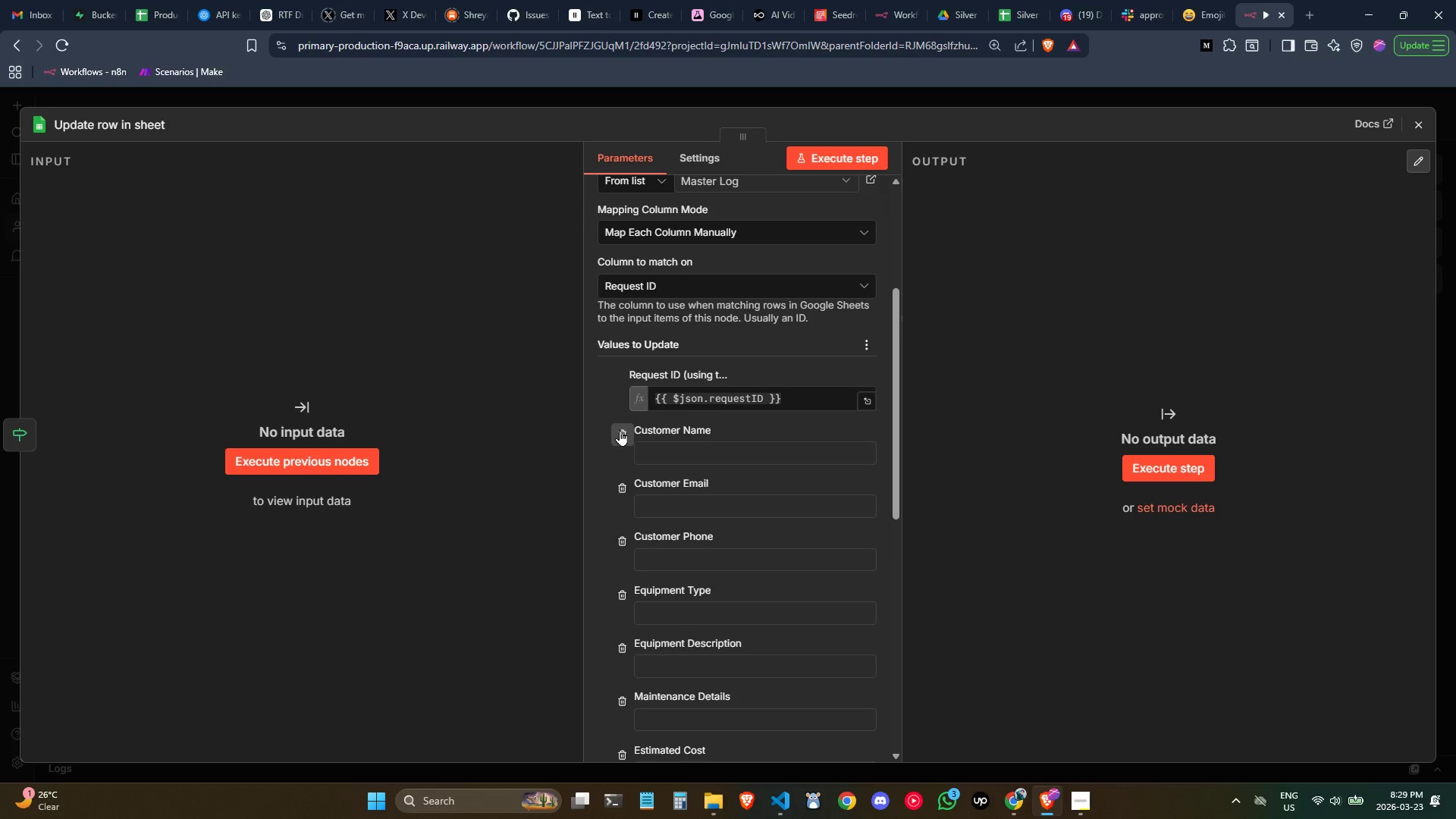 
double_click([620, 430])
 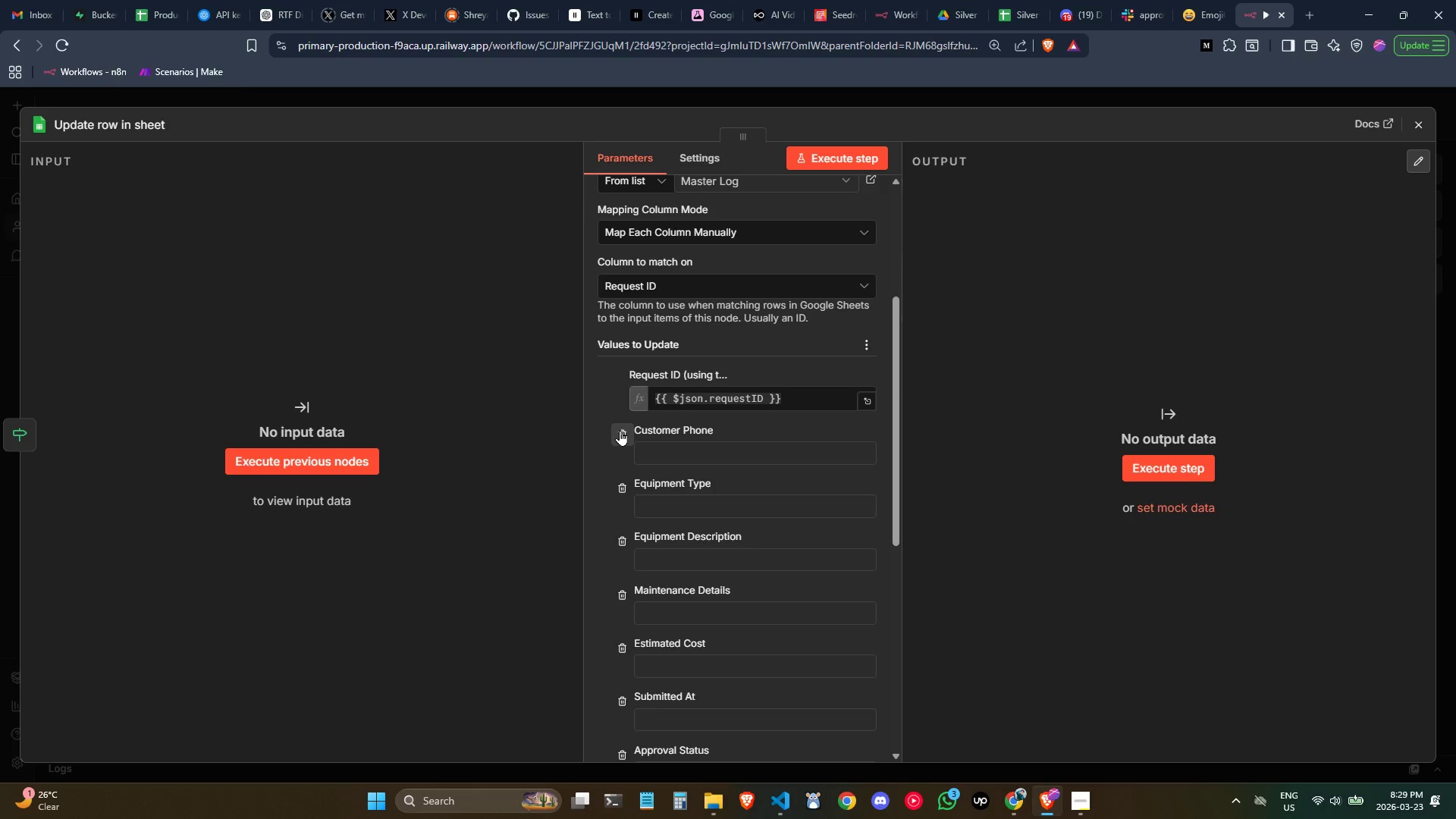 
triple_click([620, 430])
 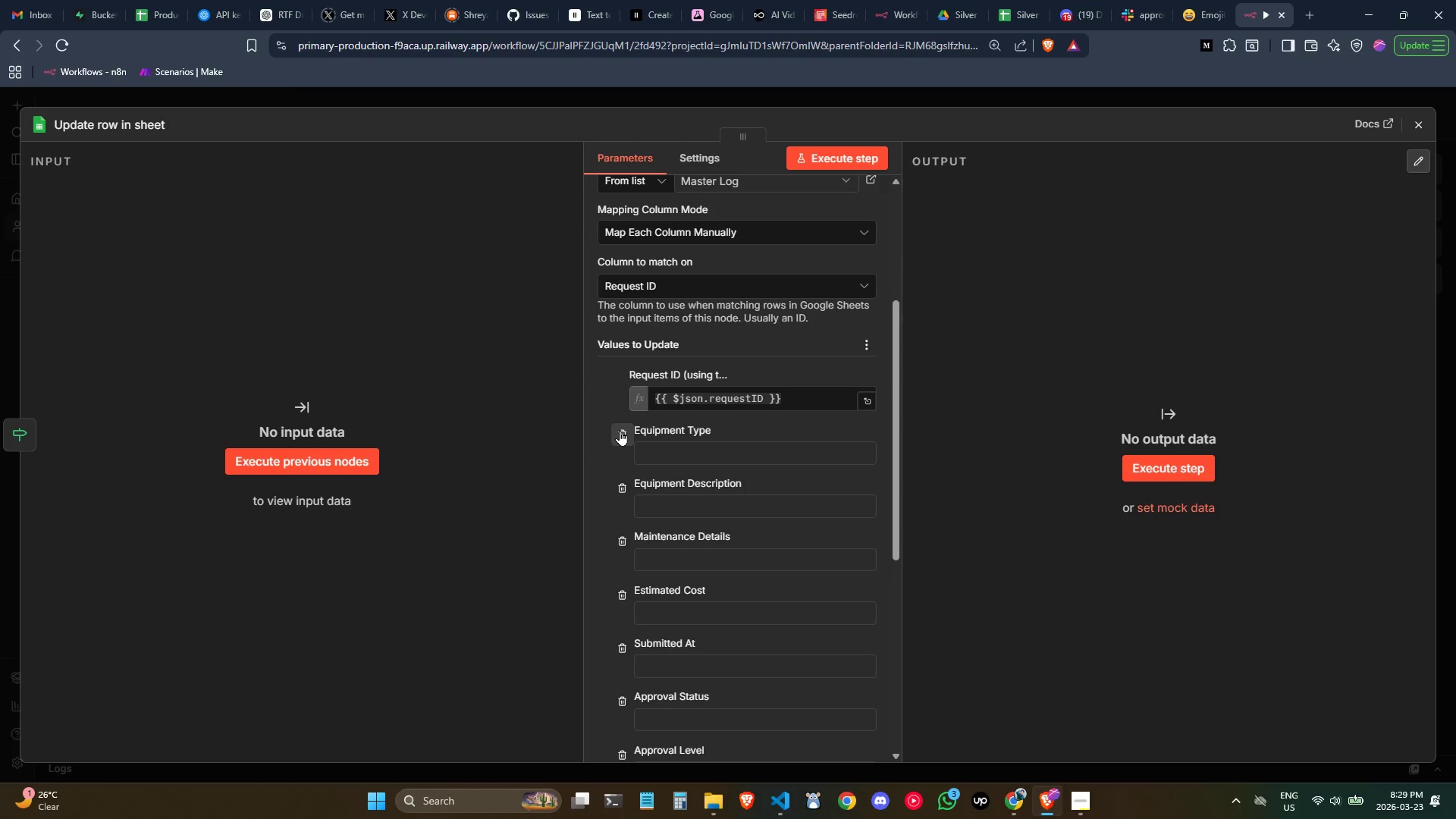 
triple_click([620, 430])
 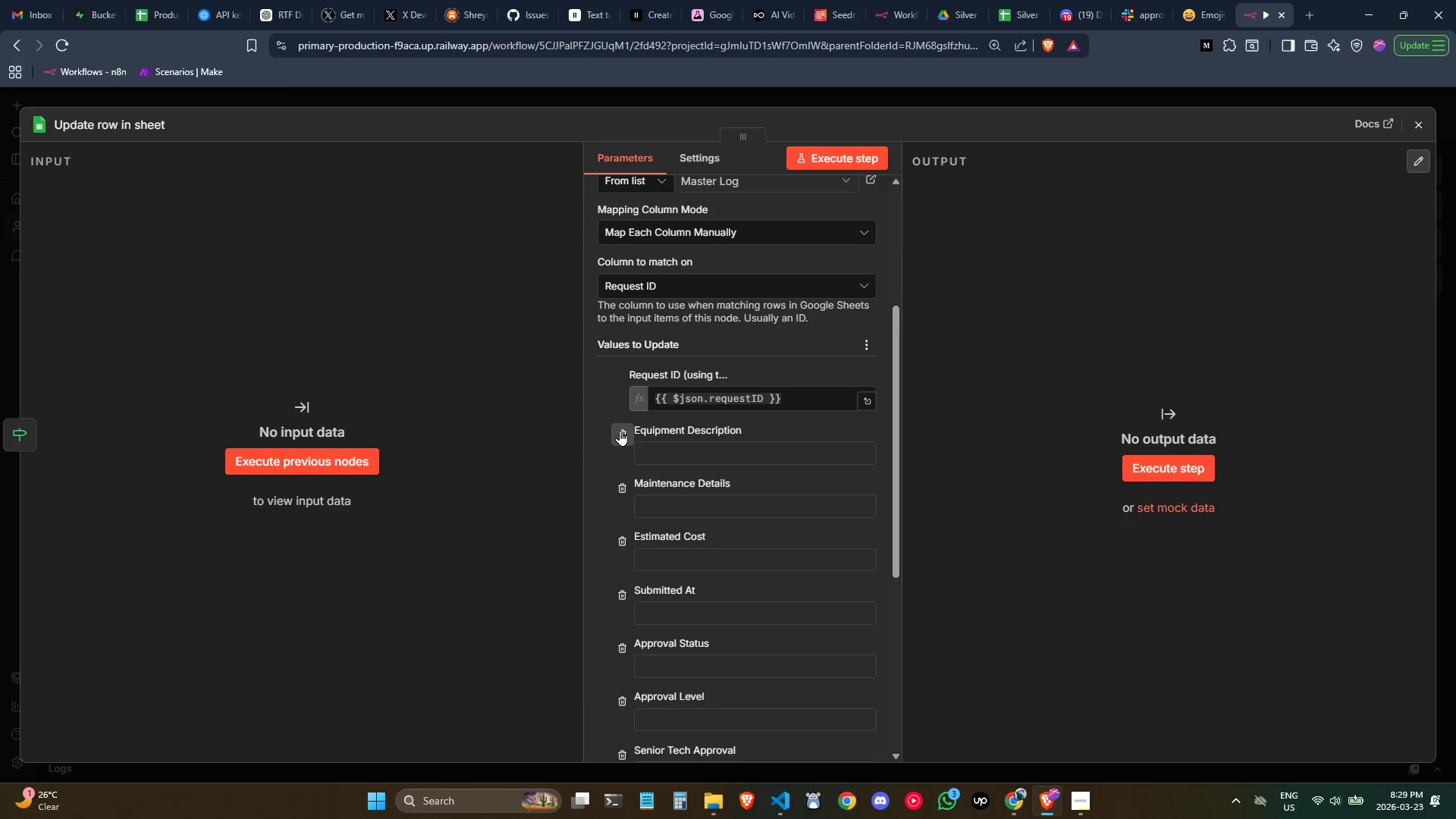 
double_click([620, 430])
 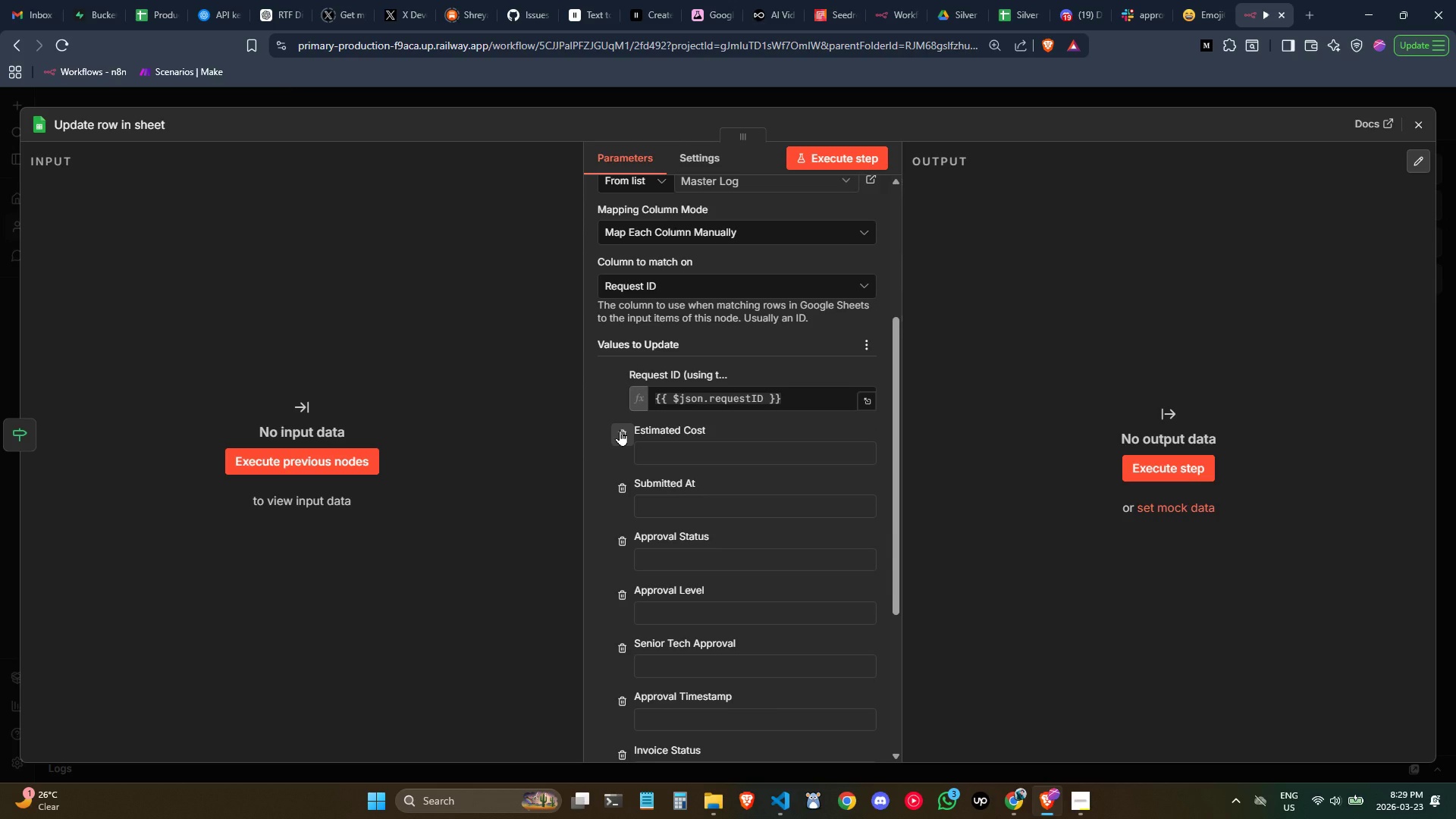 
left_click([620, 430])
 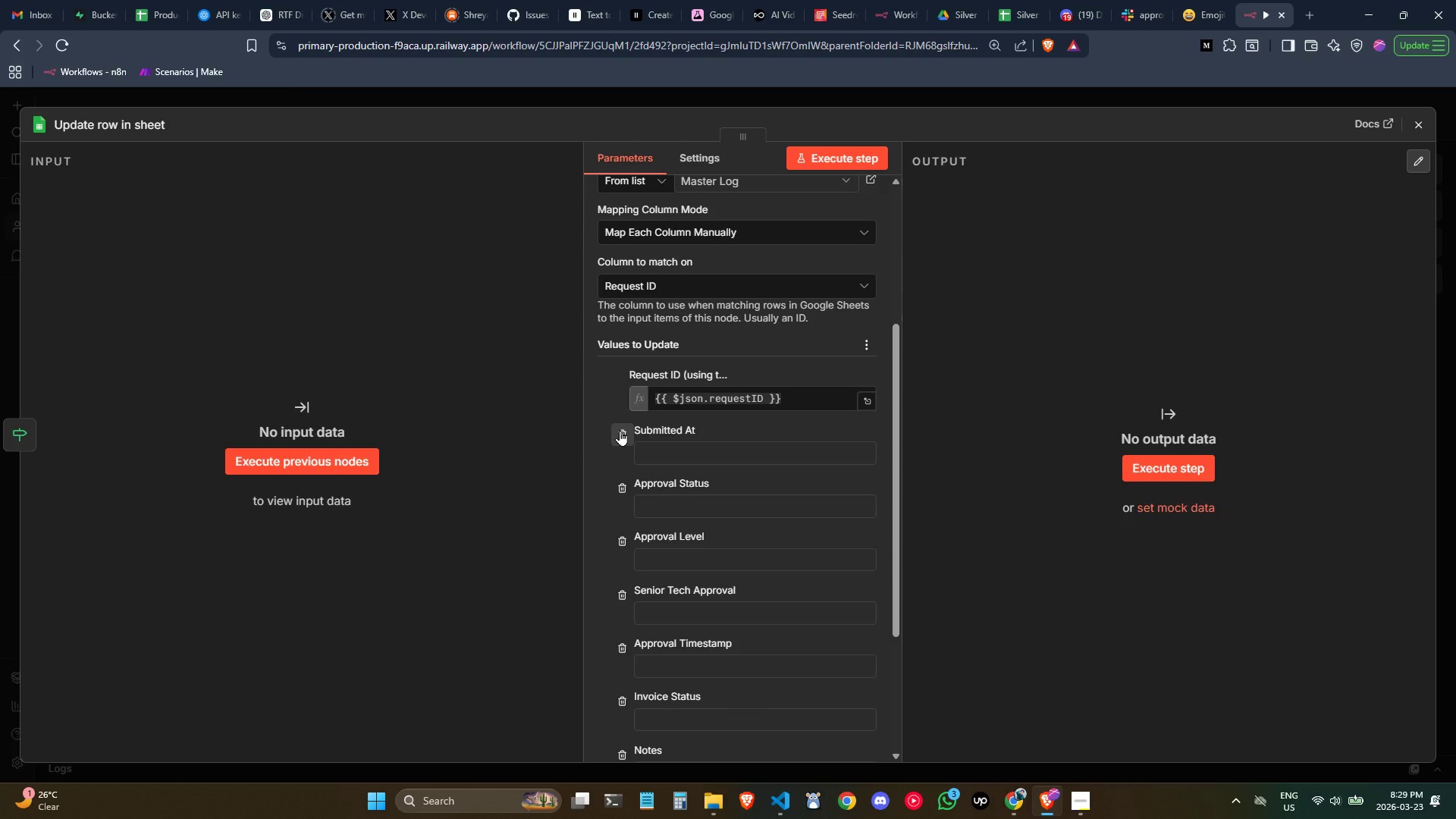 
left_click([620, 430])
 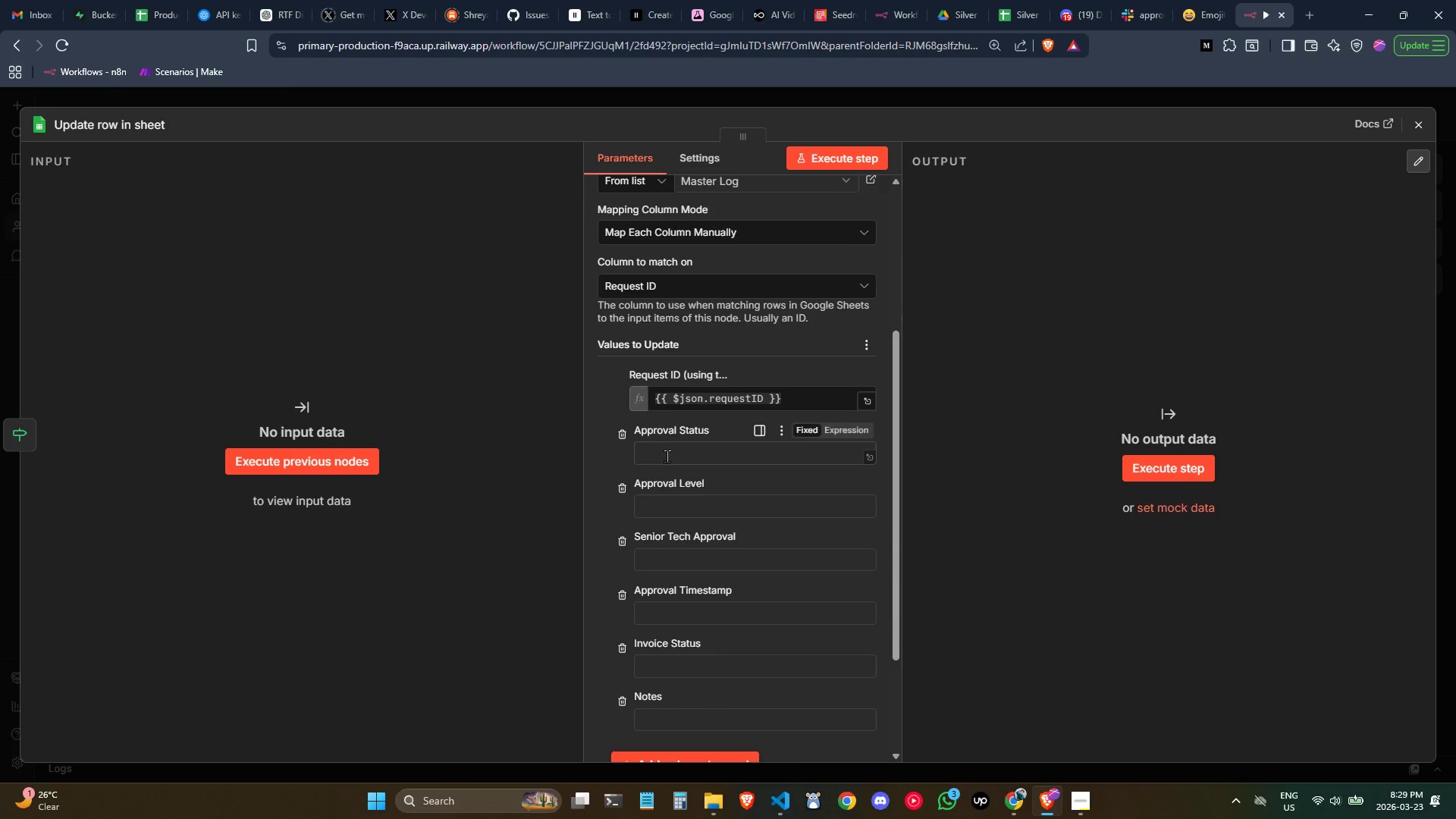 
left_click([667, 456])
 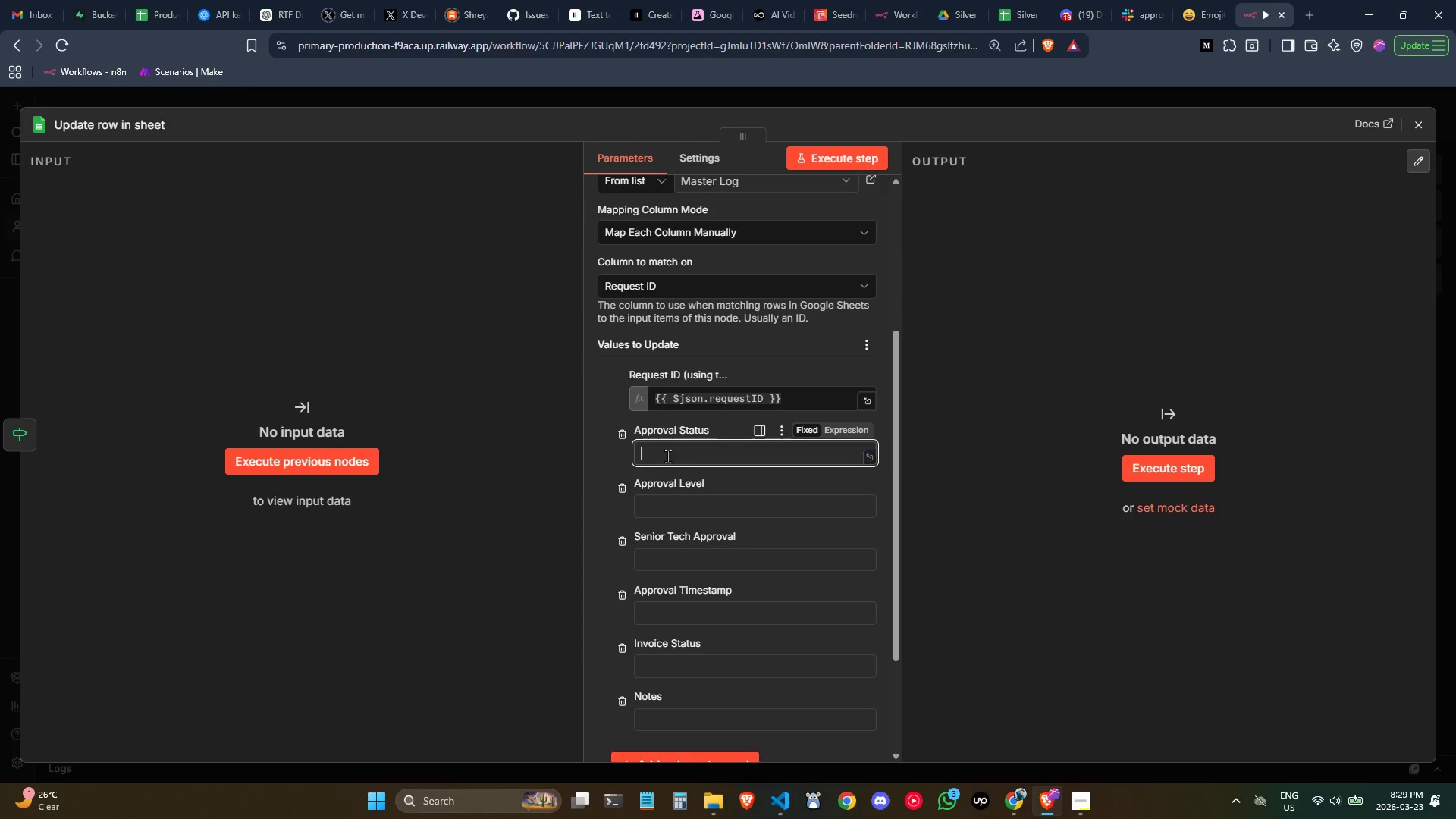 
left_click([1191, 6])
 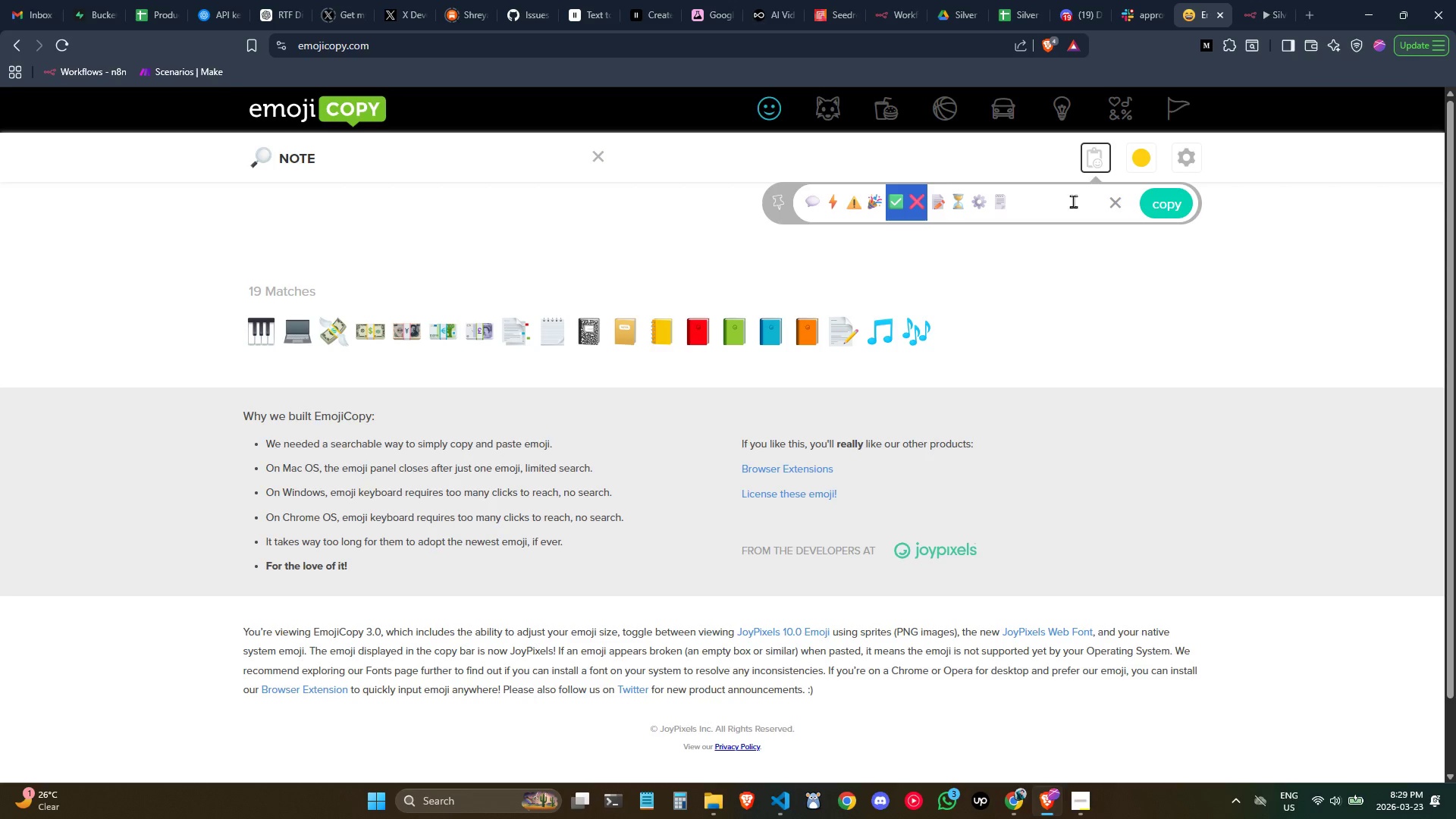 
key(Control+ControlLeft)
 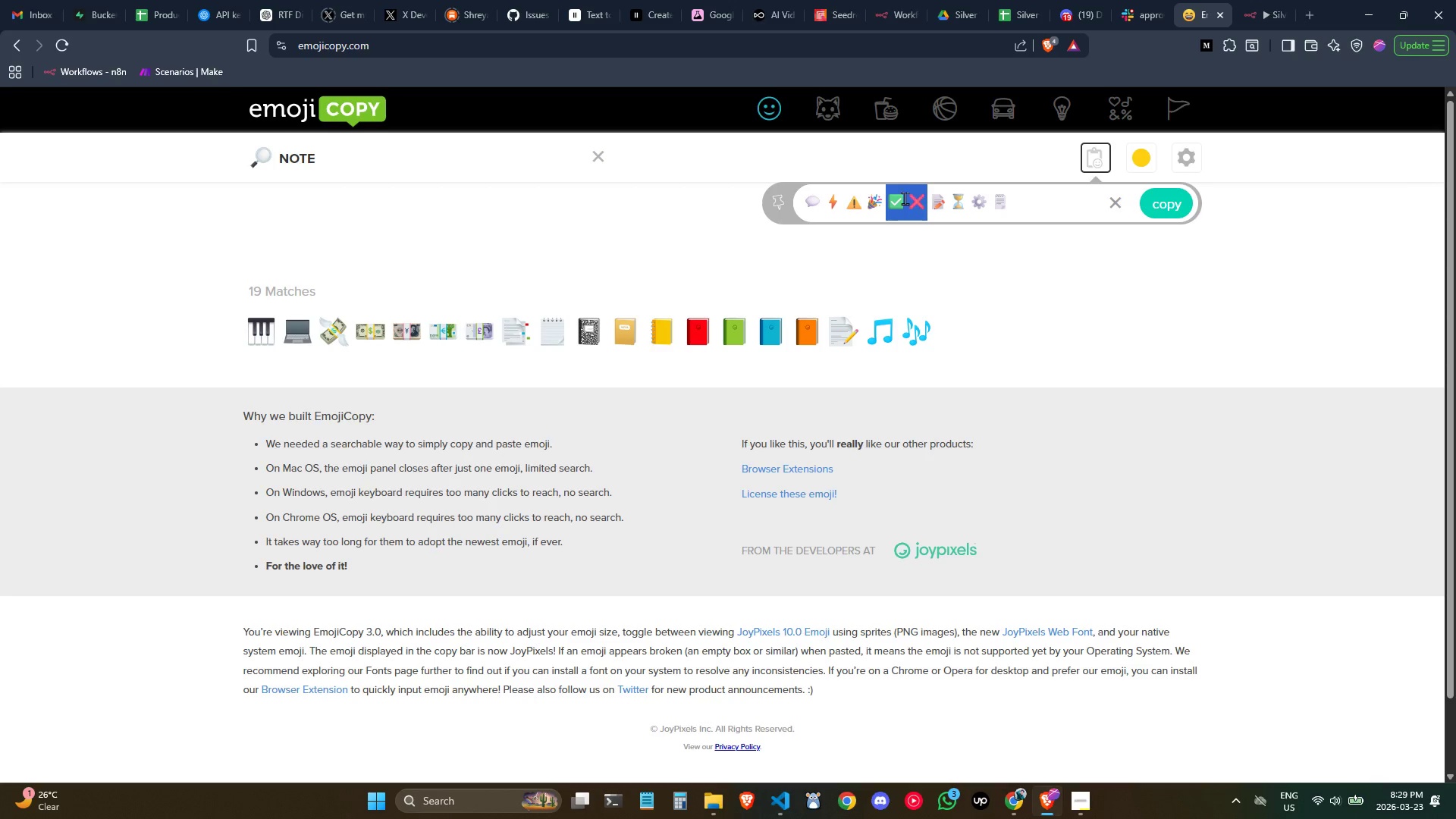 
left_click([905, 199])
 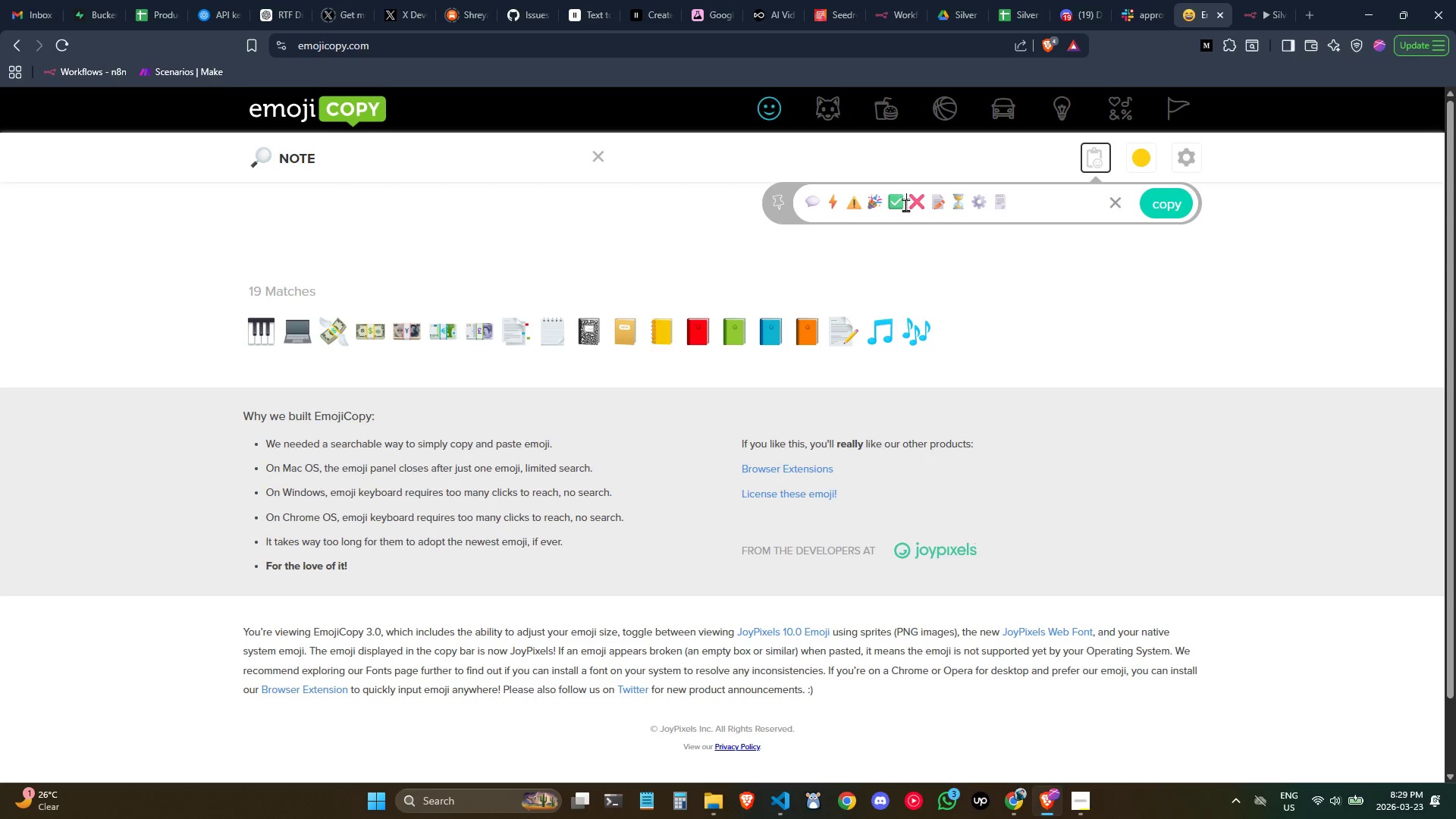 
left_click_drag(start_coordinate=[905, 205], to_coordinate=[892, 201])
 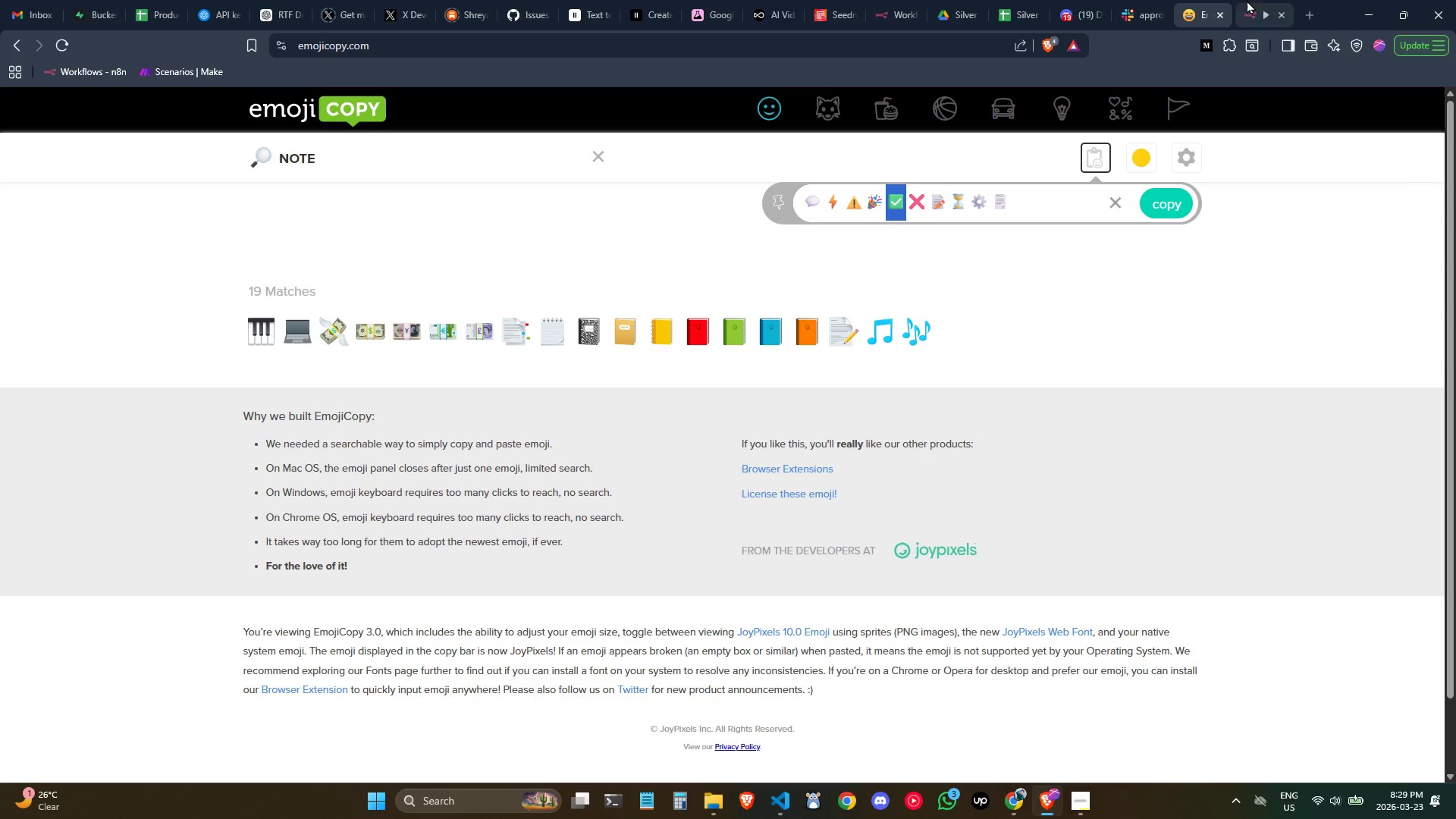 
key(Control+ControlLeft)
 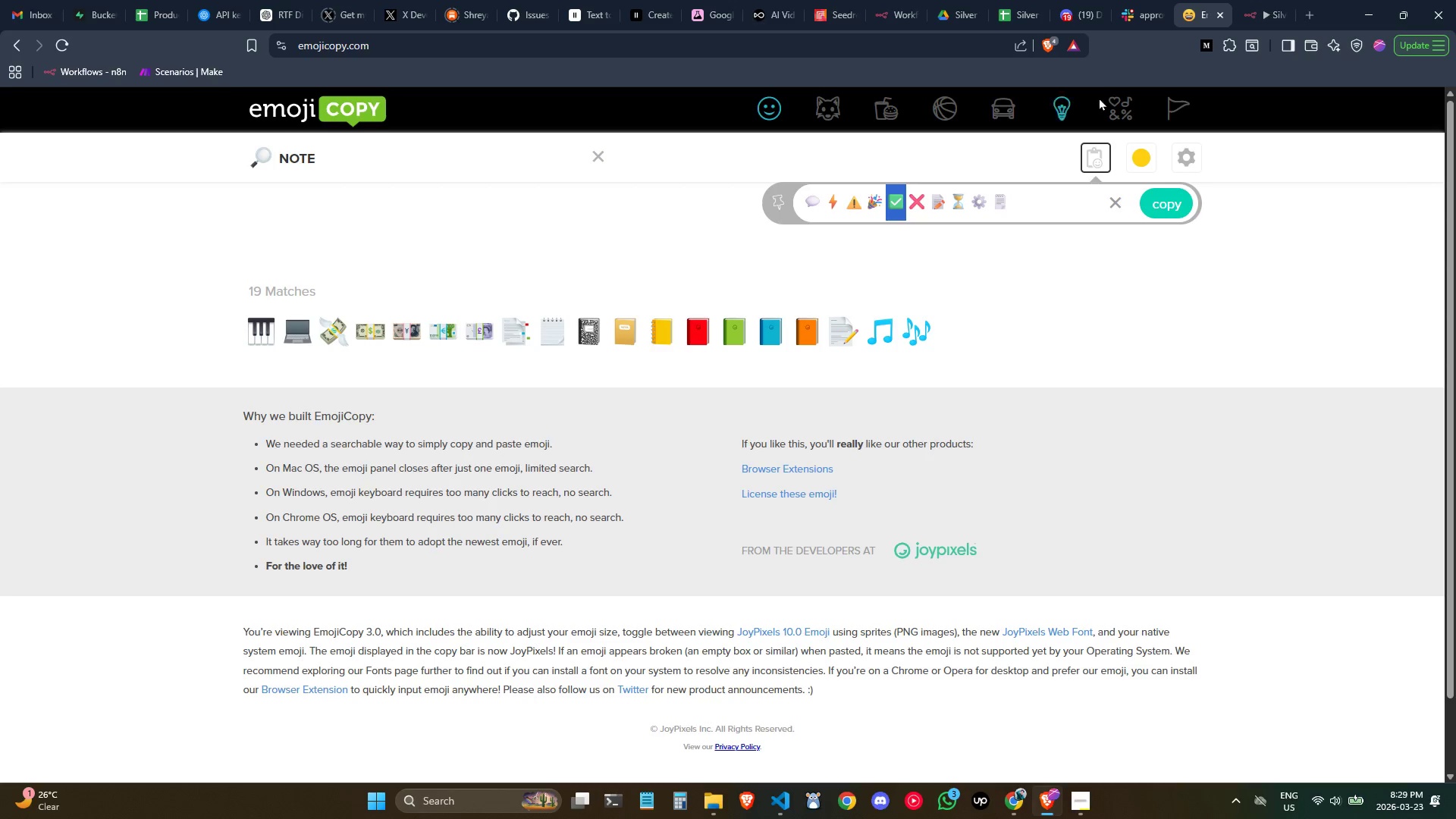 
key(Control+C)
 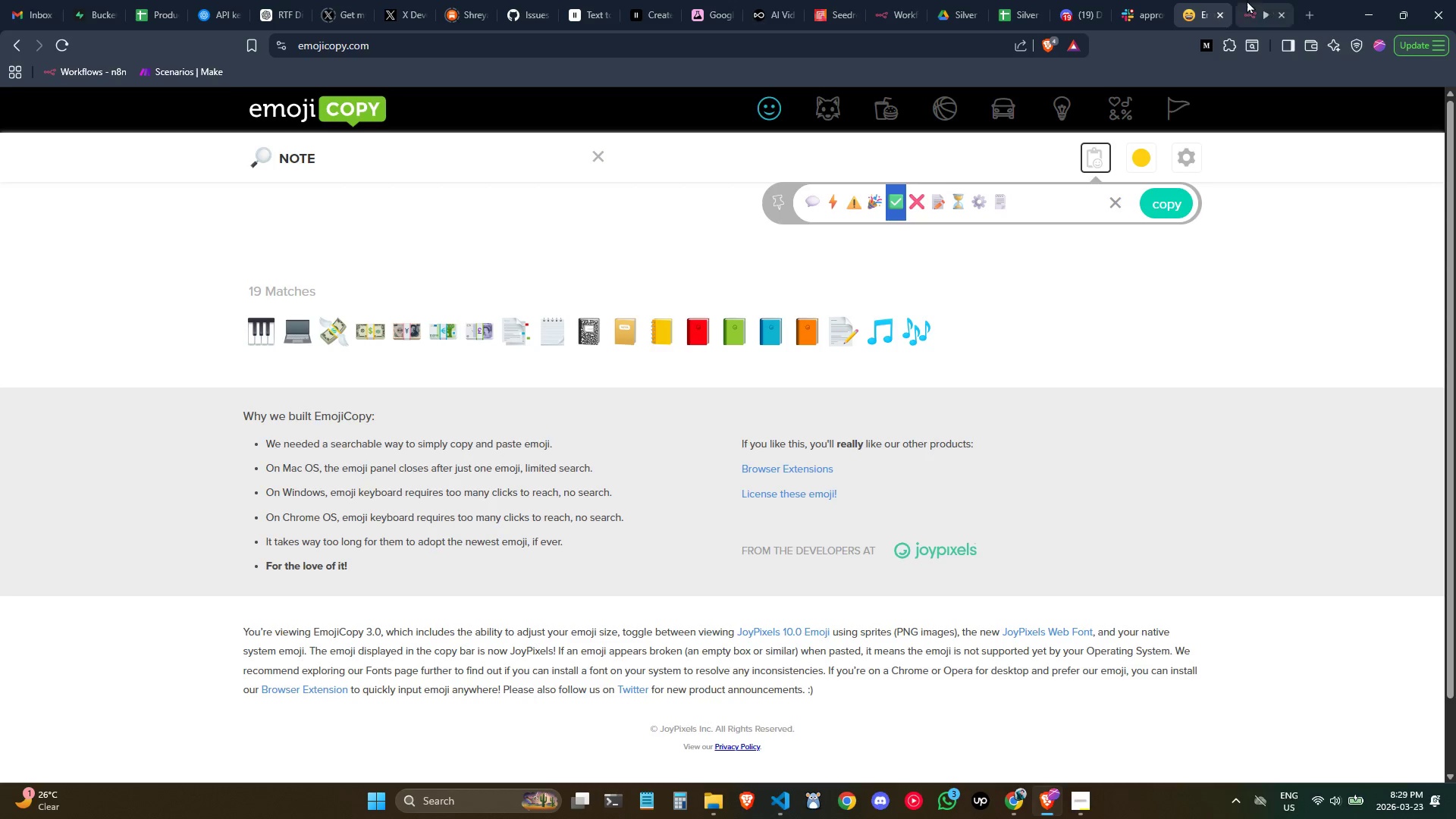 
left_click([1248, 0])
 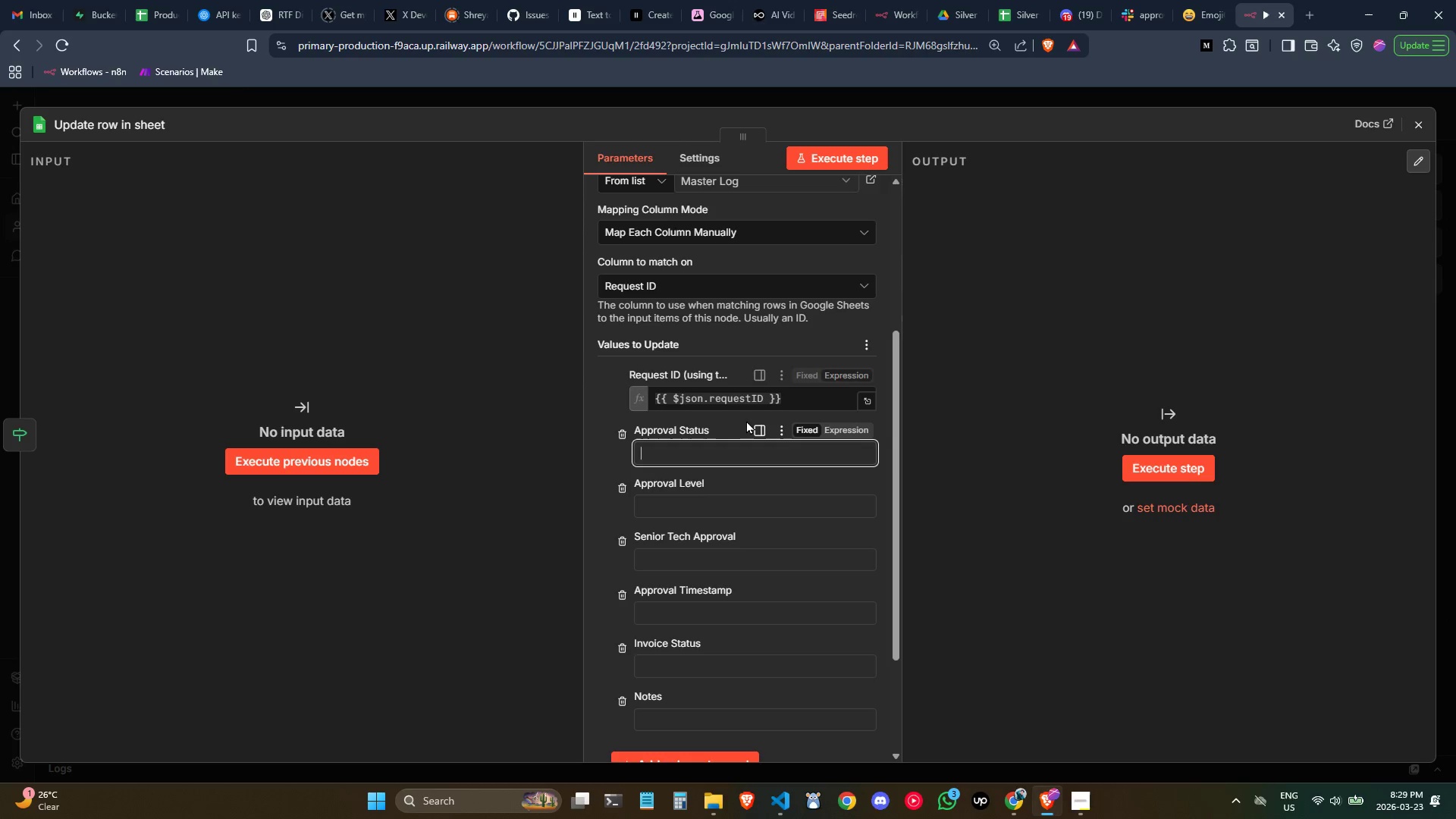 
key(Control+V)
 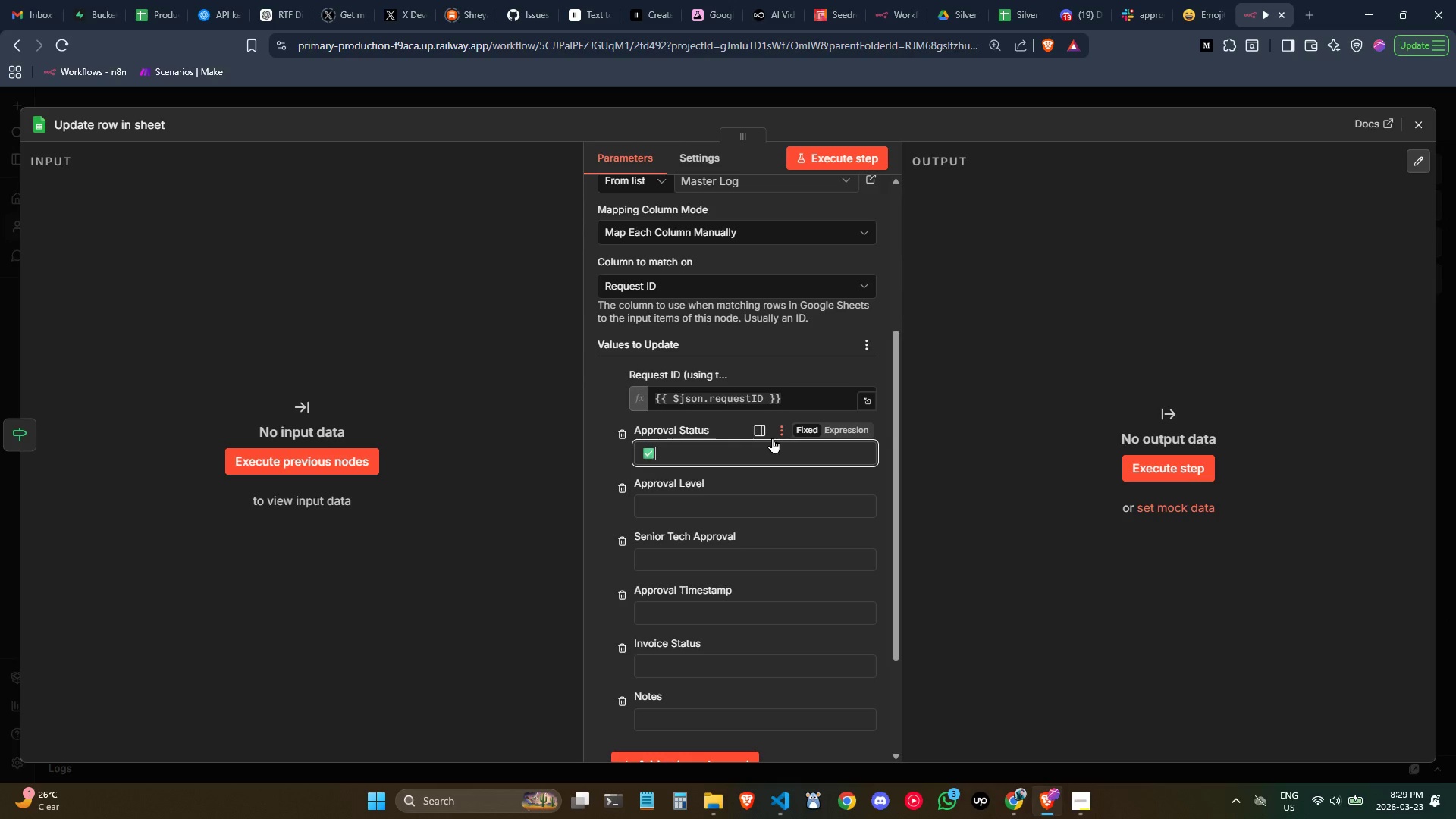 
type( Approved by Senior Tech)
 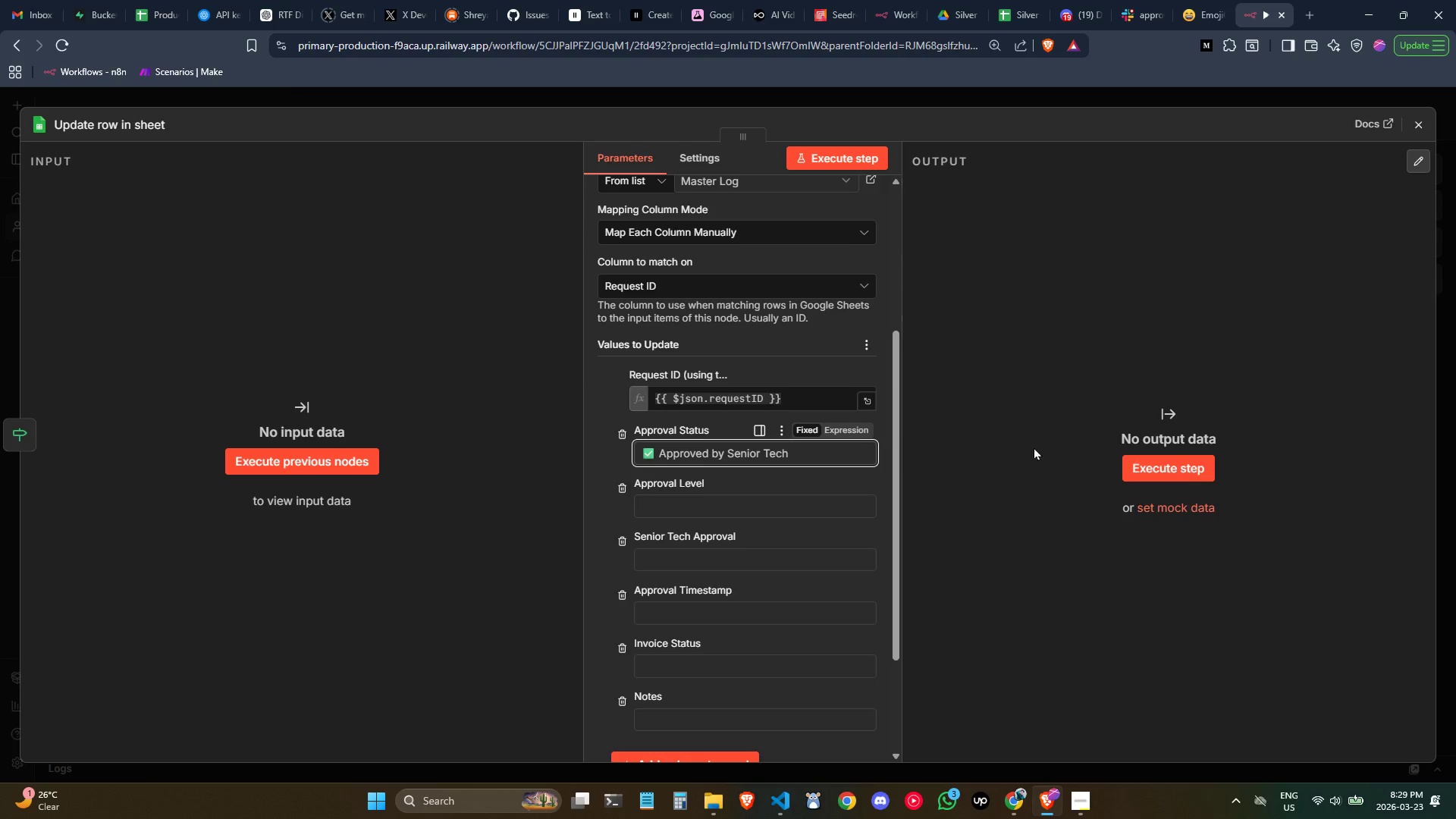 
wait(7.61)
 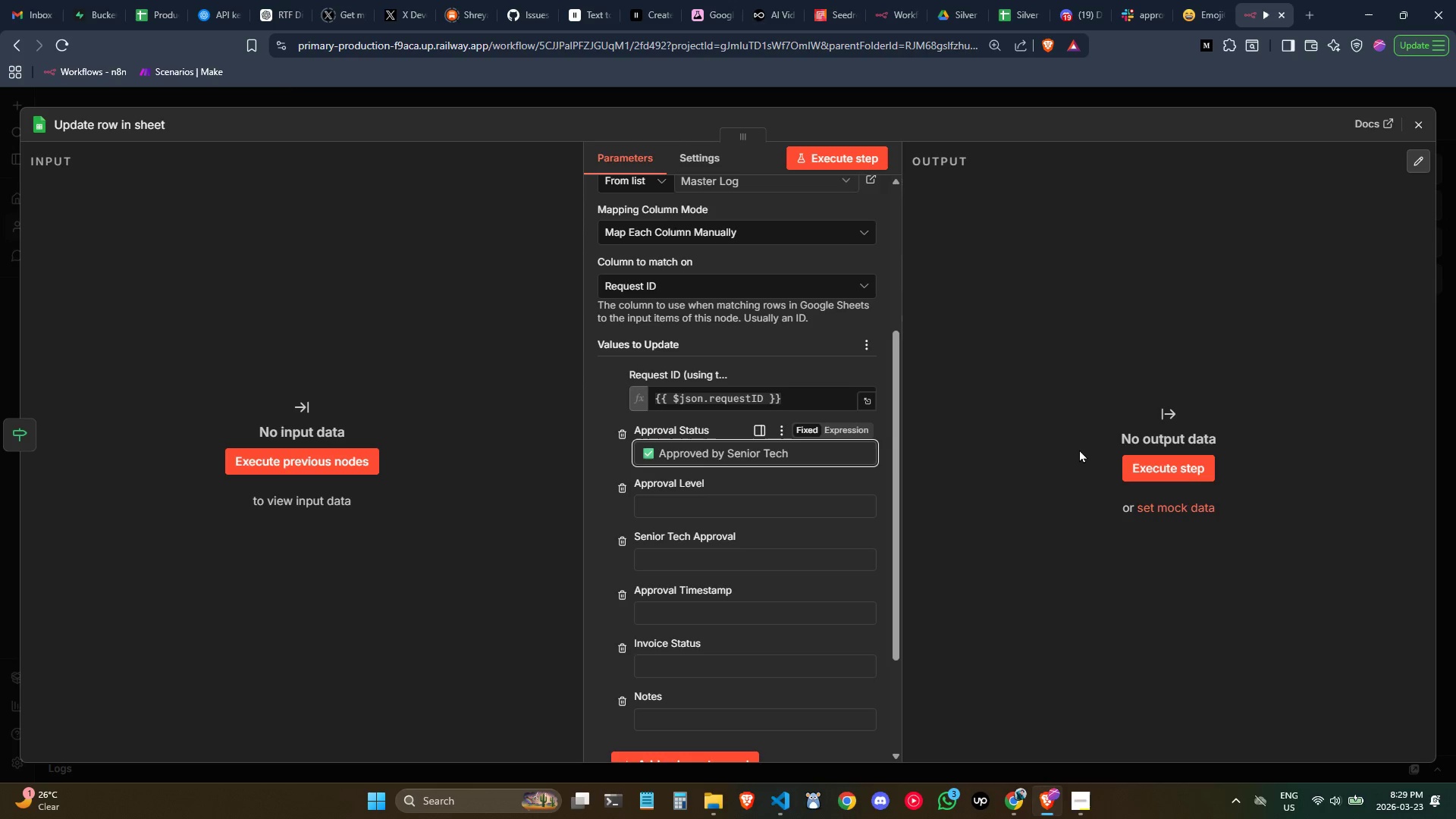 
left_click([668, 503])
 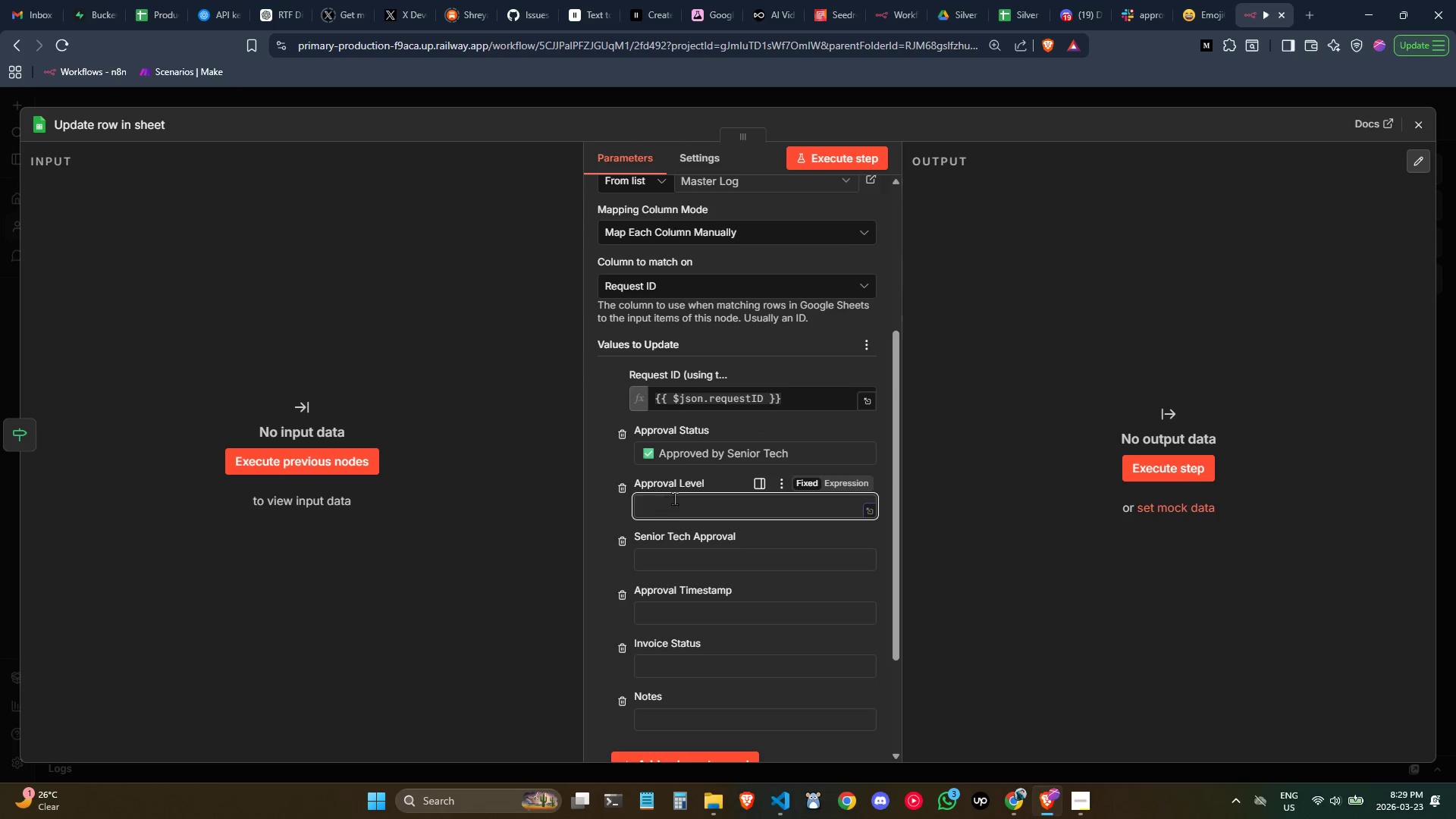 
type(Senior R)
key(Backspace)
 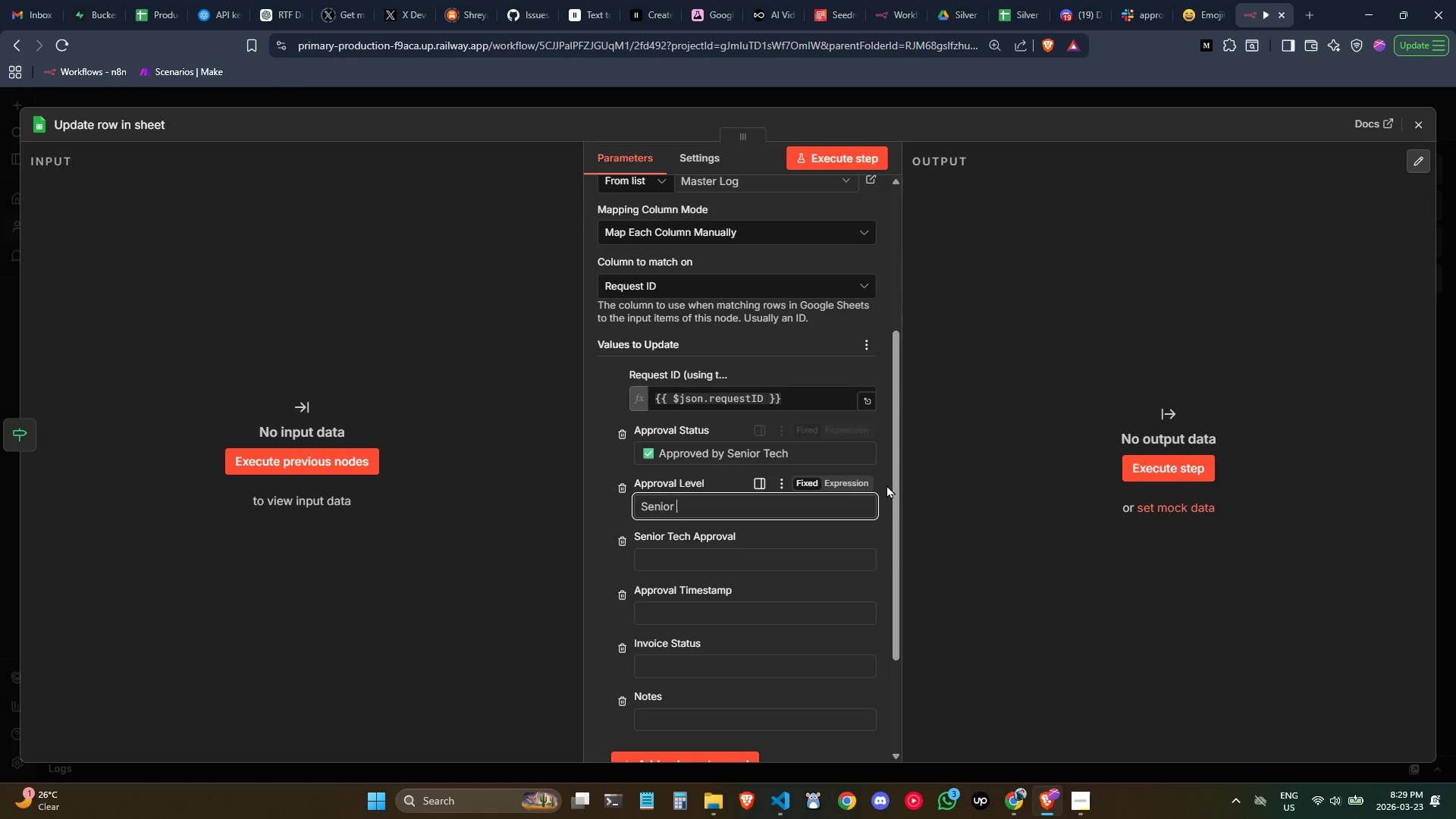 
type(Tech Approval)
 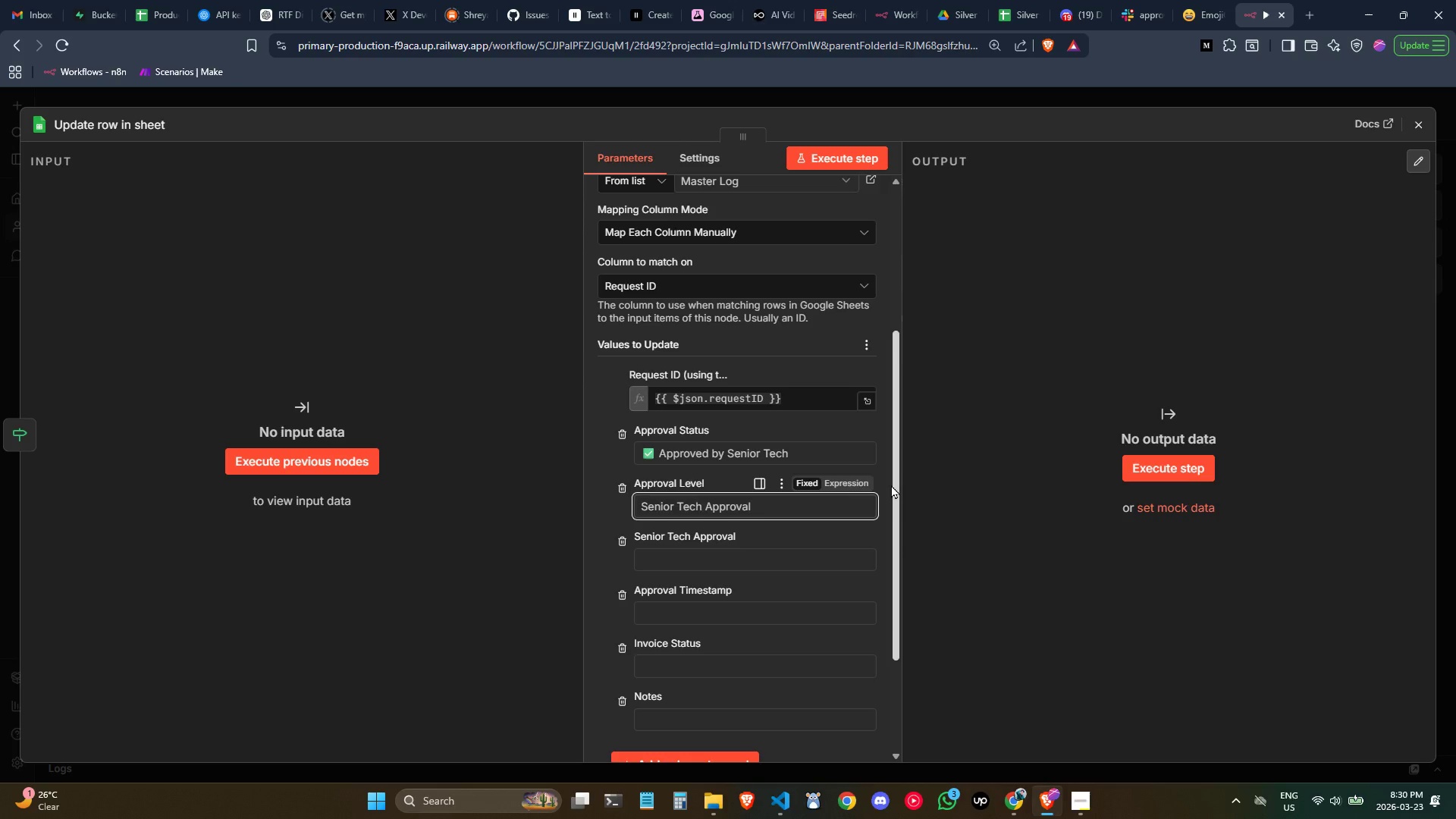 
key(Control+A)
 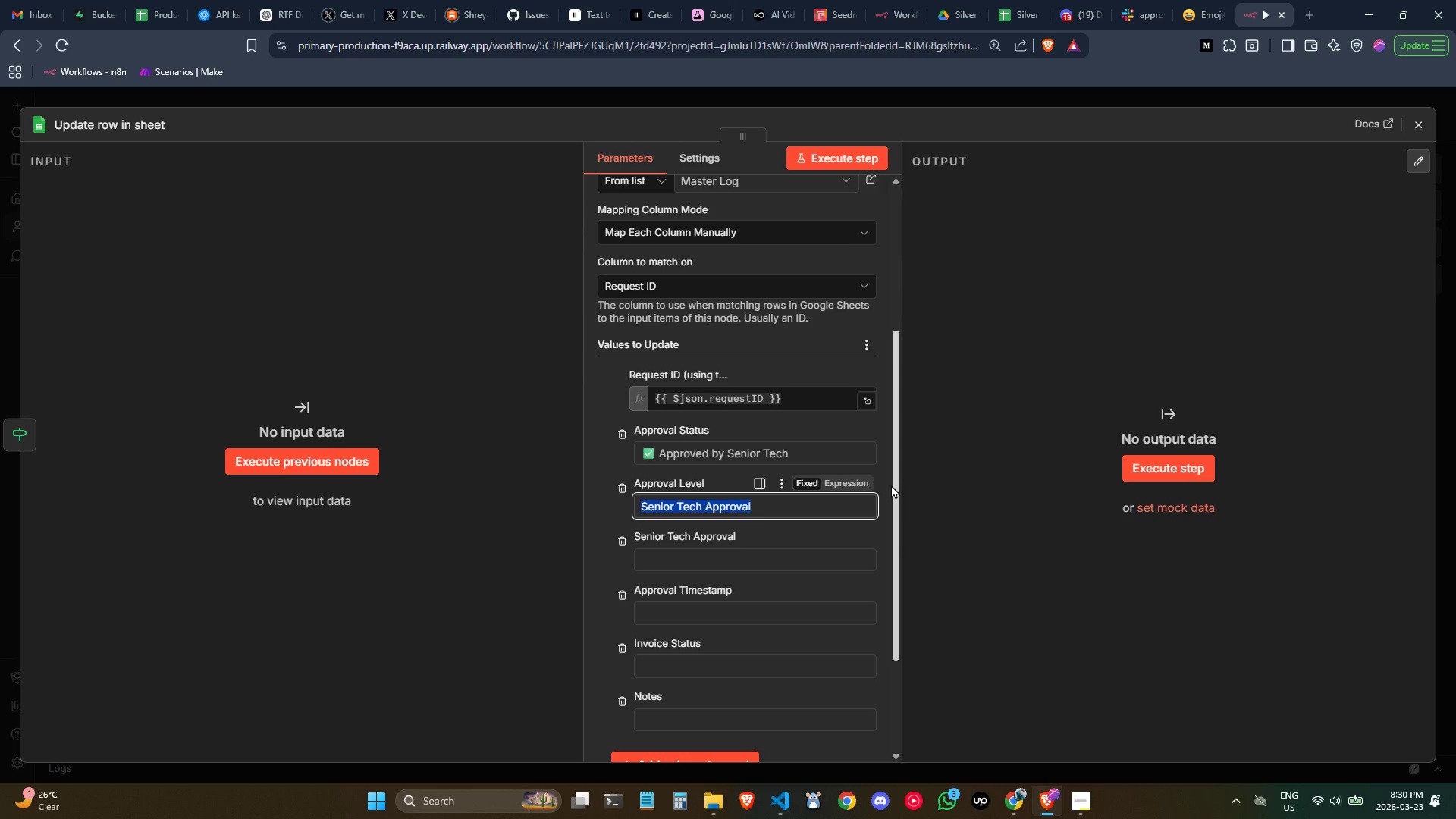 
key(Backspace)
 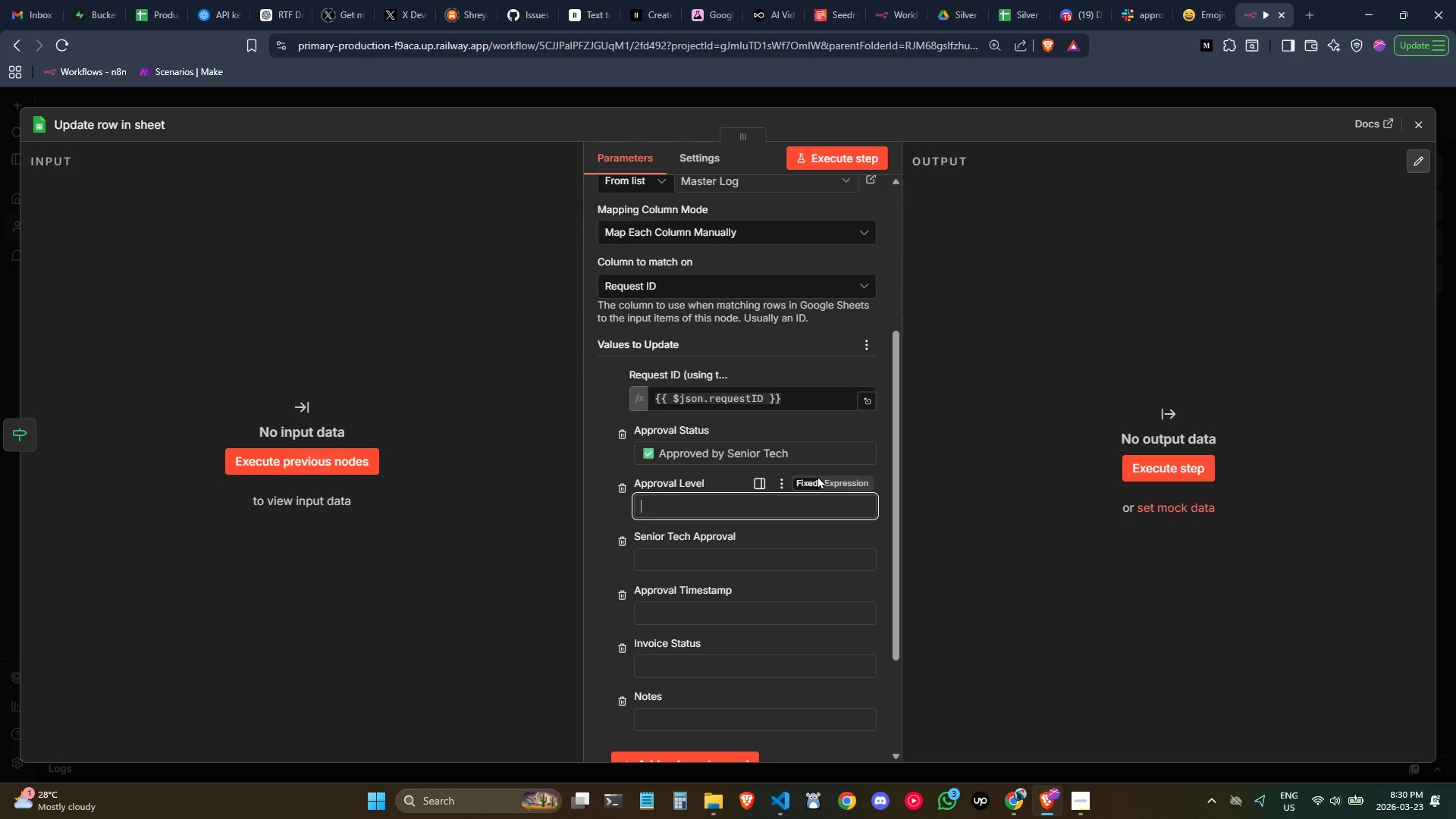 
wait(7.61)
 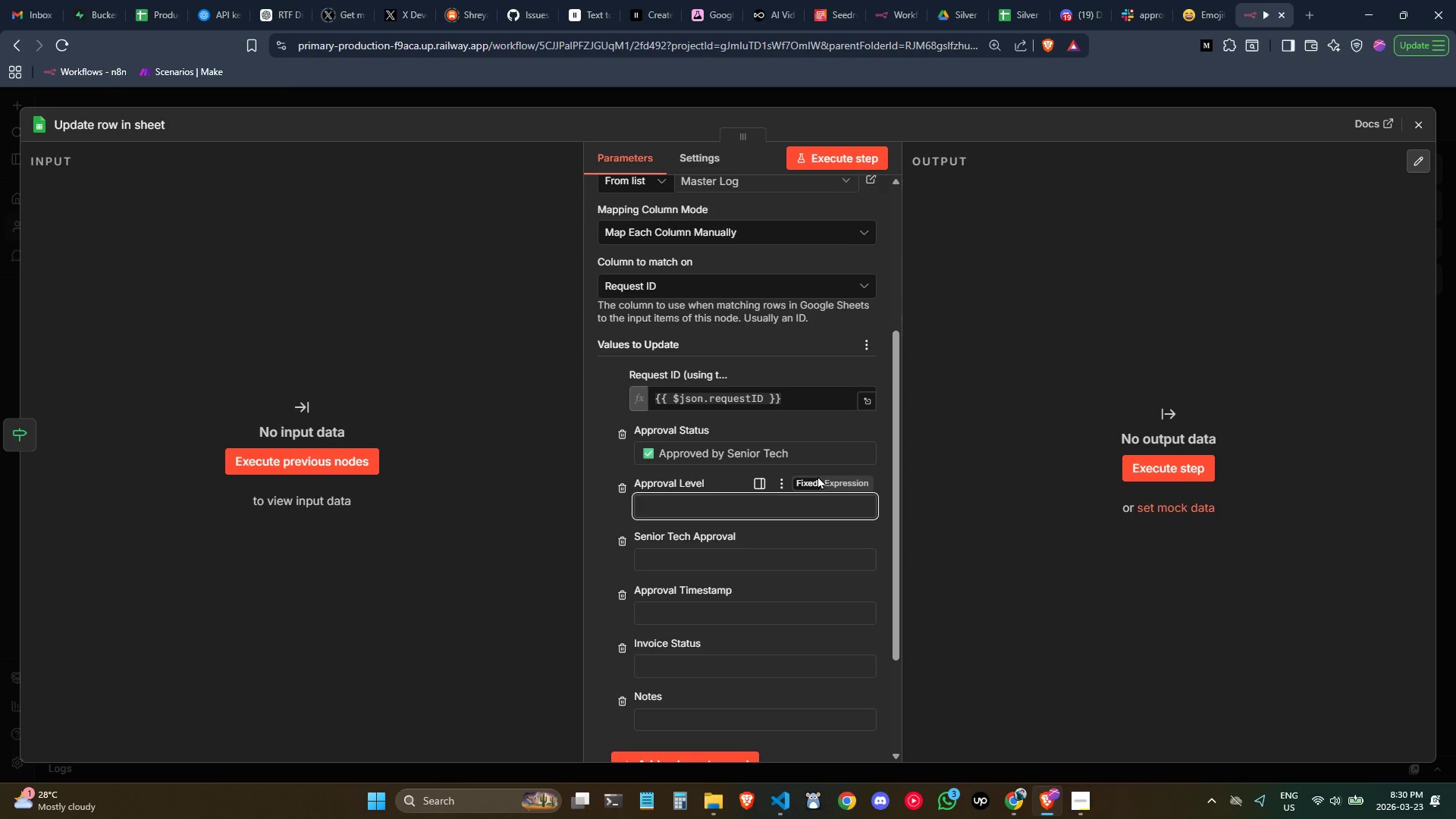 
key(Control+ControlLeft)
 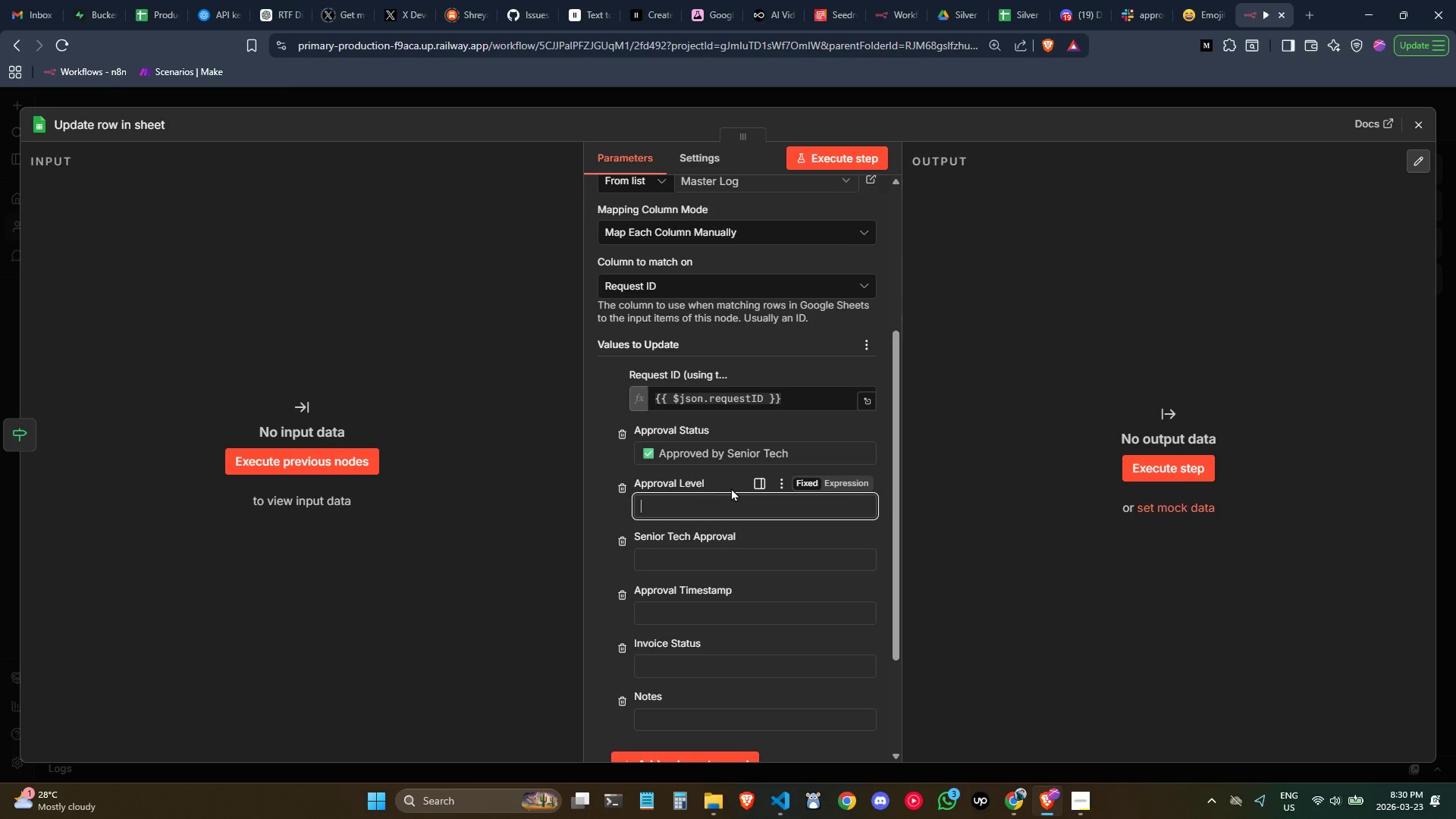 
wait(7.22)
 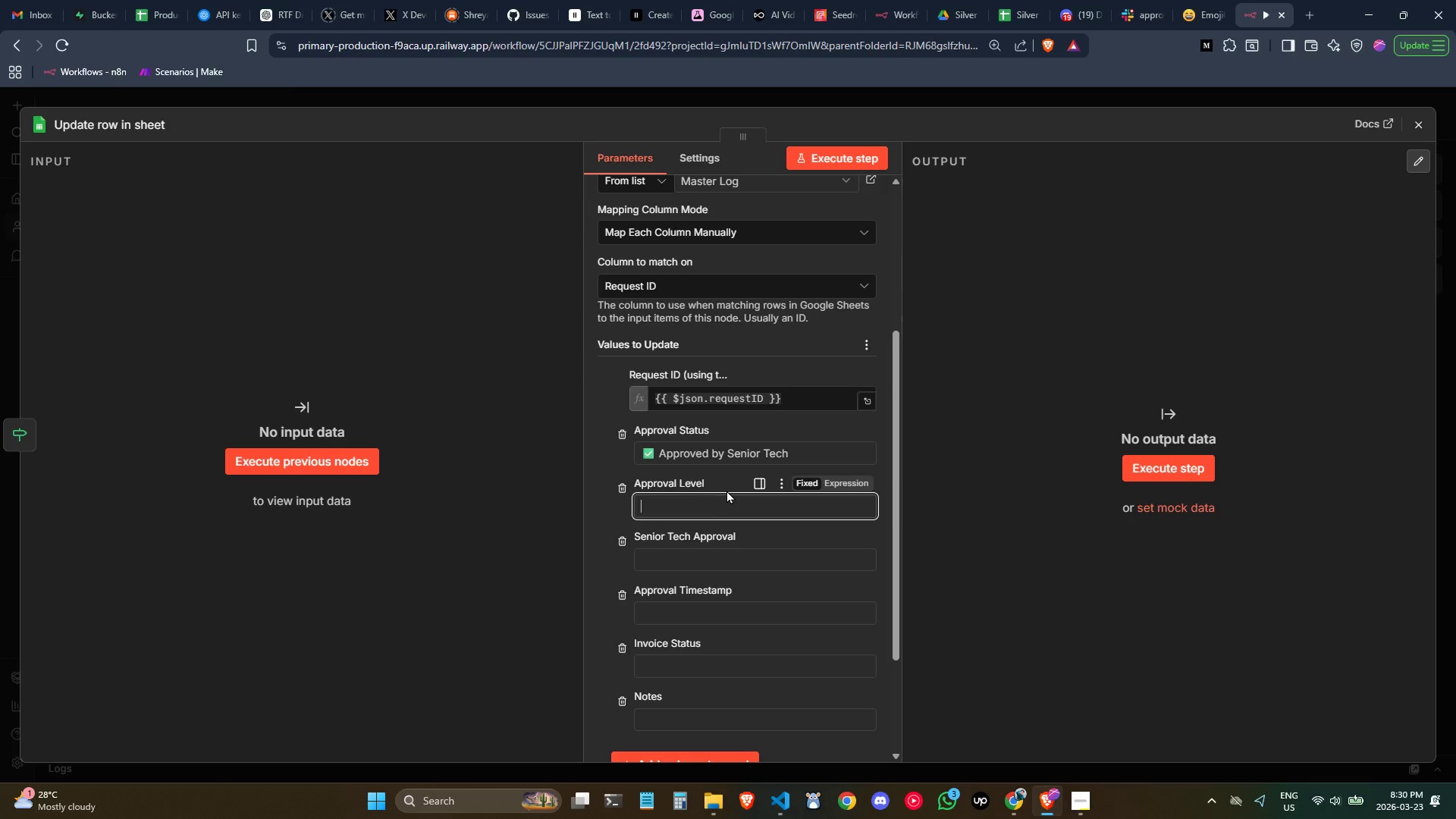 
left_click([1005, 0])
 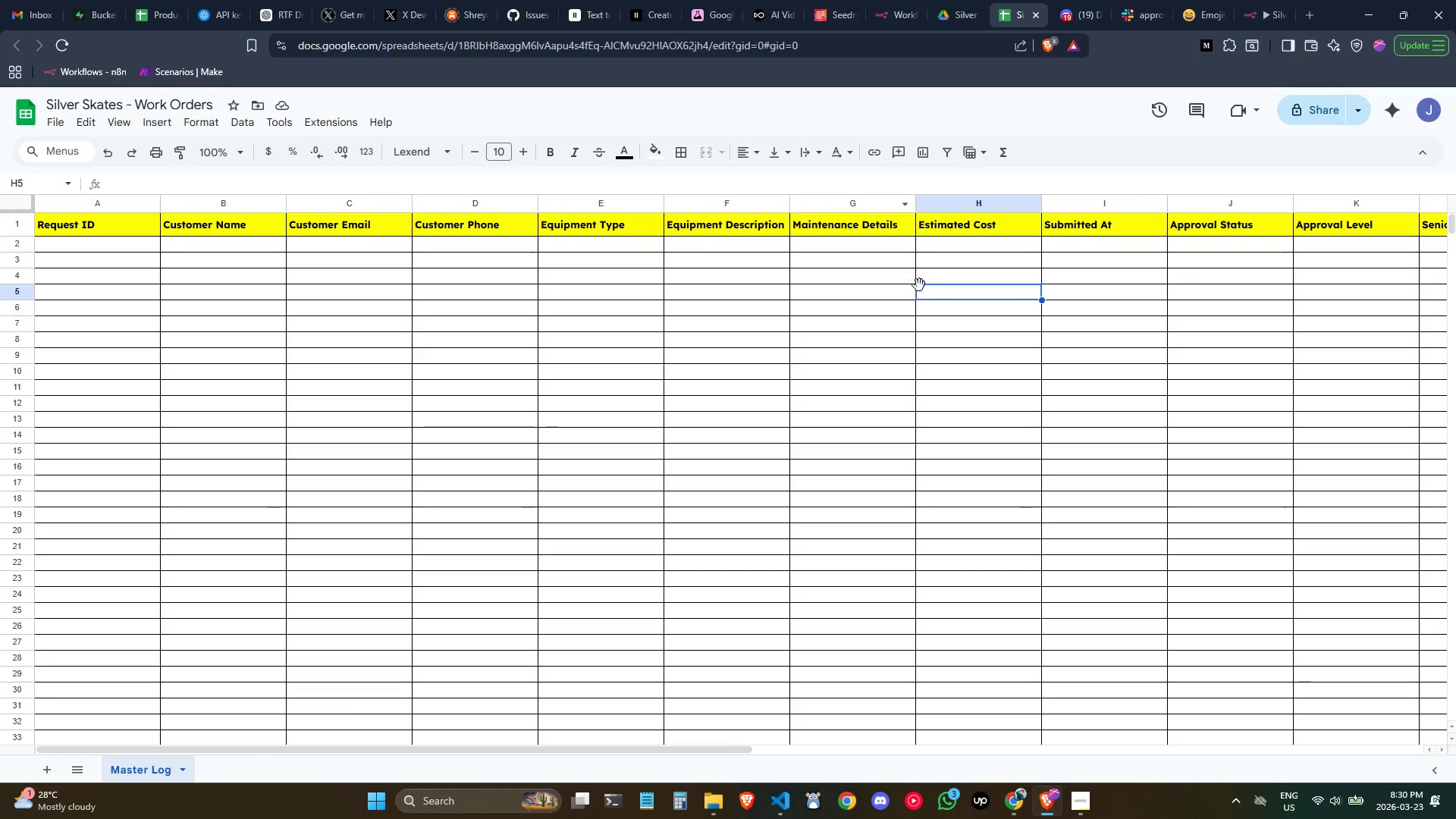 
left_click([918, 283])
 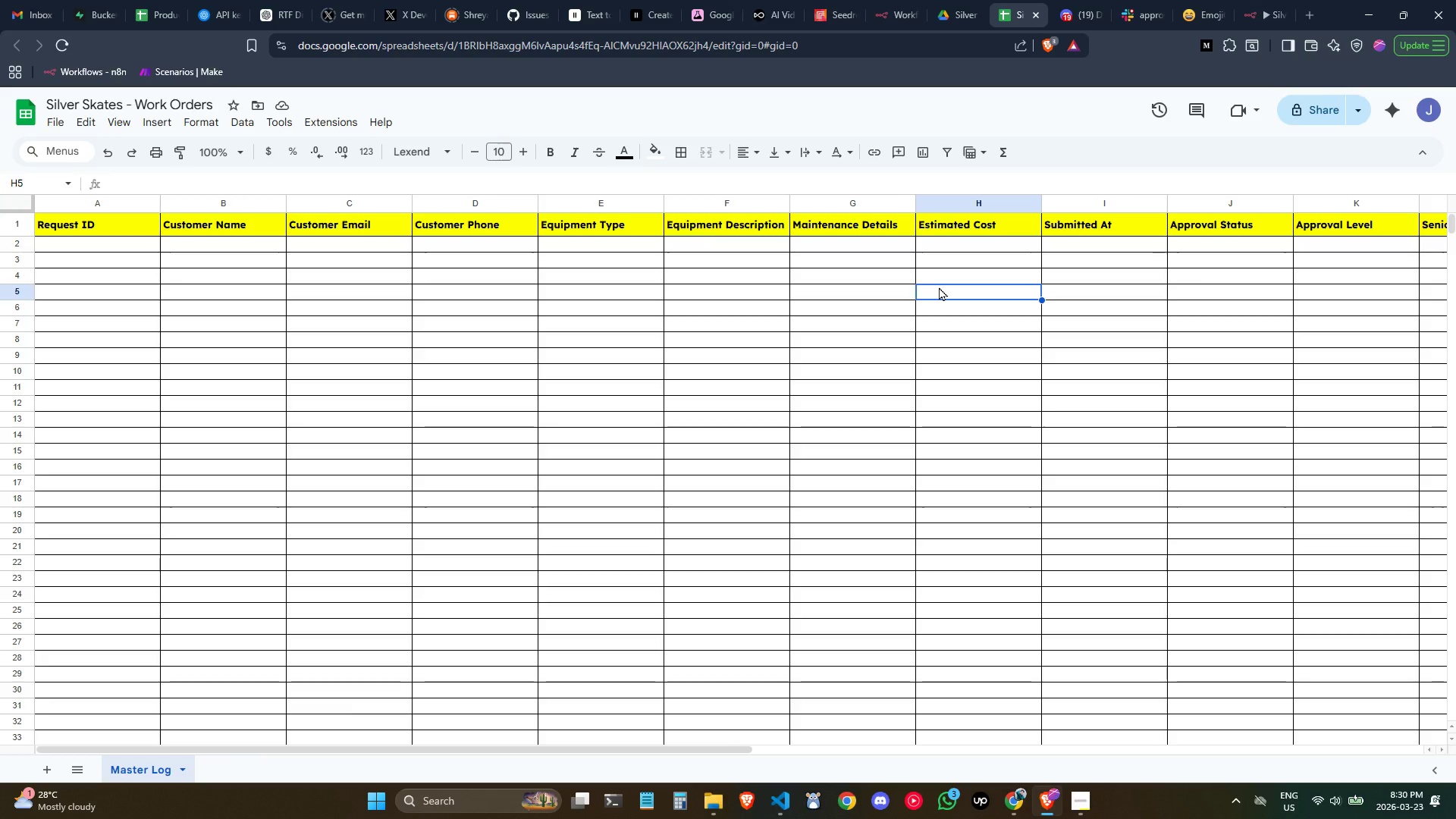 
hold_key(key=ArrowRight, duration=0.78)
 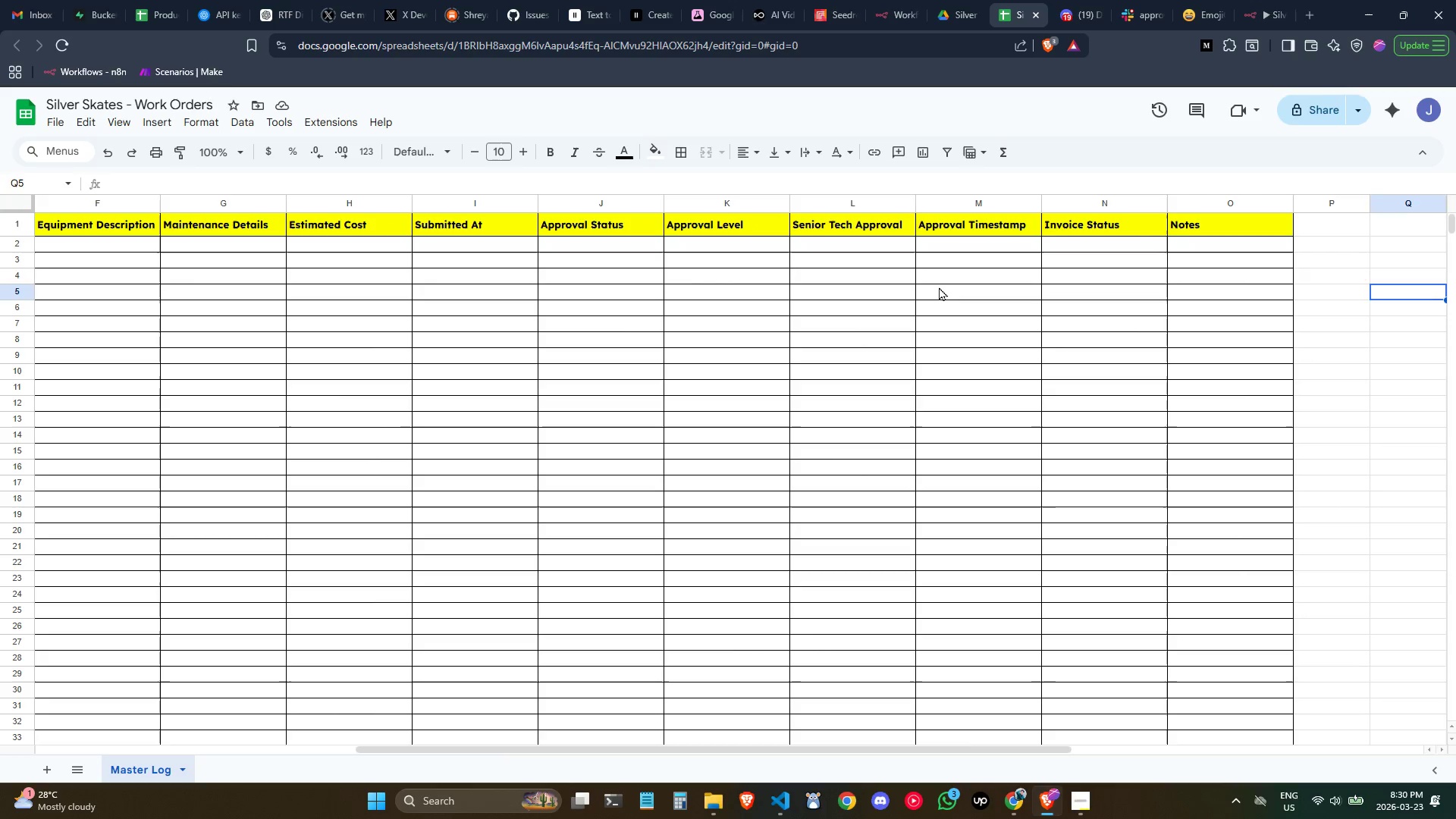 
key(ArrowLeft)
 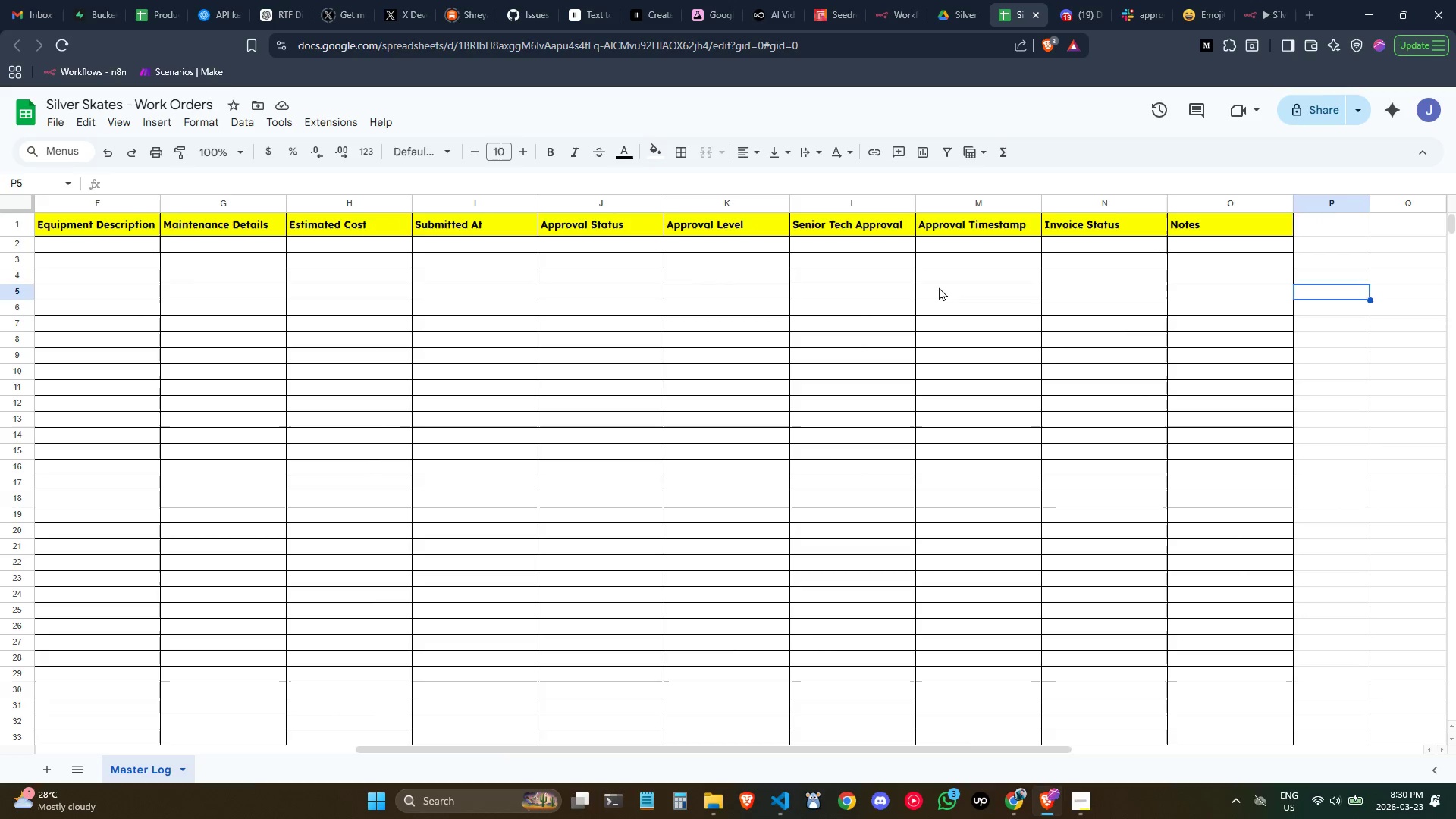 
key(ArrowLeft)
 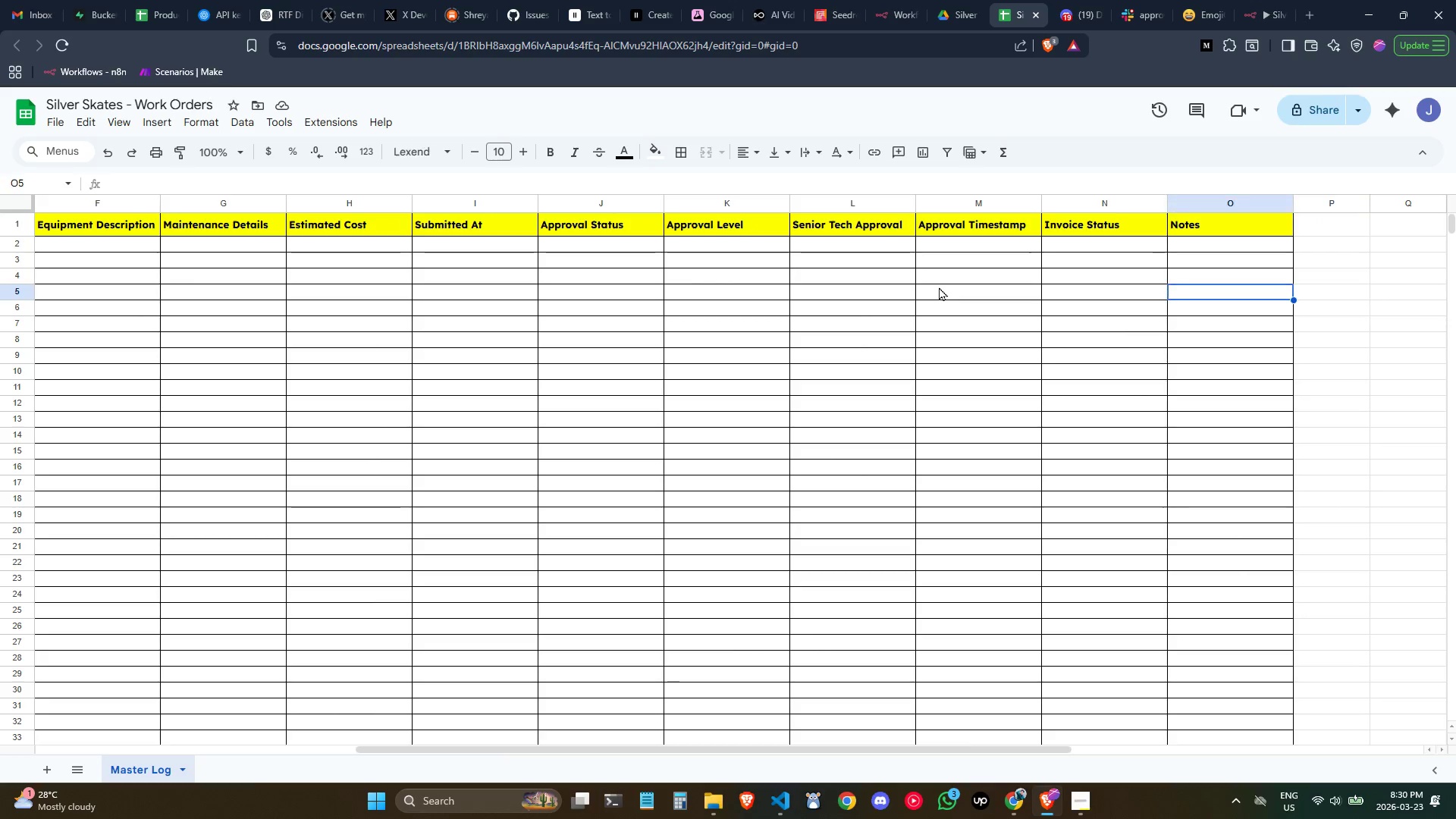 
key(ArrowLeft)
 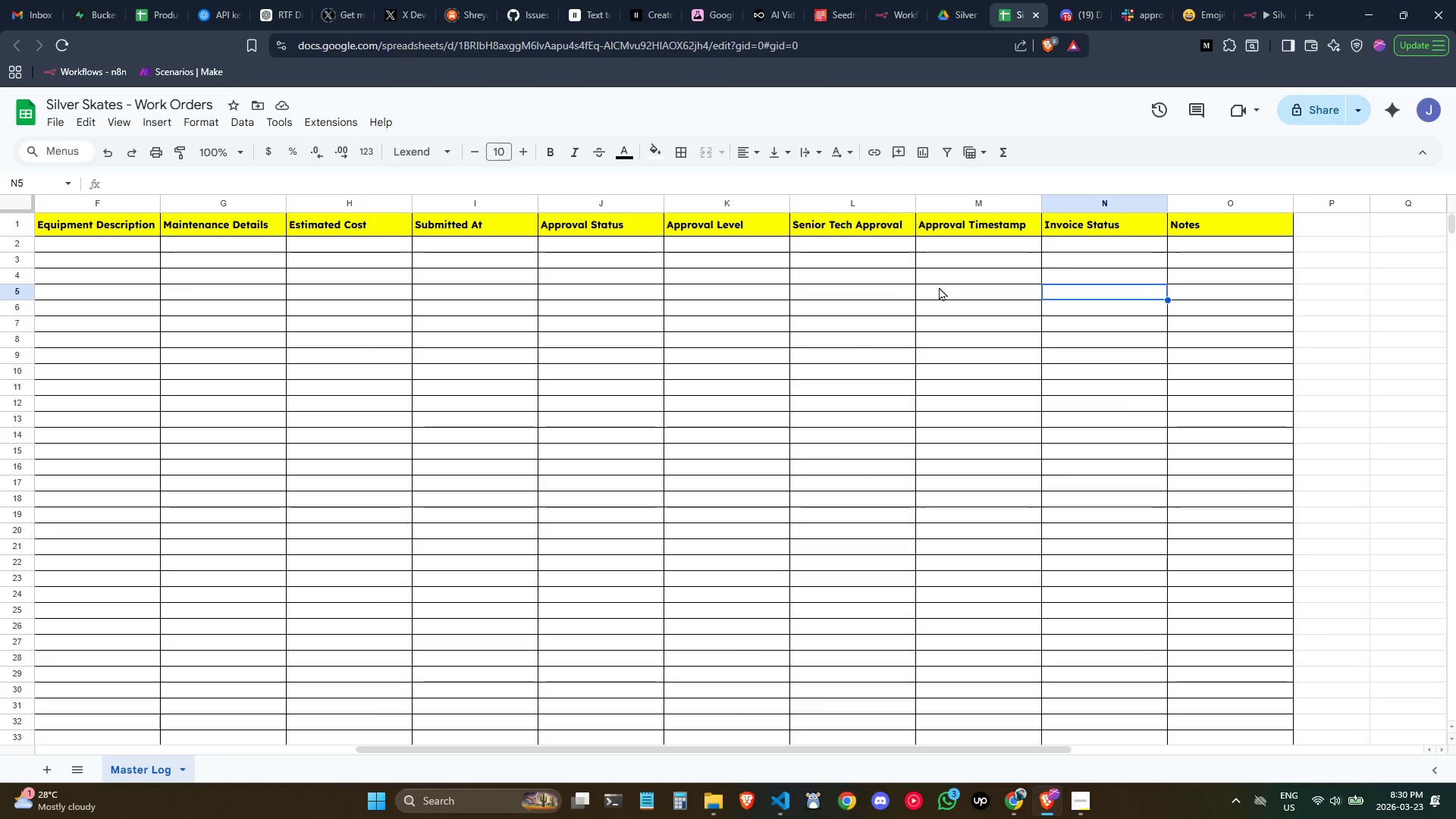 
key(ArrowLeft)
 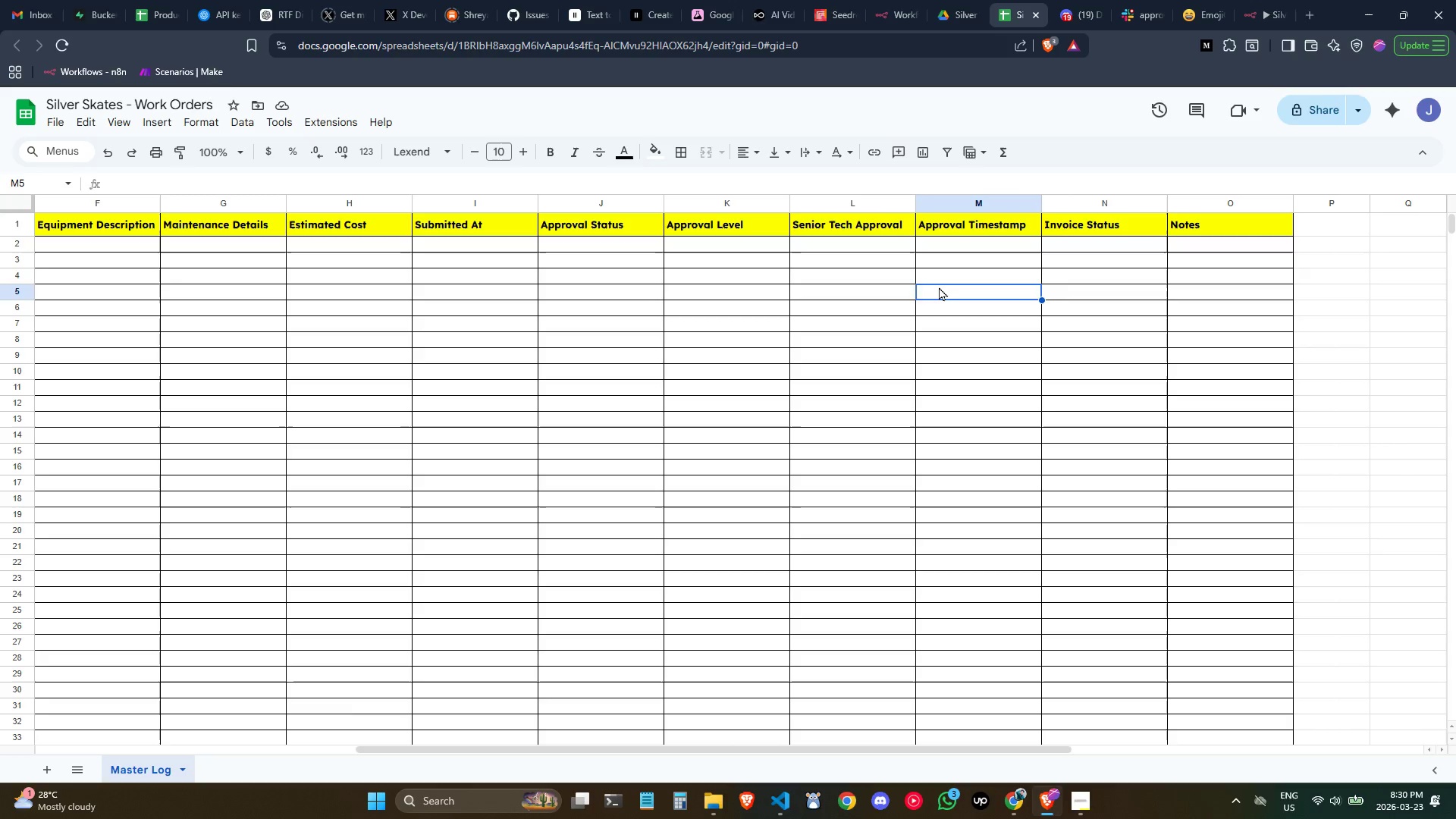 
key(ArrowLeft)
 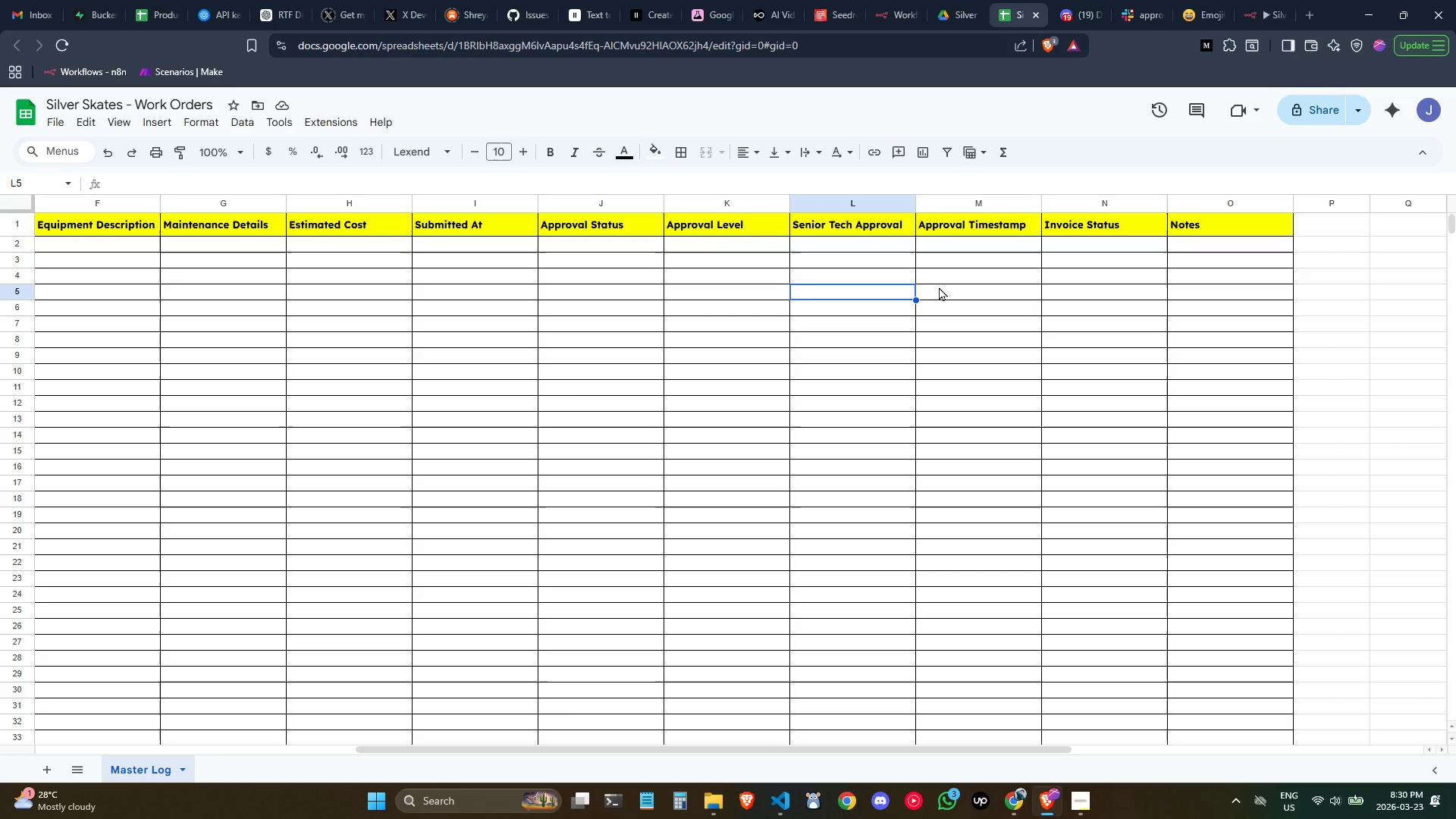 
key(ArrowLeft)
 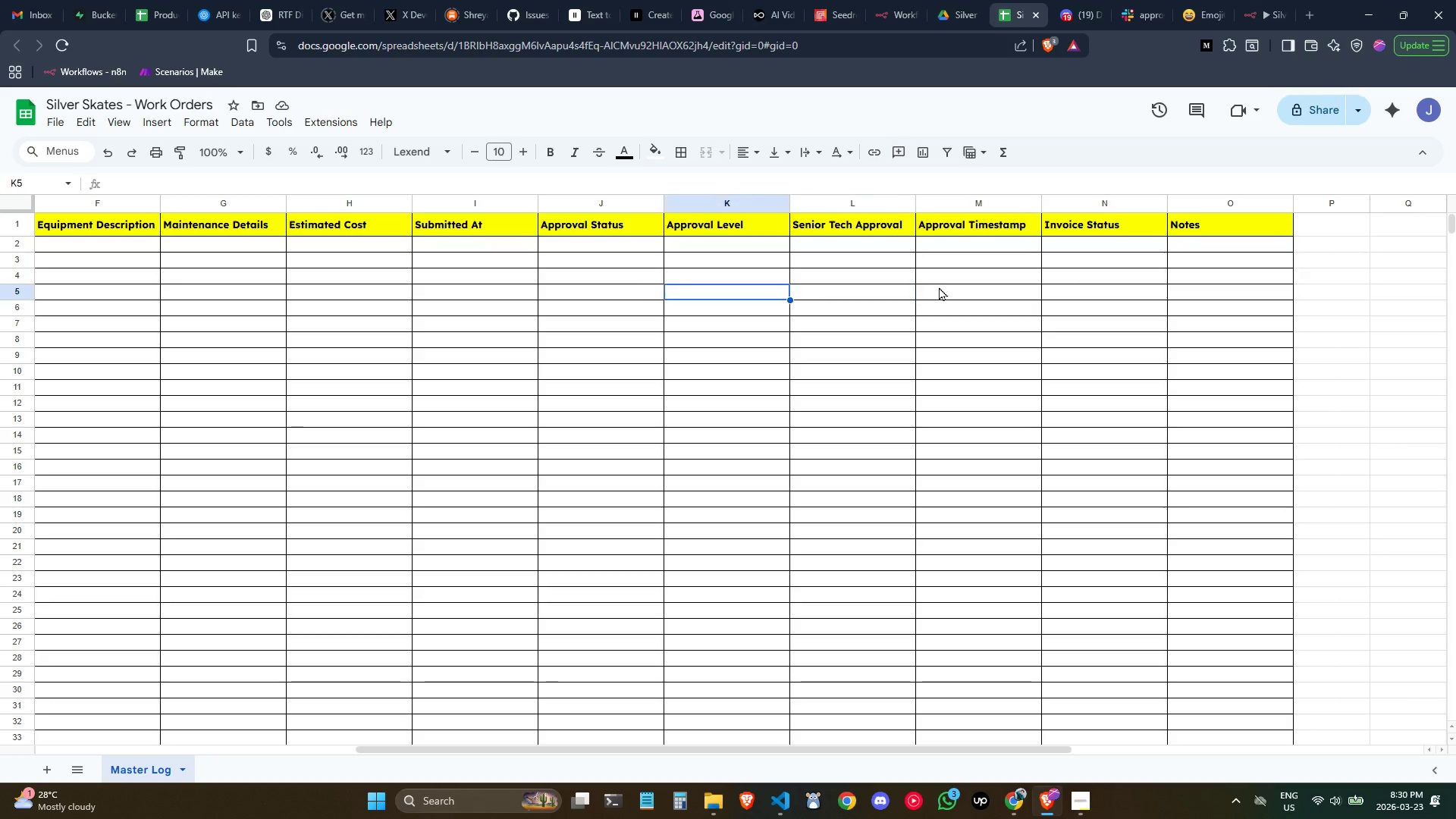 
key(ArrowLeft)
 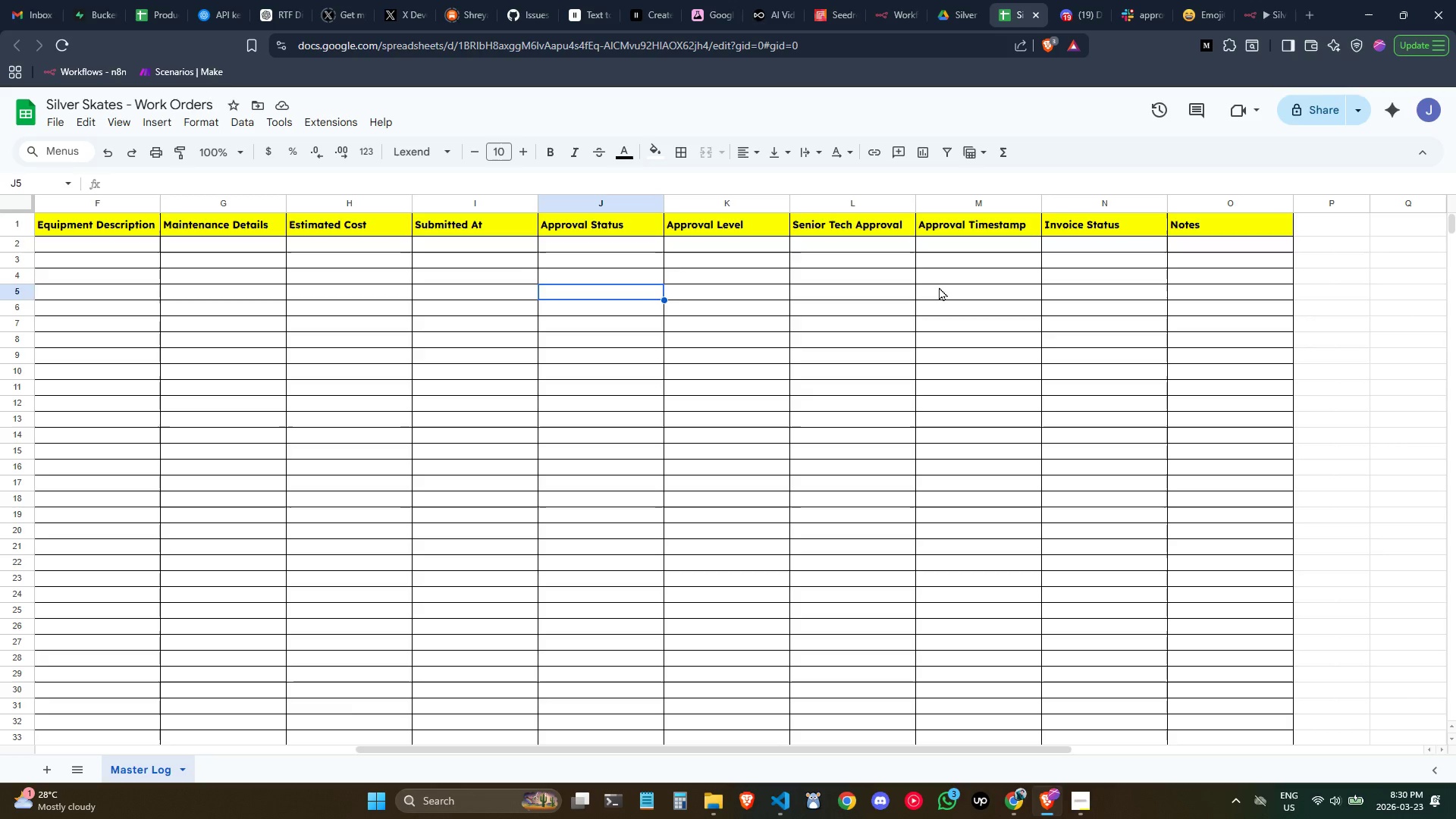 
key(ArrowUp)
 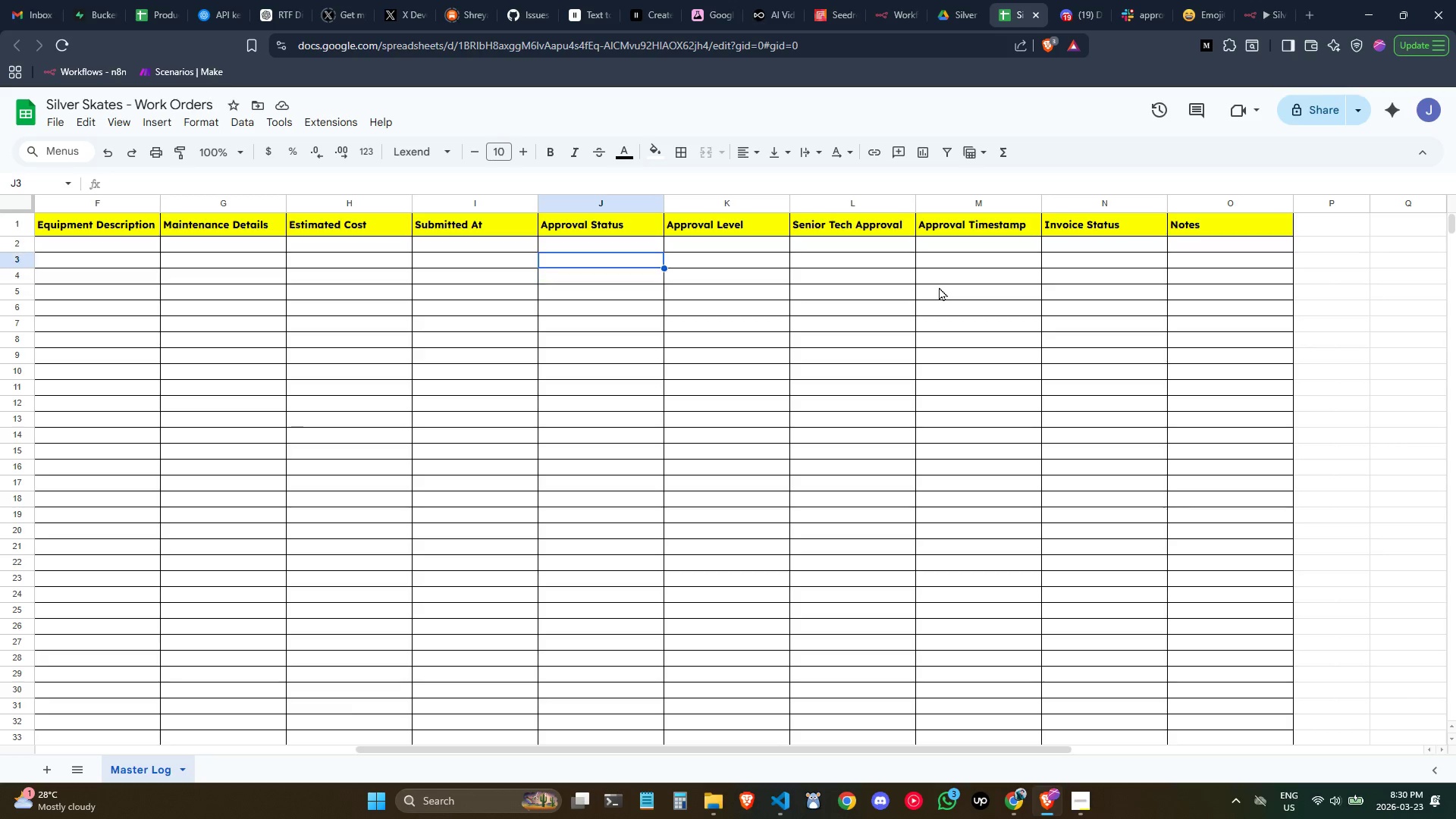 
key(ArrowUp)
 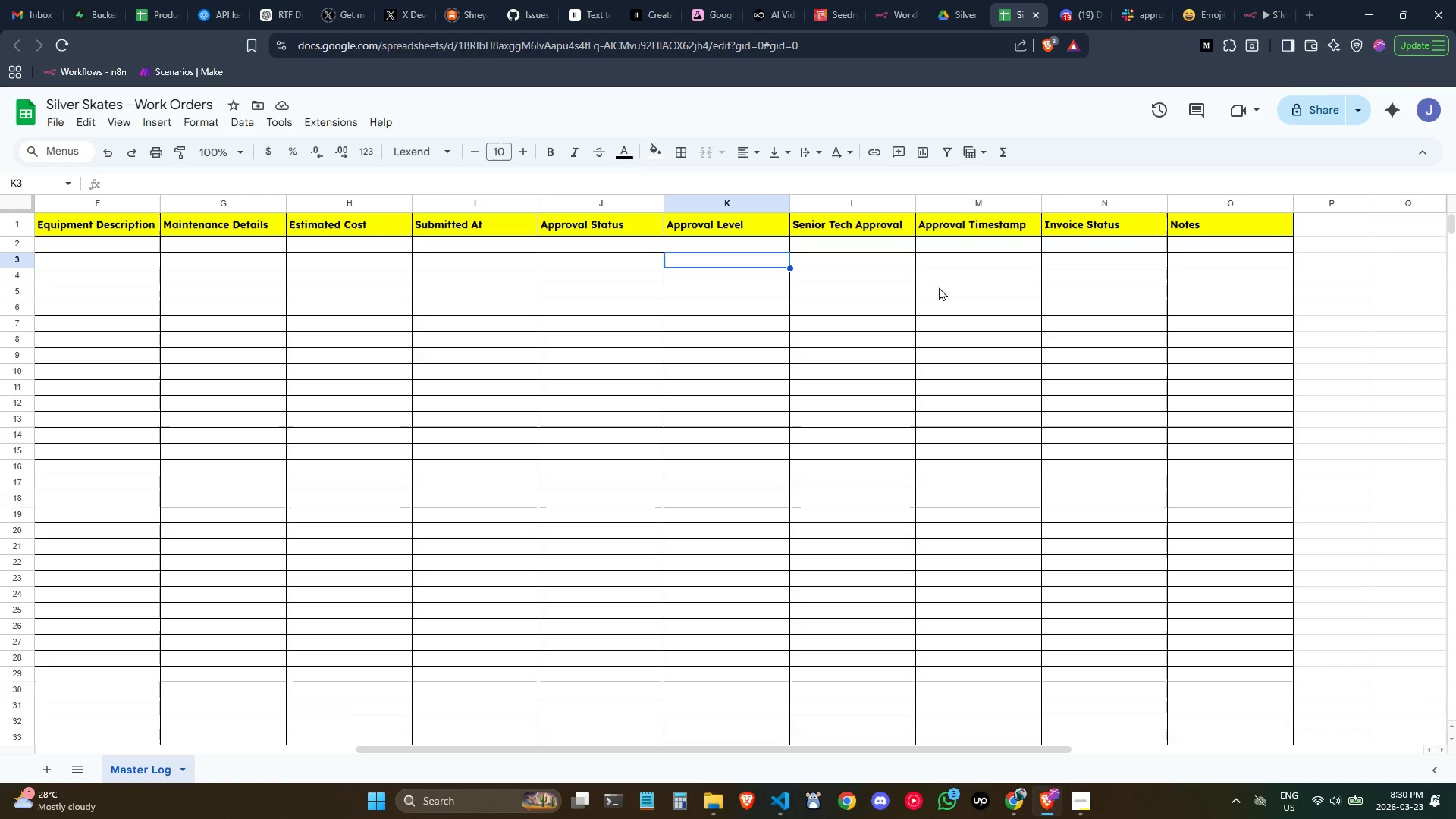 
key(ArrowRight)
 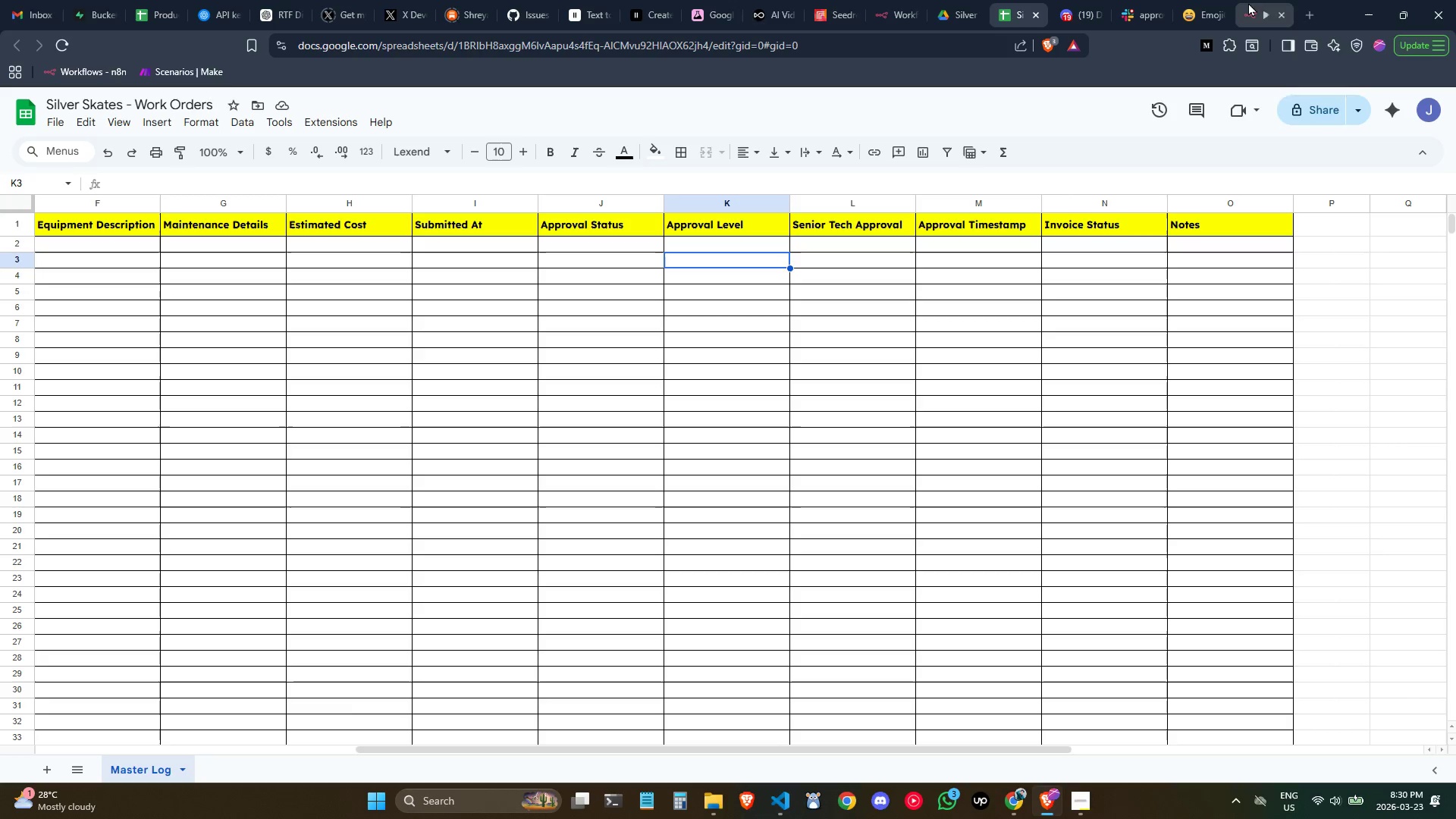 
left_click([1248, 2])
 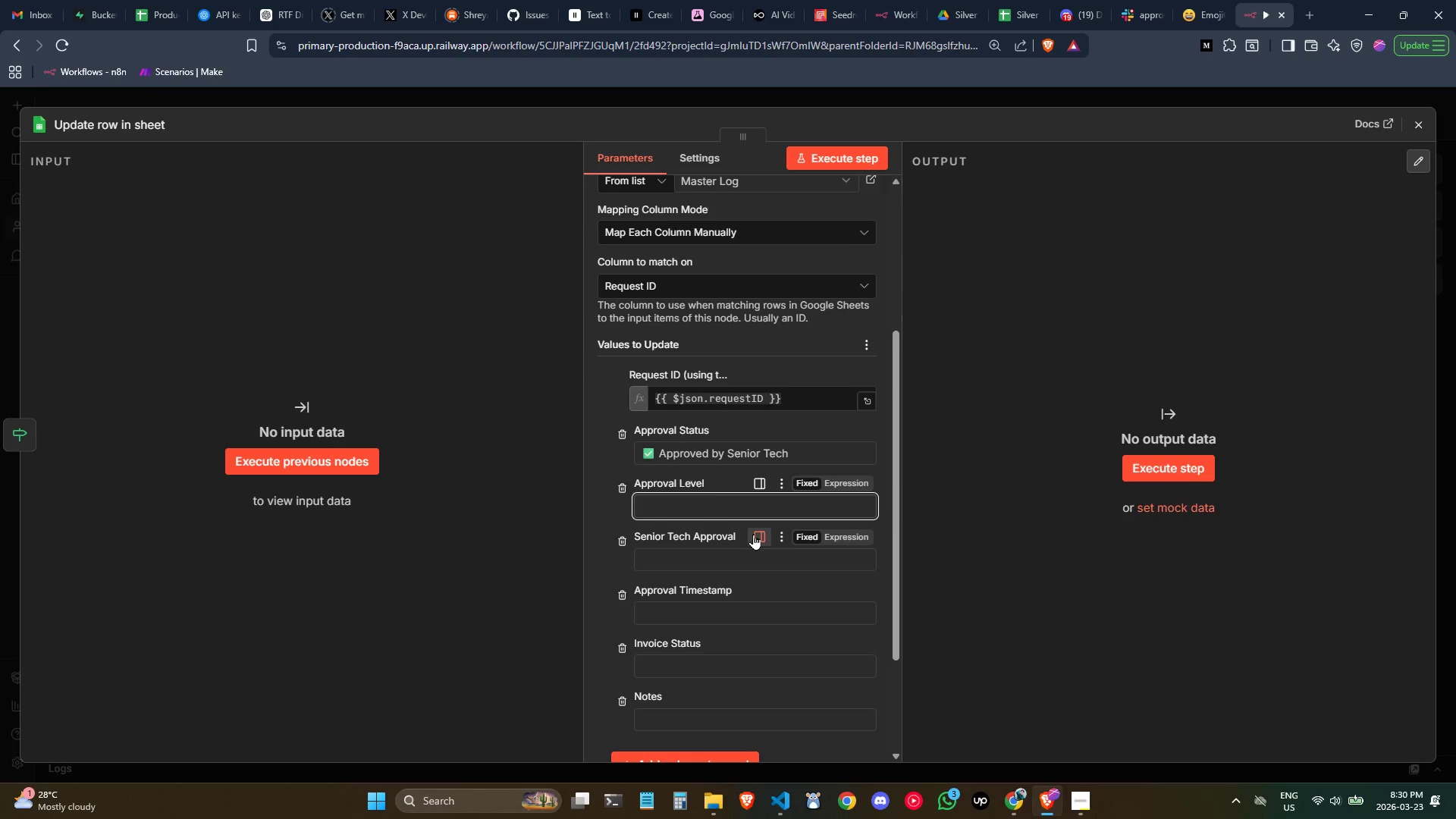 
mouse_move([726, 488])
 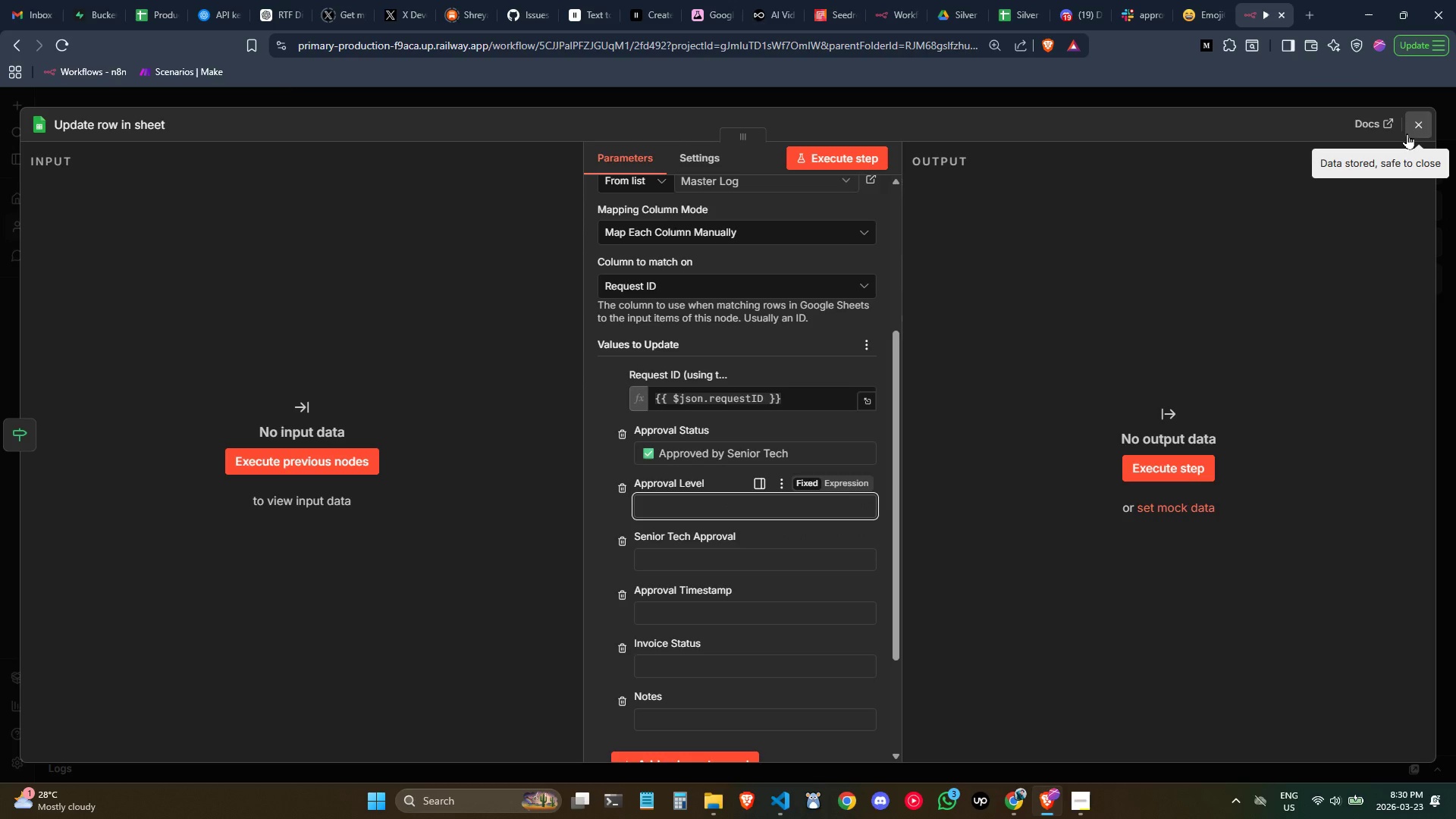 
wait(6.62)
 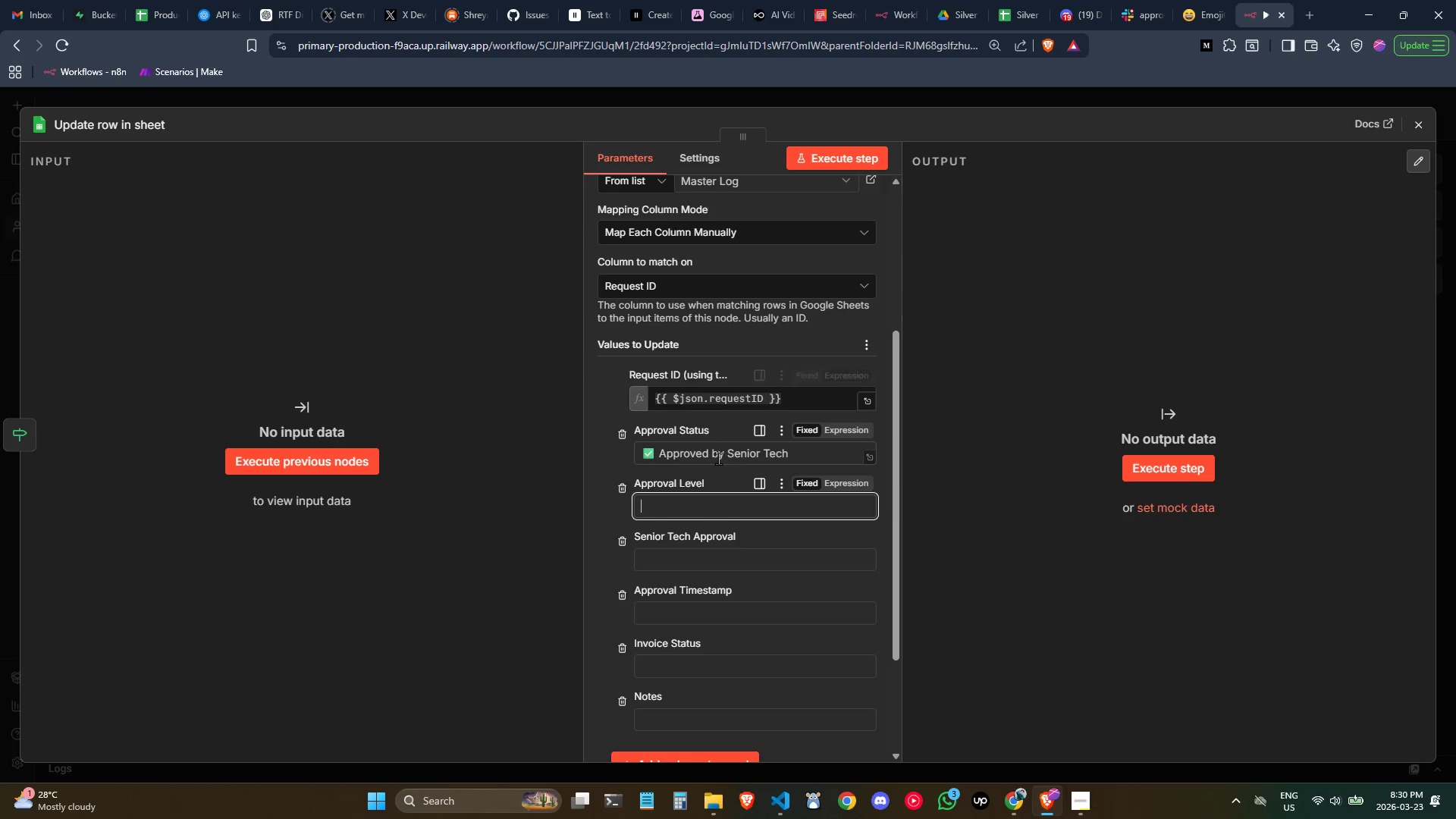 
left_click([1407, 133])
 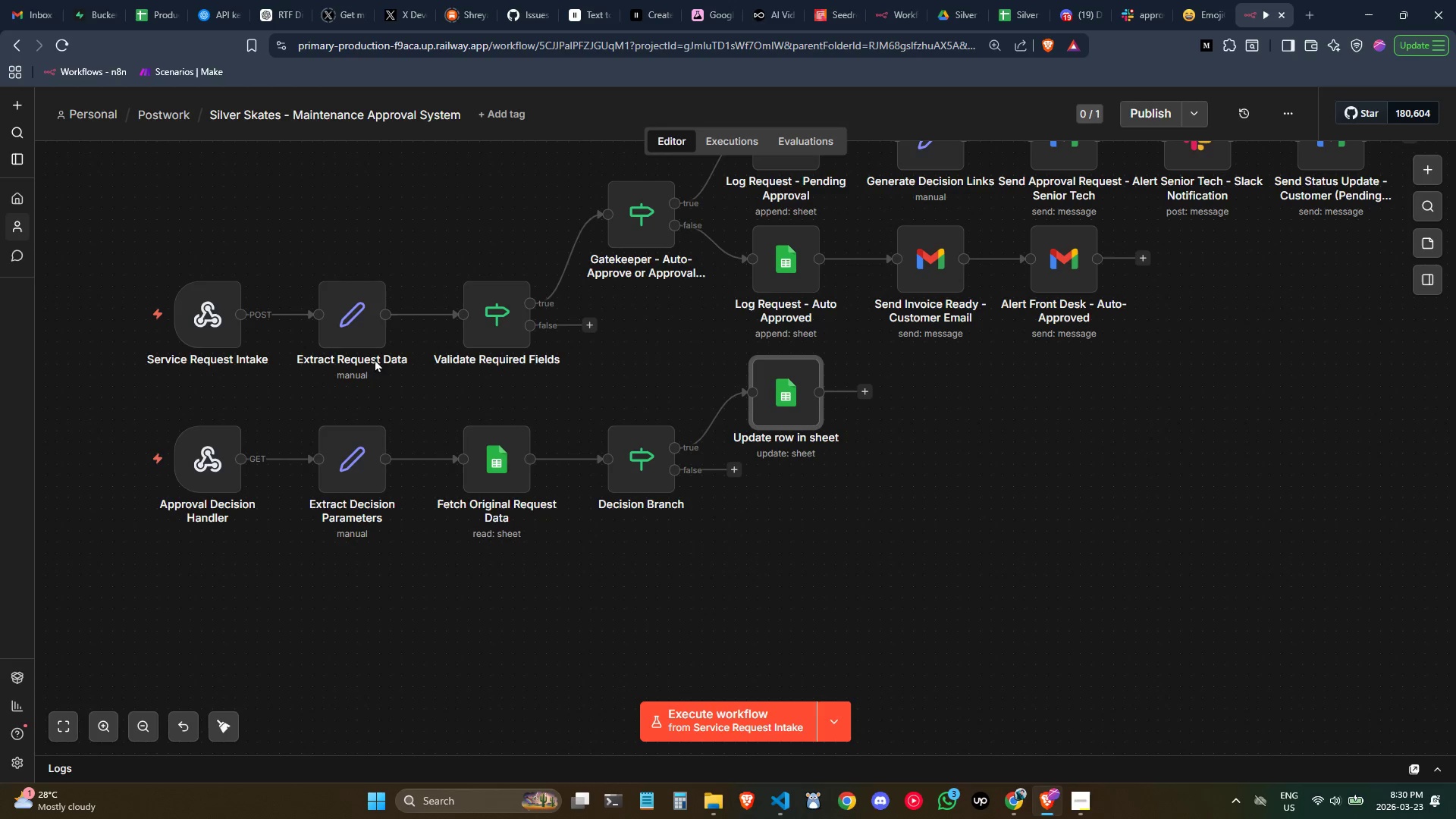 
left_click([369, 338])
 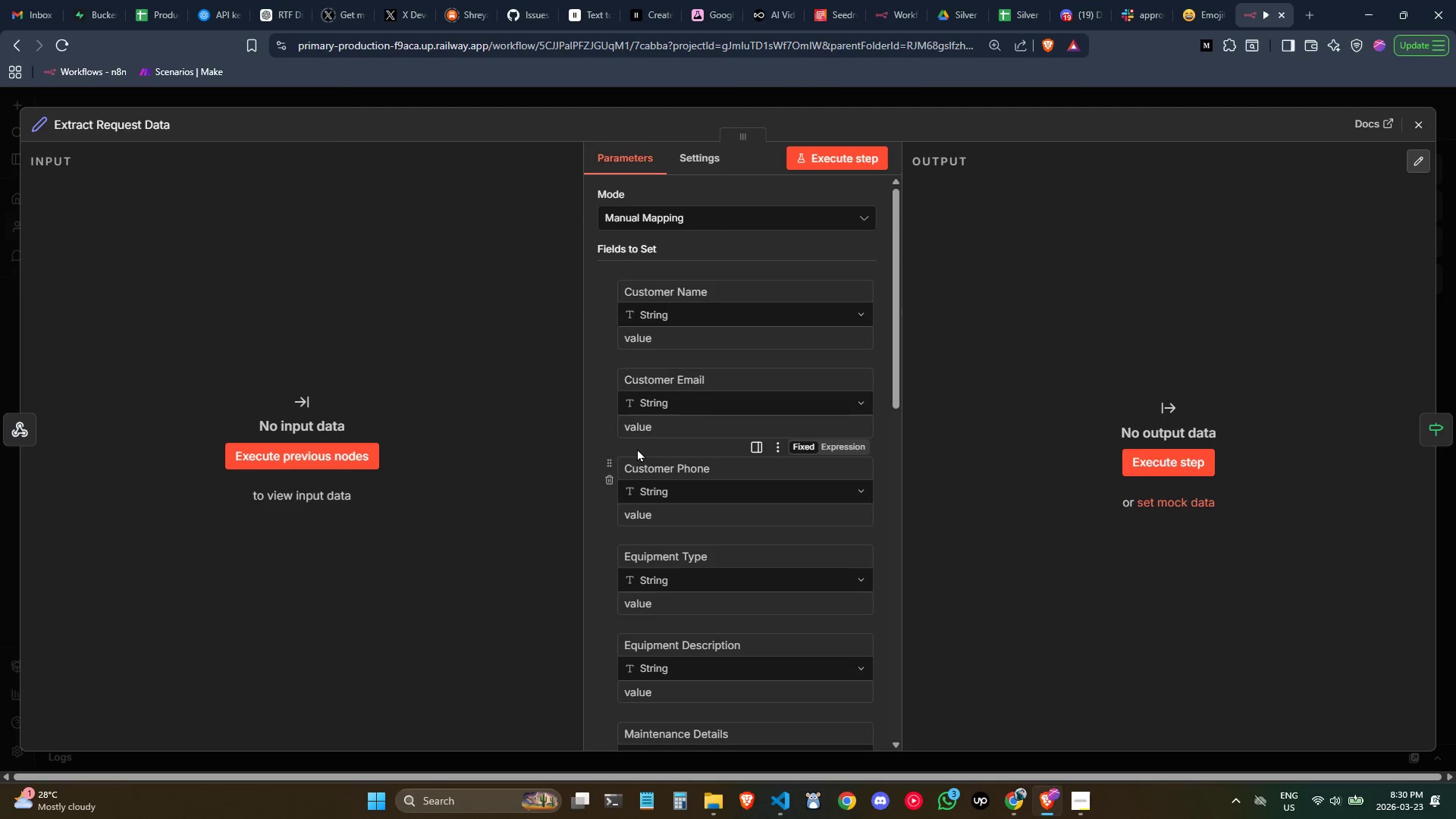 
scroll: coordinate [786, 435], scroll_direction: down, amount: 2.0
 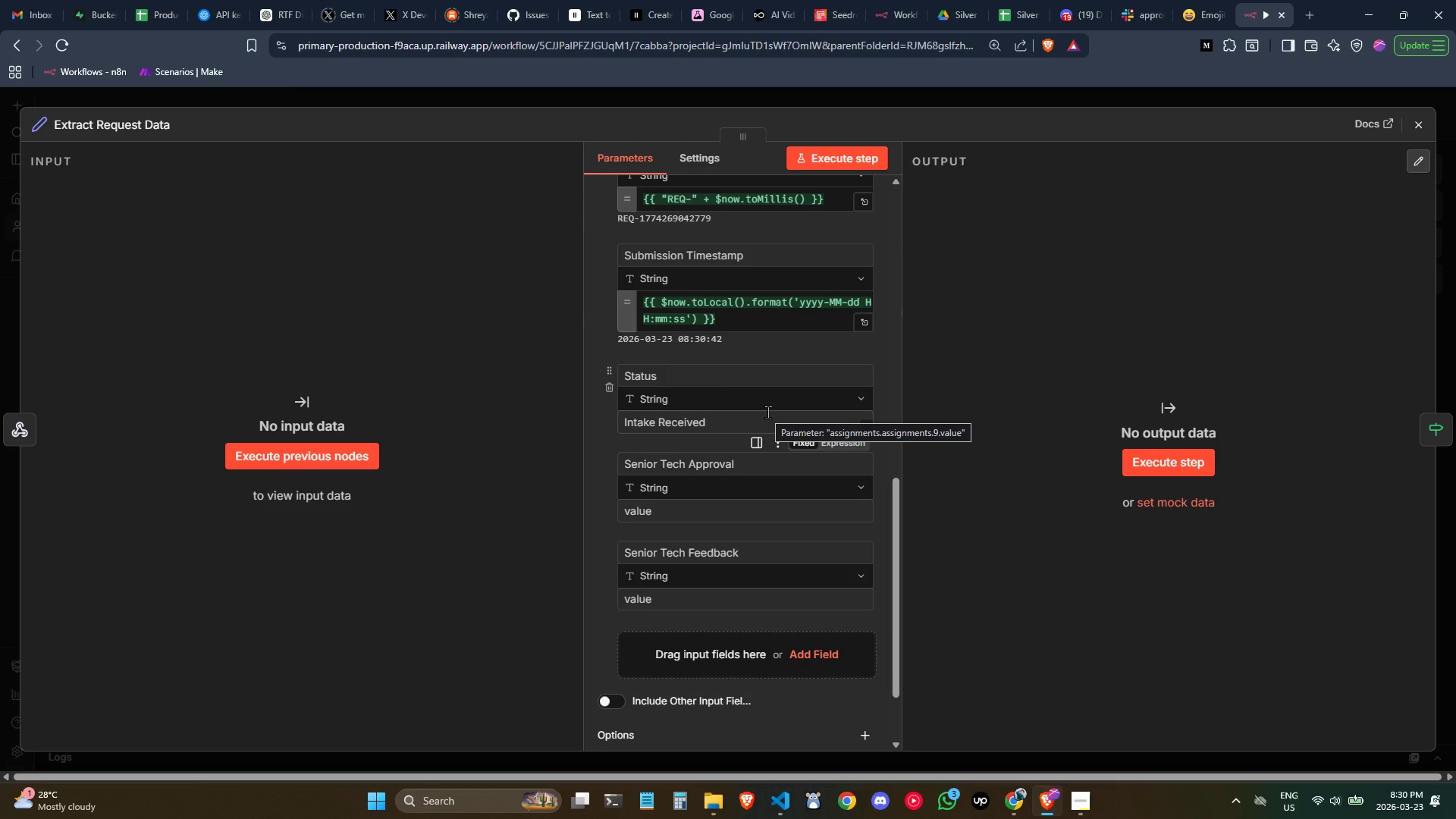 
scroll: coordinate [760, 422], scroll_direction: none, amount: 0.0
 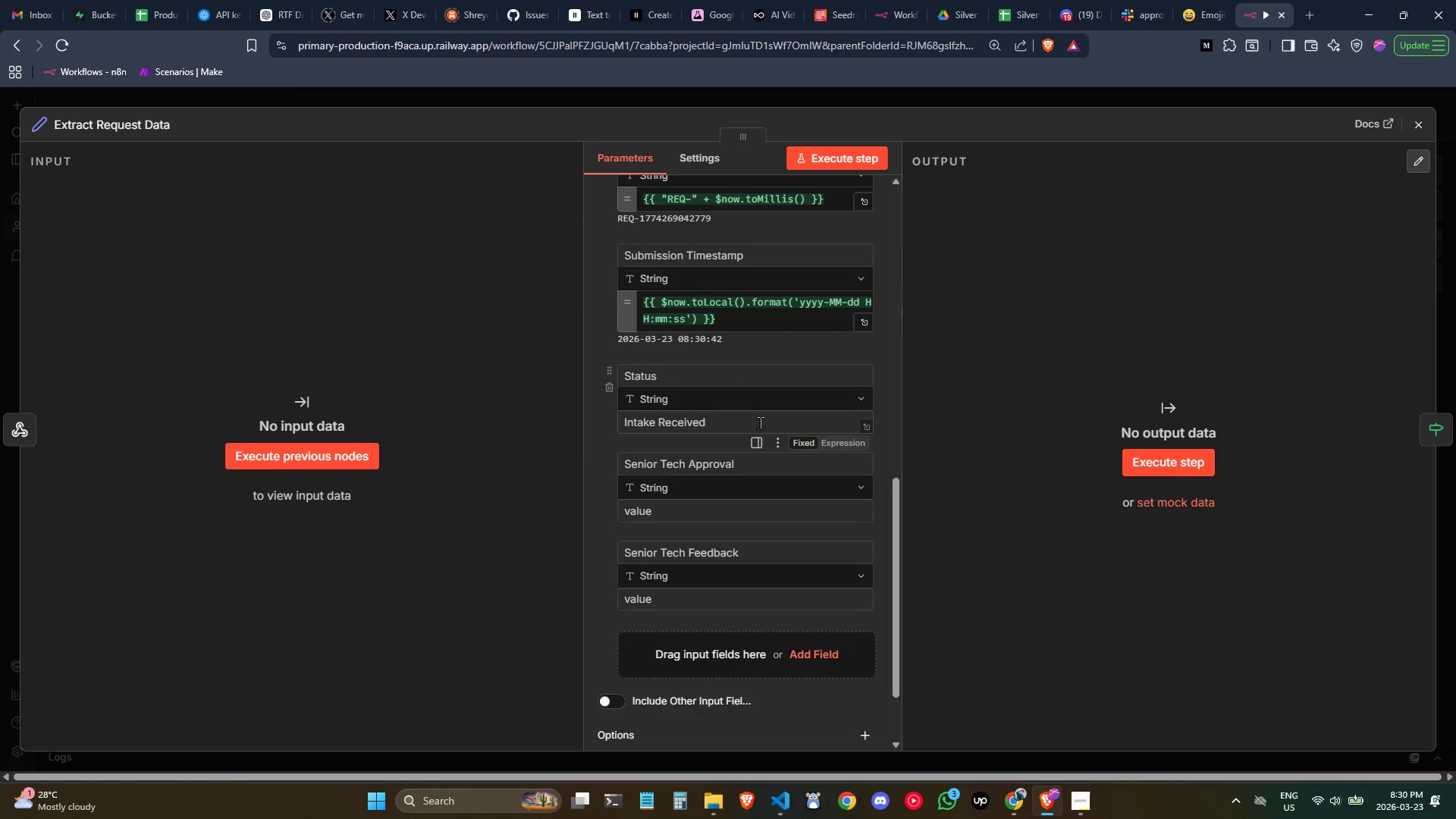 
scroll: coordinate [760, 422], scroll_direction: up, amount: 2.0
 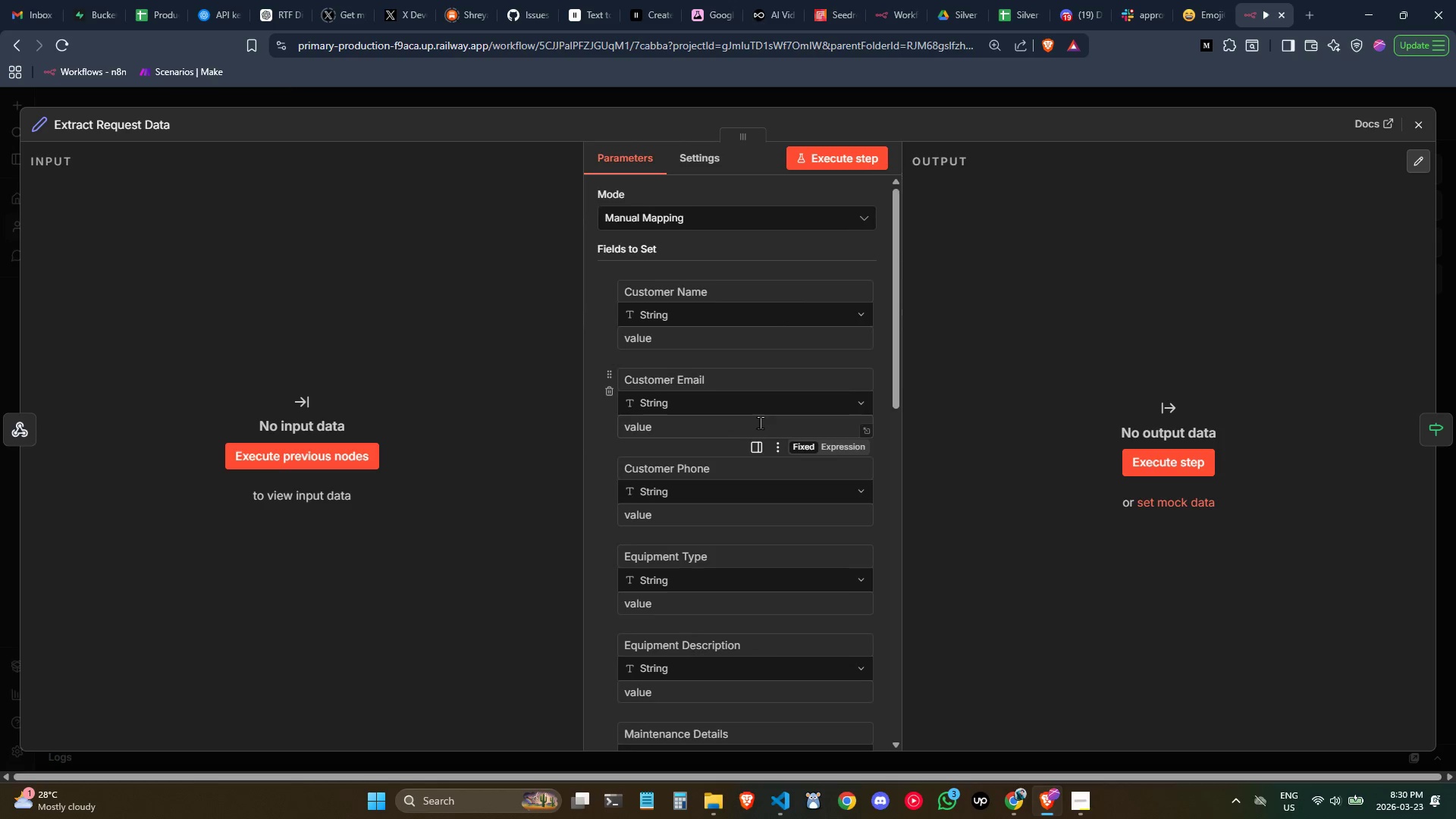 
scroll: coordinate [760, 422], scroll_direction: none, amount: 0.0
 